 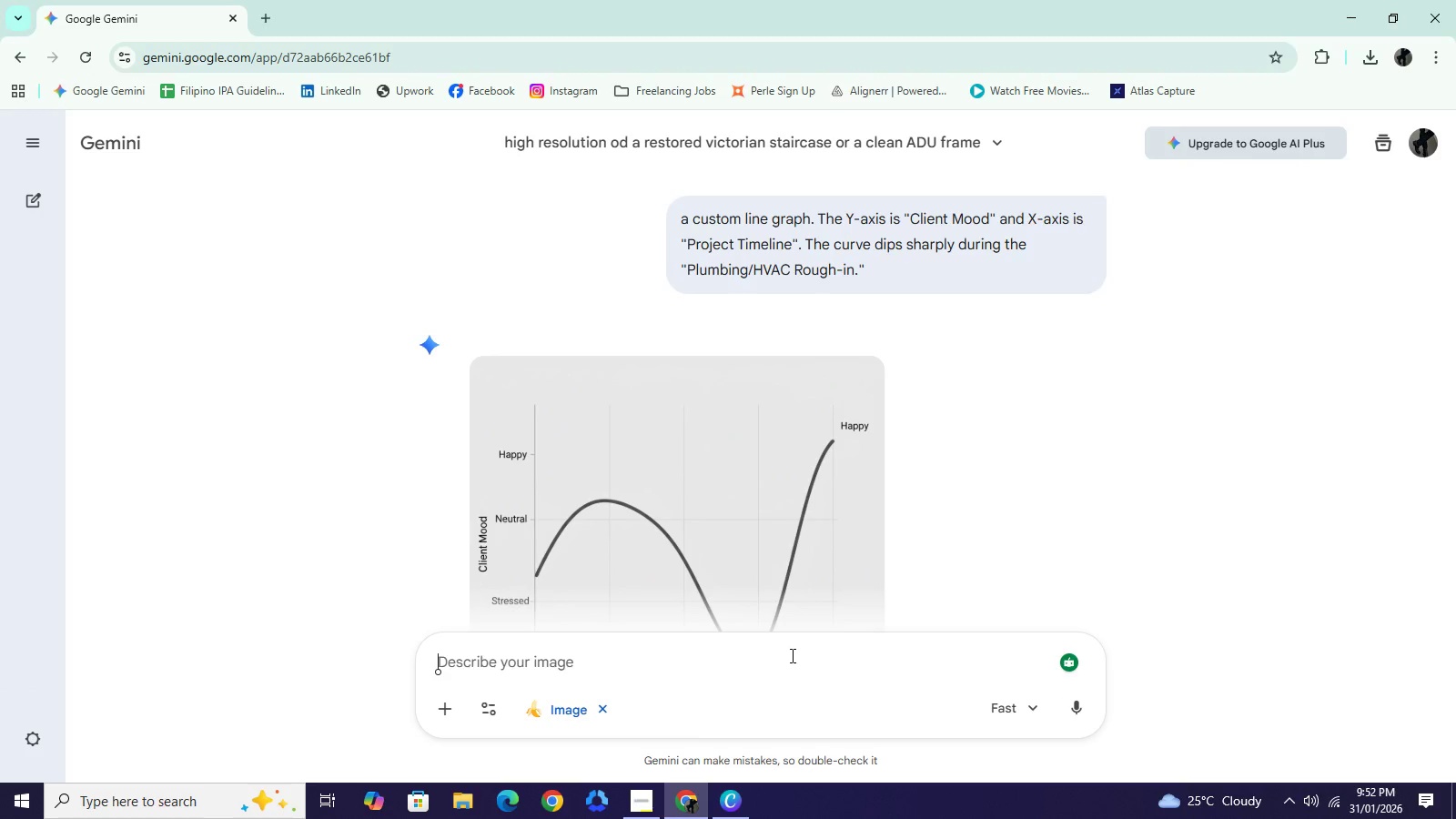 
scroll: coordinate [718, 454], scroll_direction: down, amount: 1.0
 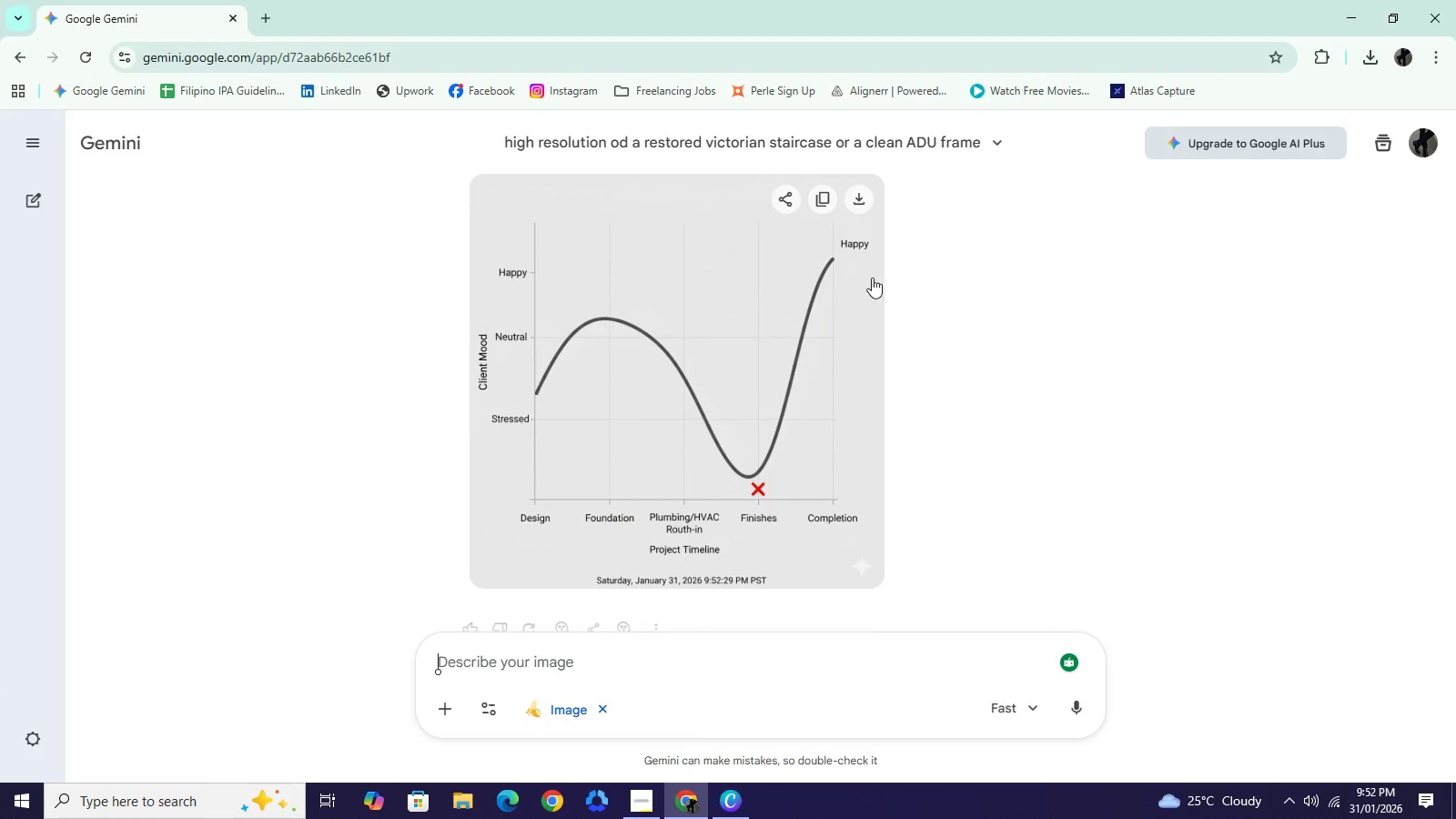 
left_click([860, 201])
 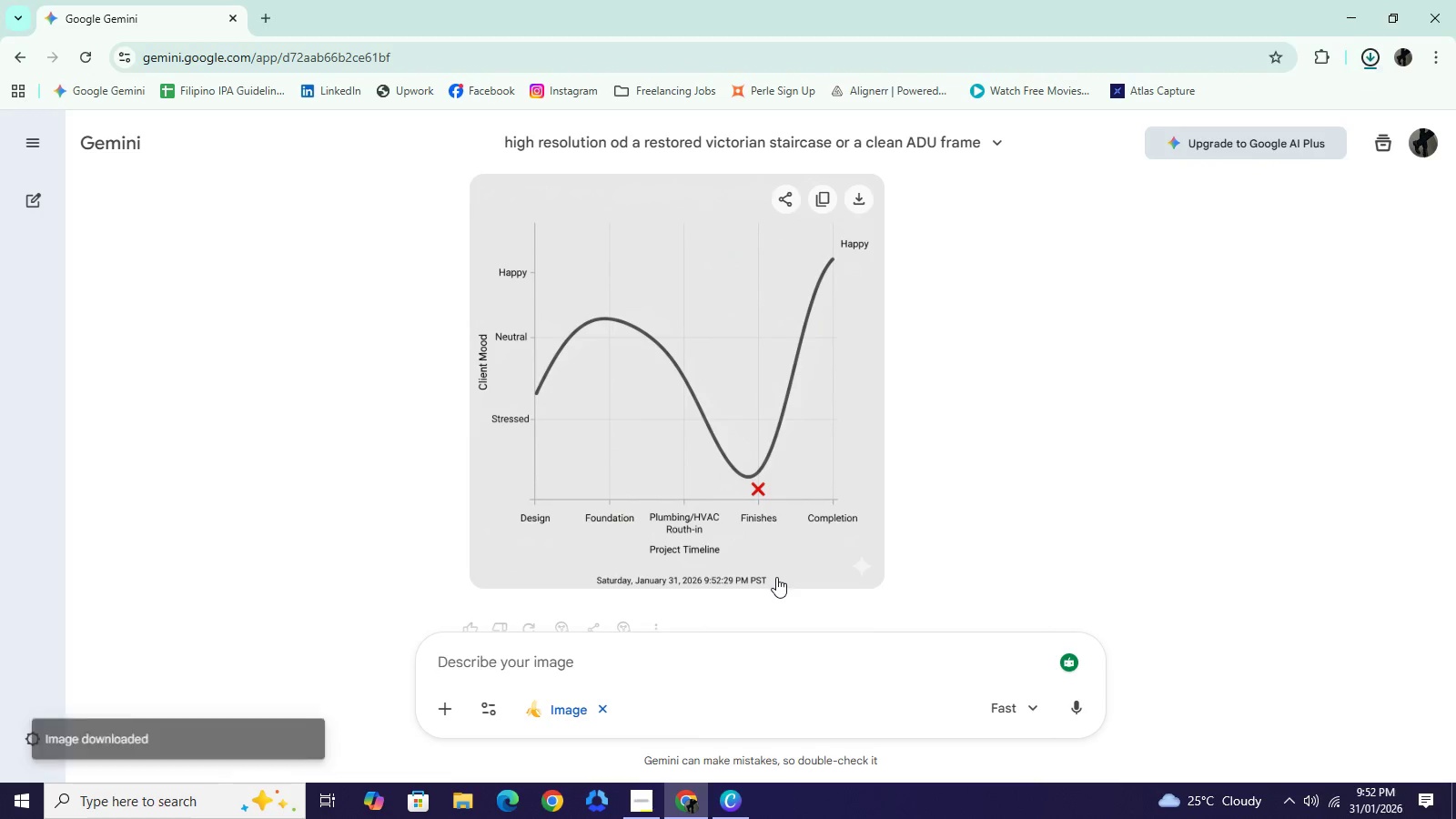 
wait(5.36)
 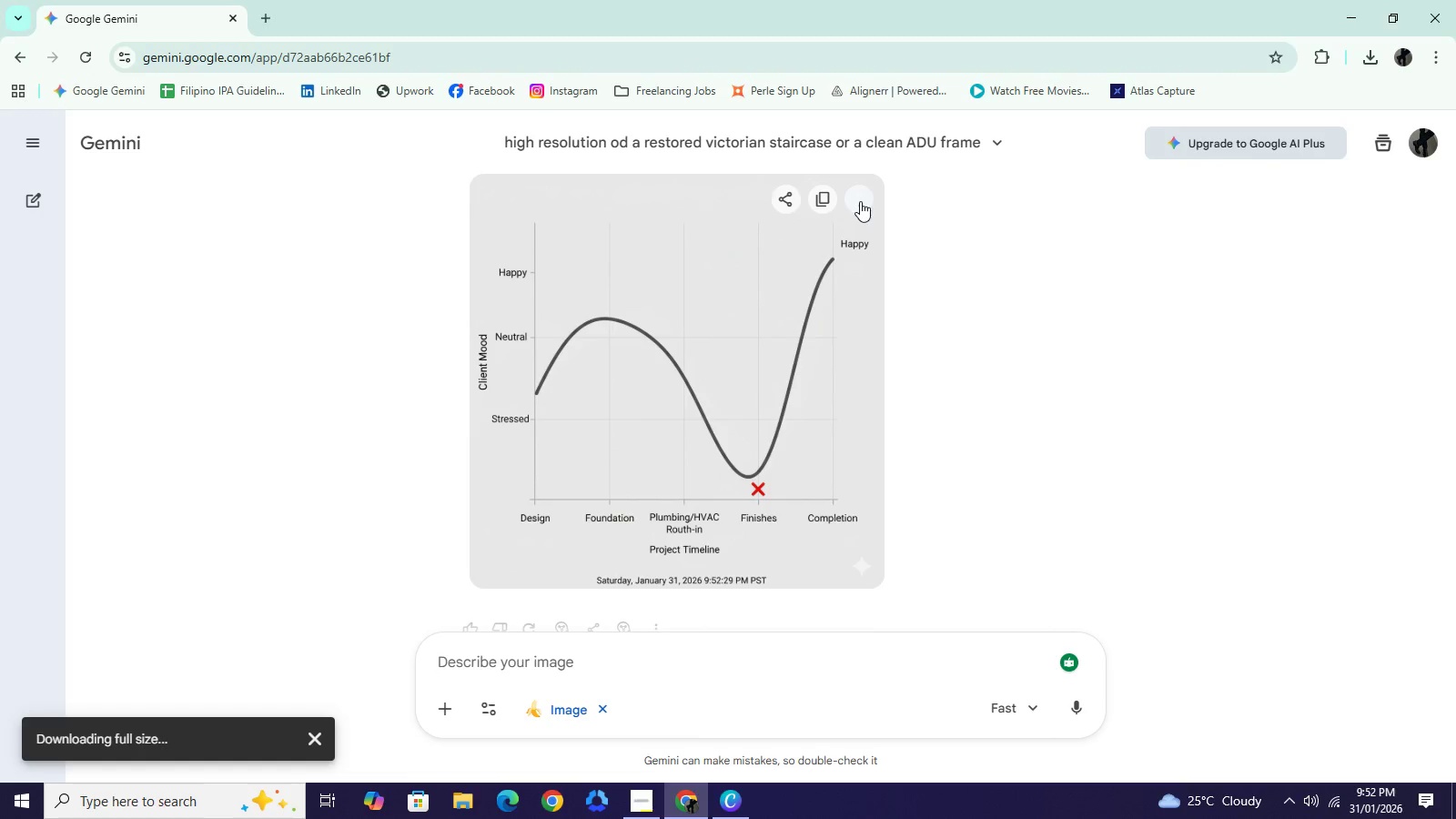 
left_click([733, 795])
 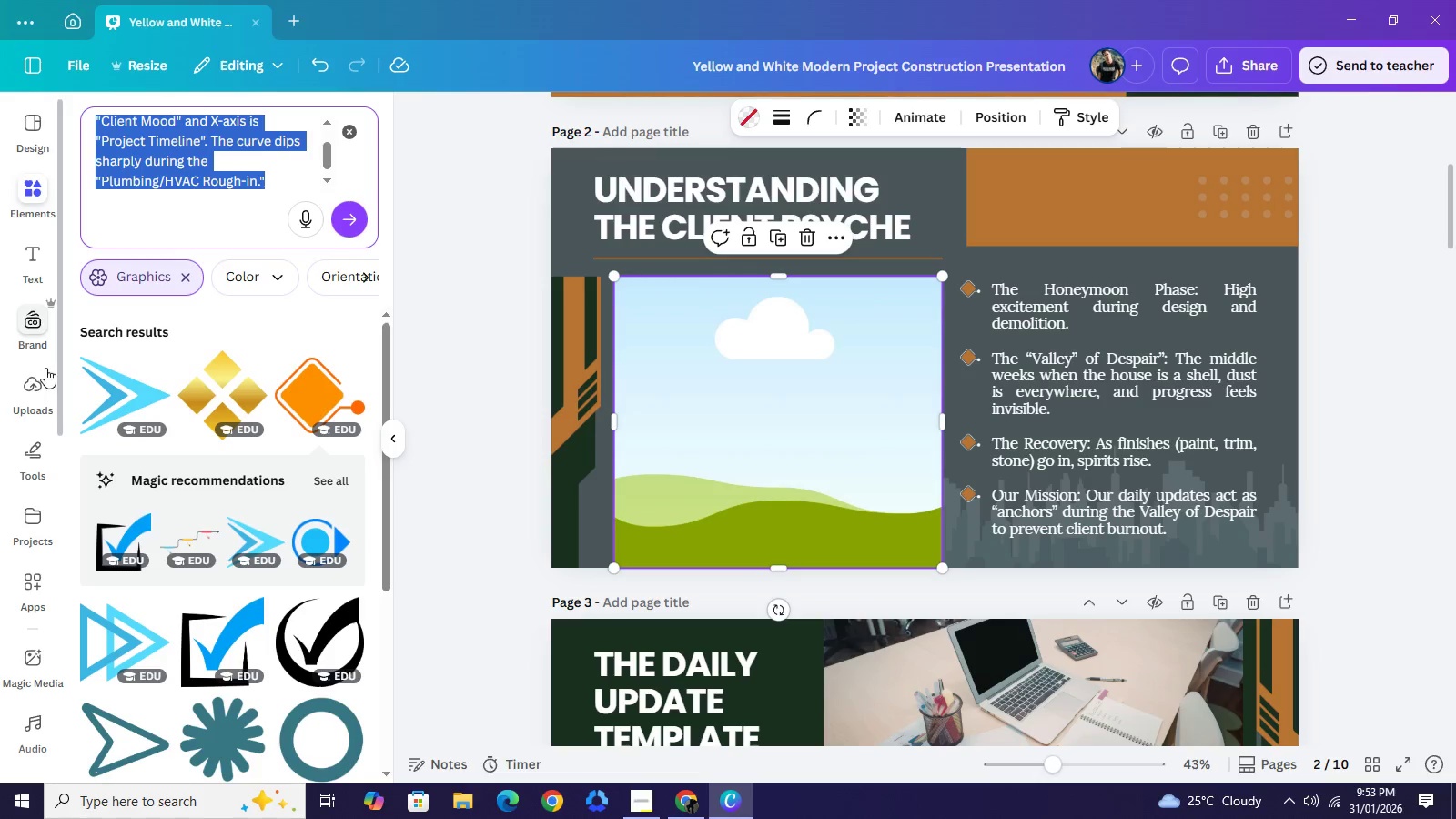 
left_click([41, 383])
 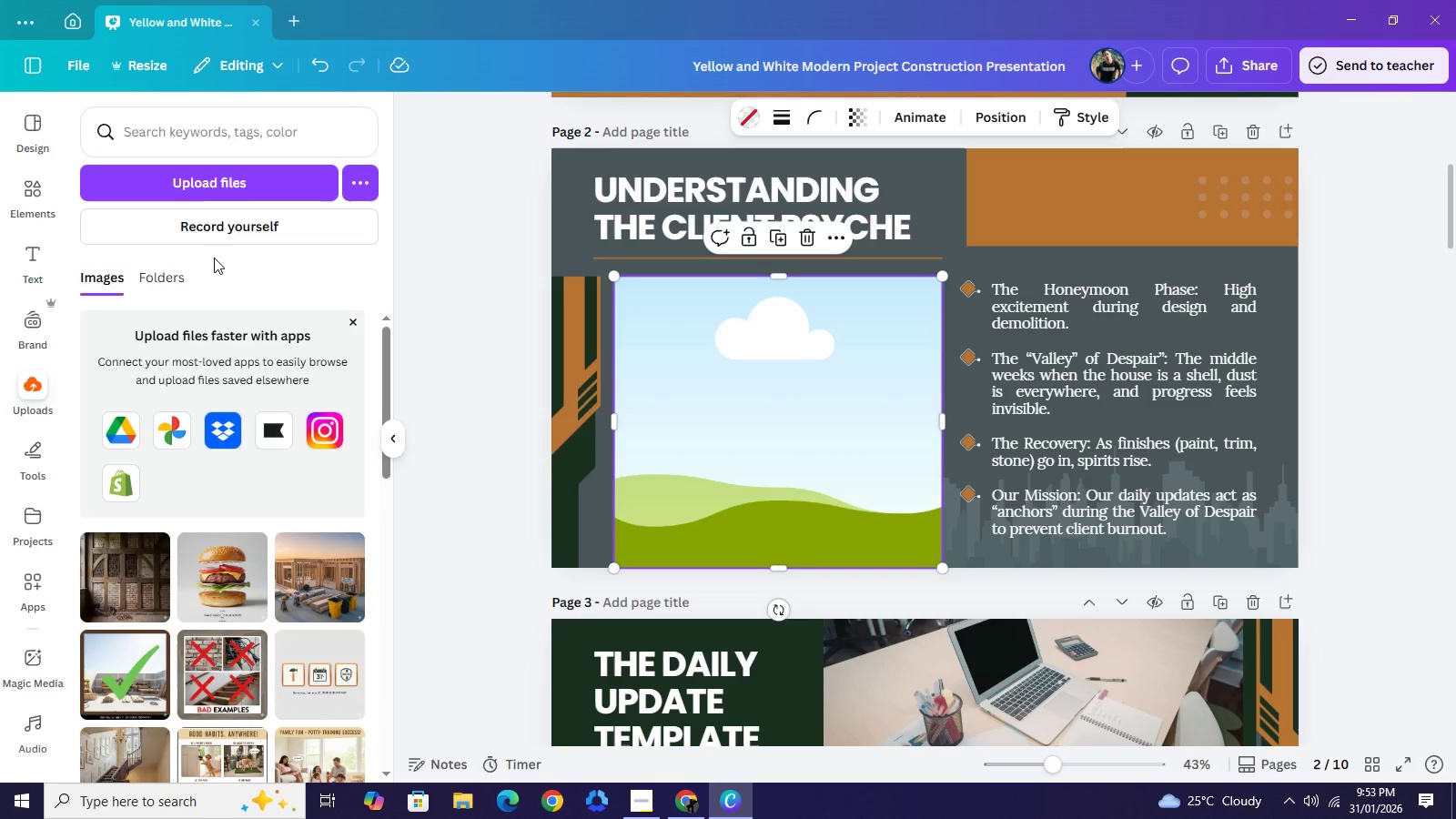 
left_click([193, 197])
 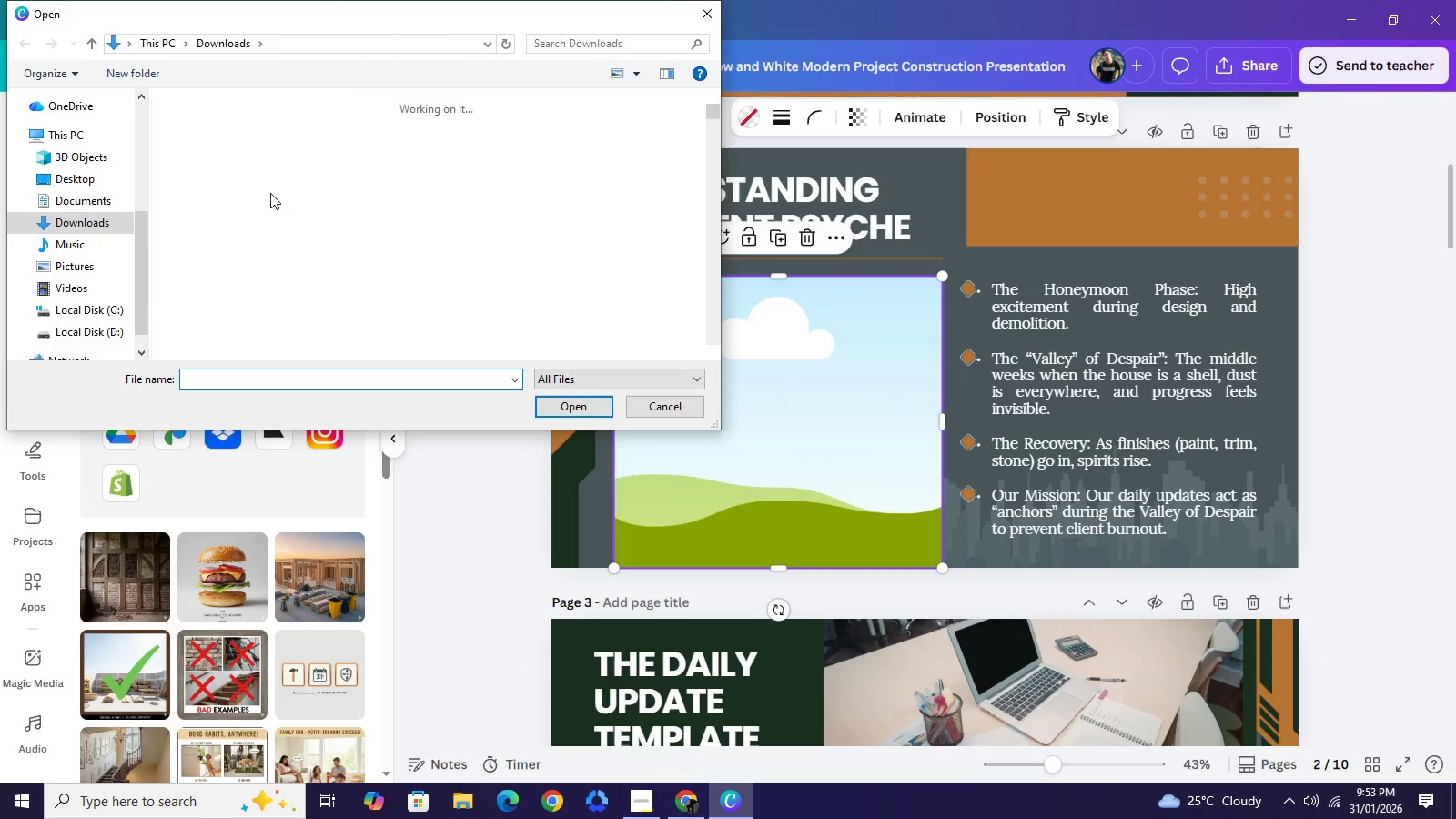 
wait(6.33)
 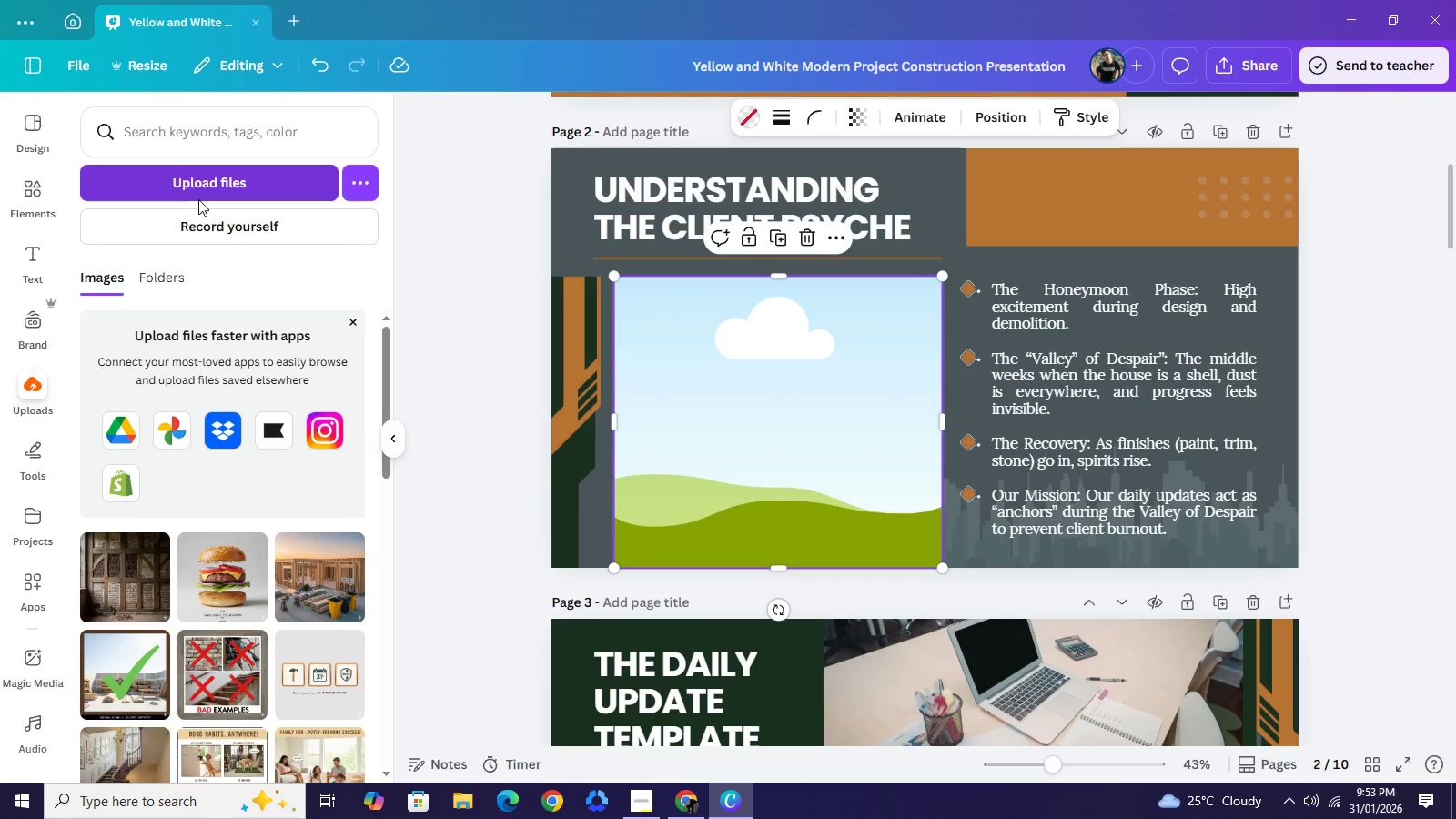 
left_click([234, 187])
 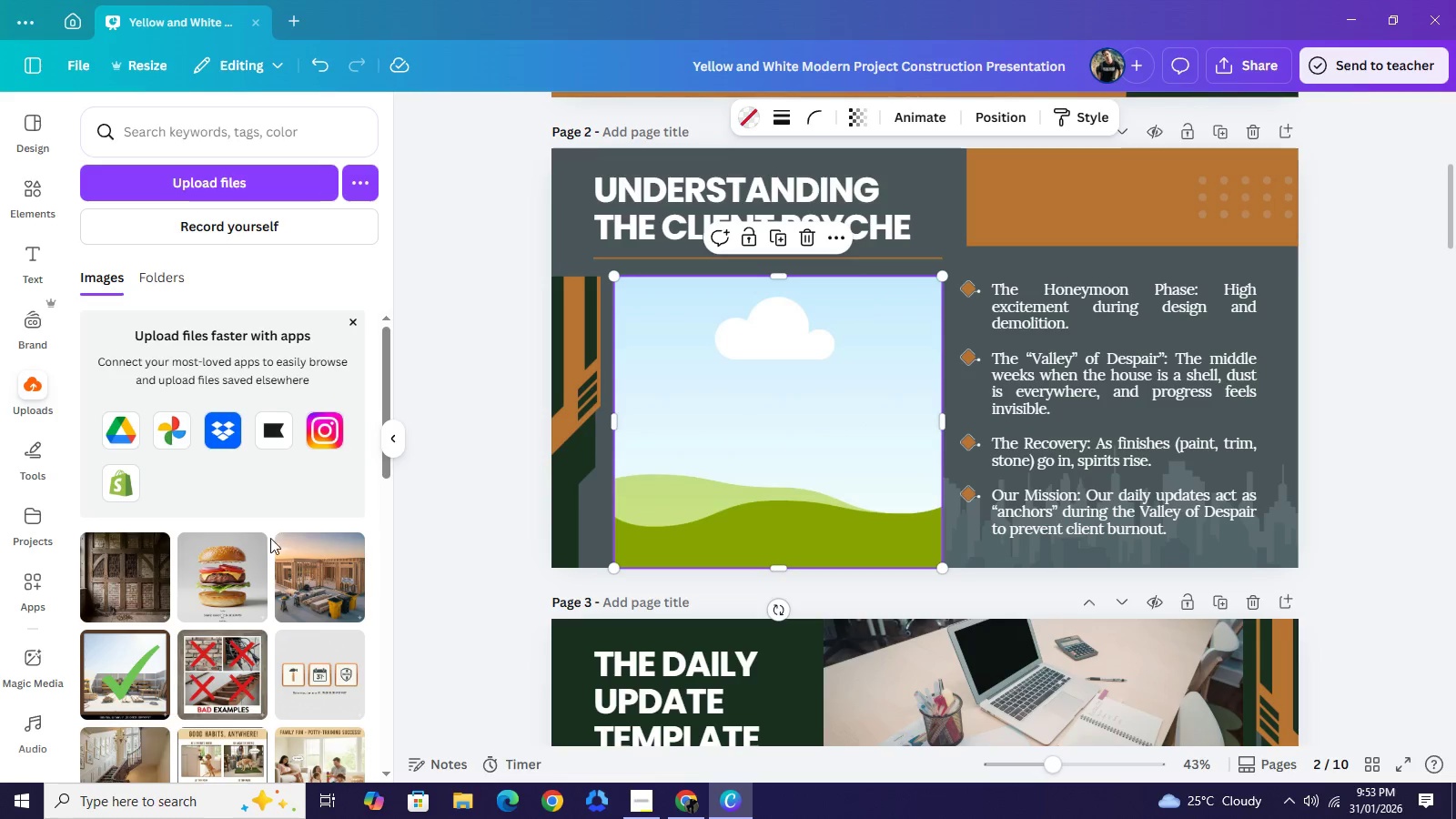 
wait(6.23)
 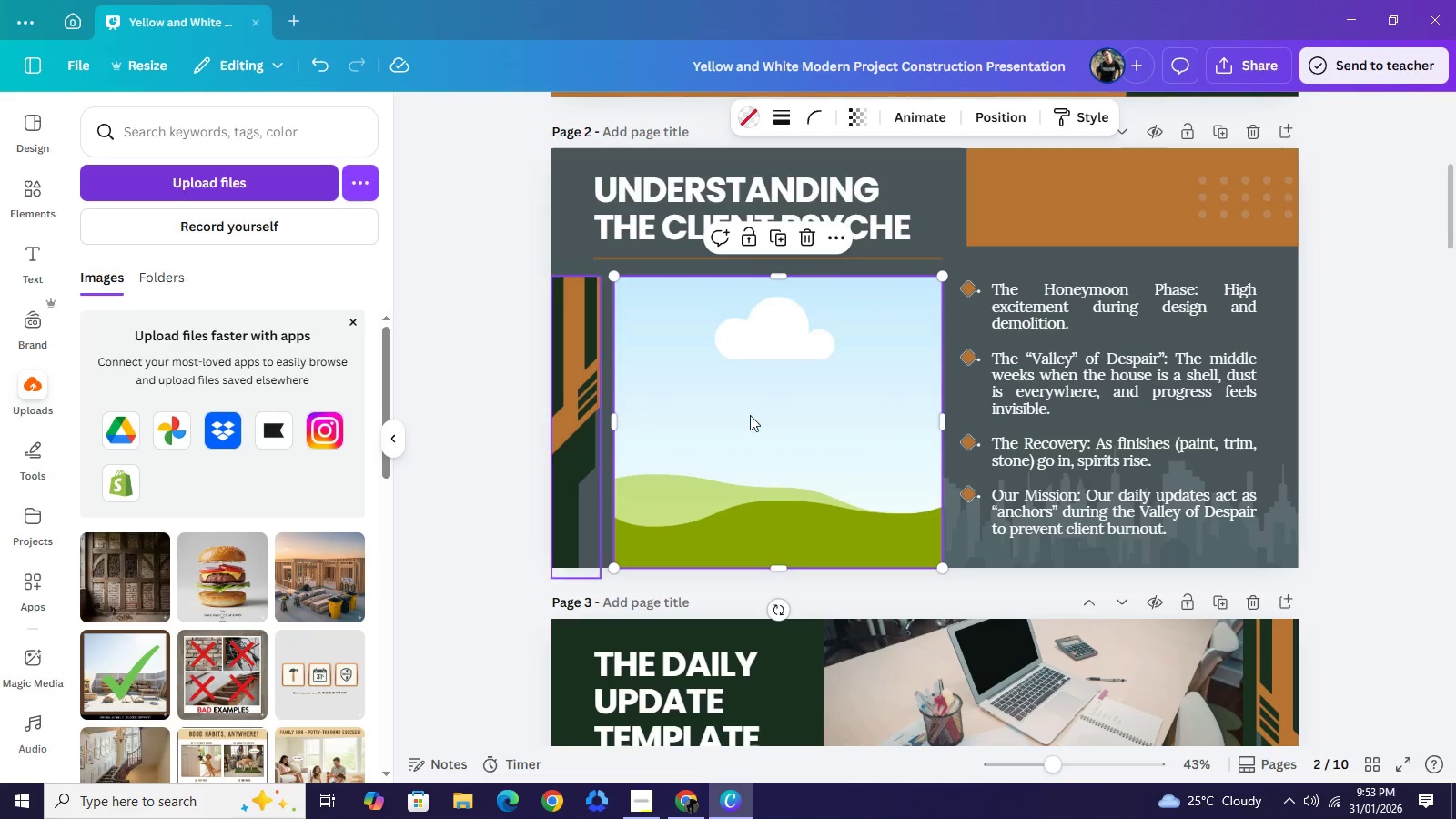 
left_click([147, 573])
 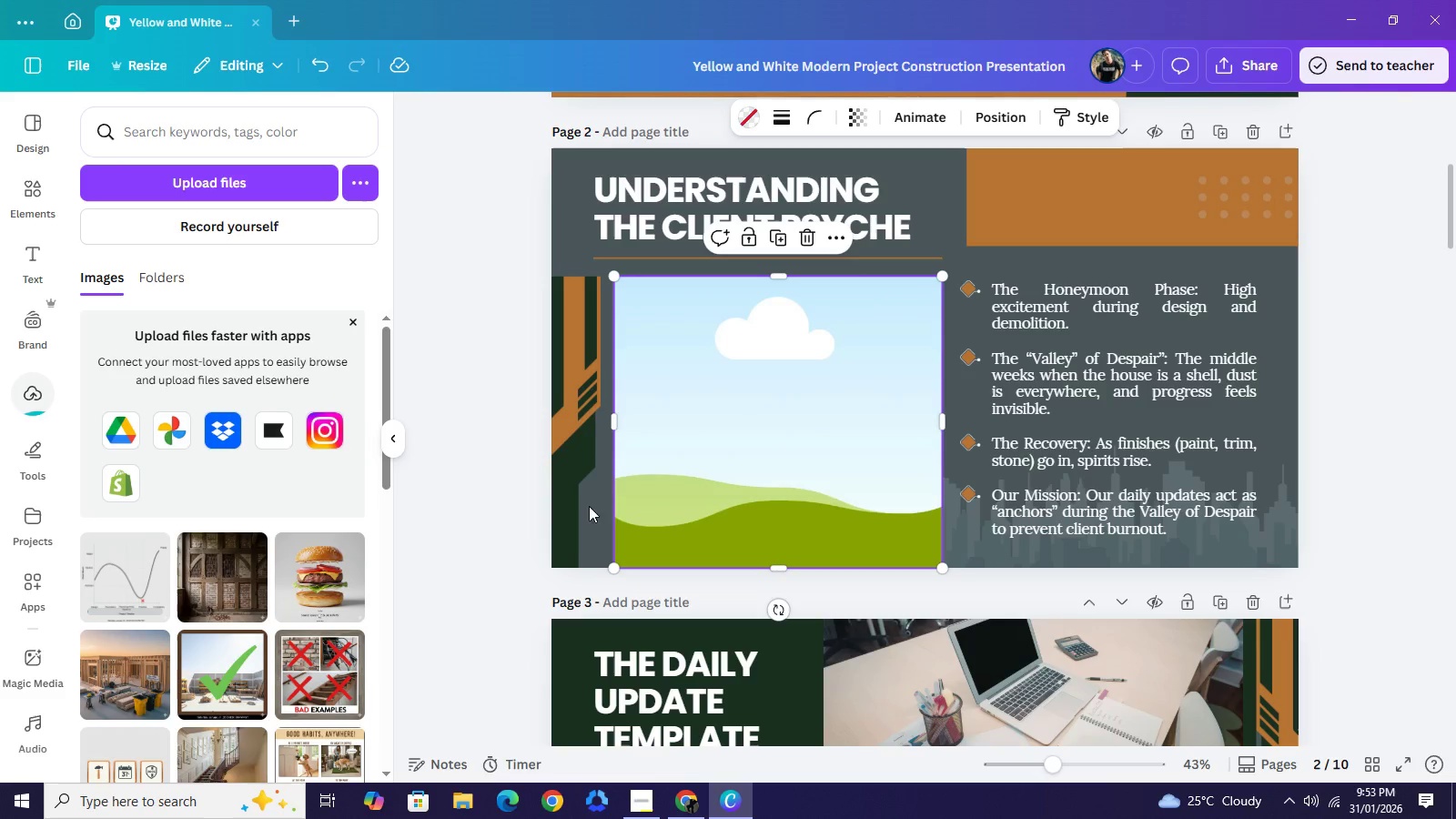 
left_click_drag(start_coordinate=[866, 384], to_coordinate=[736, 426])
 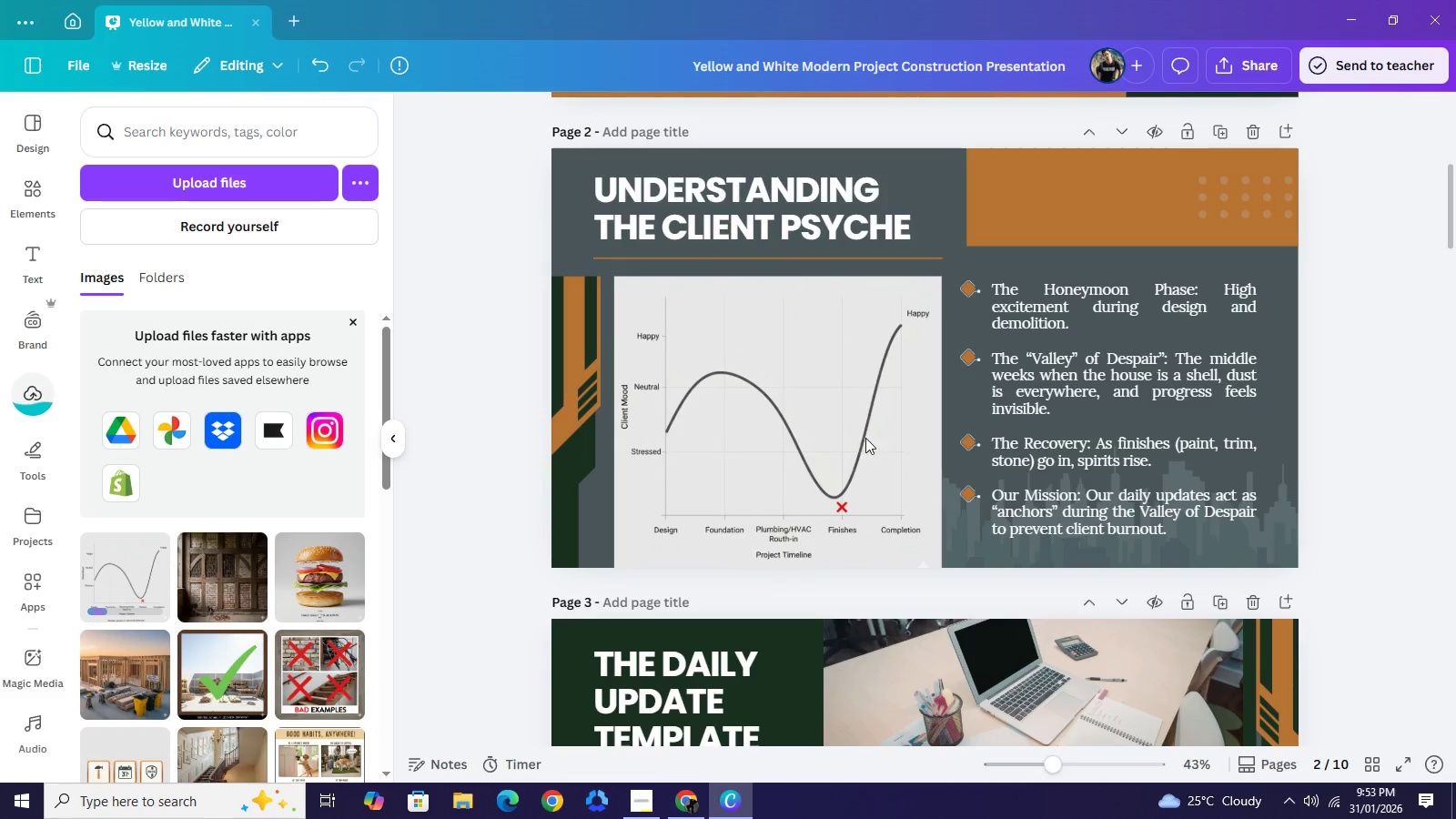 
left_click([1372, 326])
 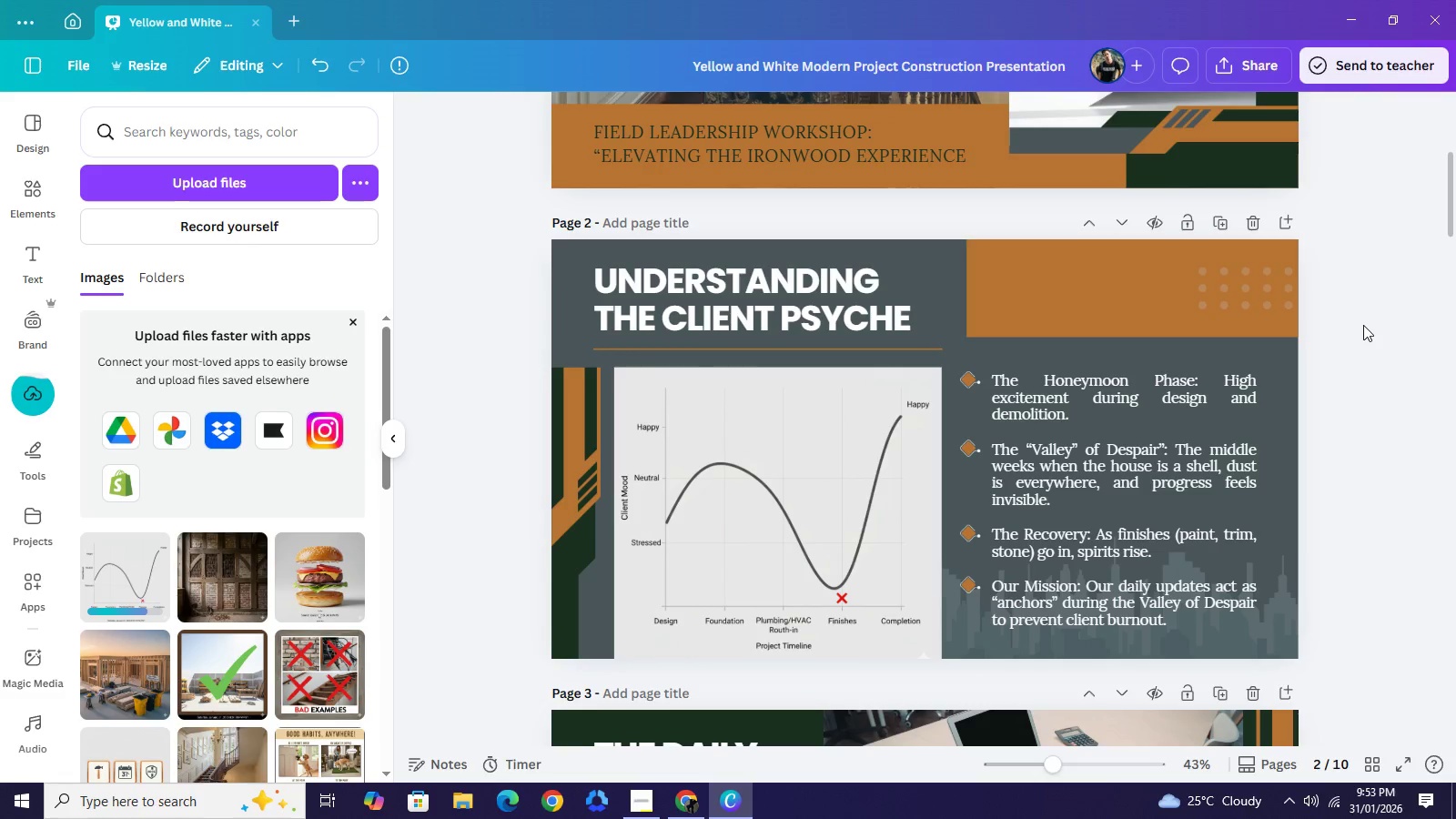 
scroll: coordinate [1370, 322], scroll_direction: up, amount: 1.0
 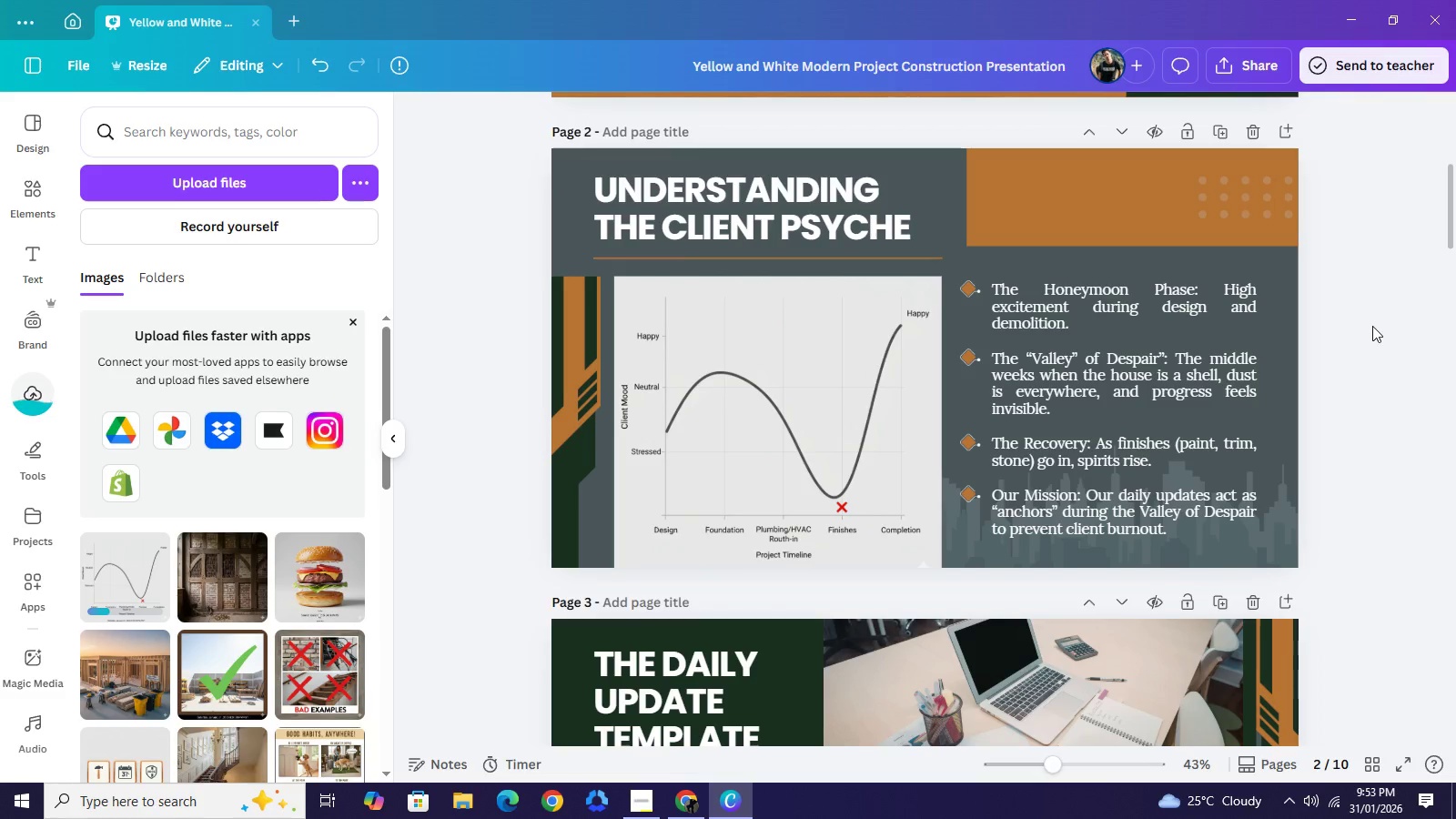 
wait(8.52)
 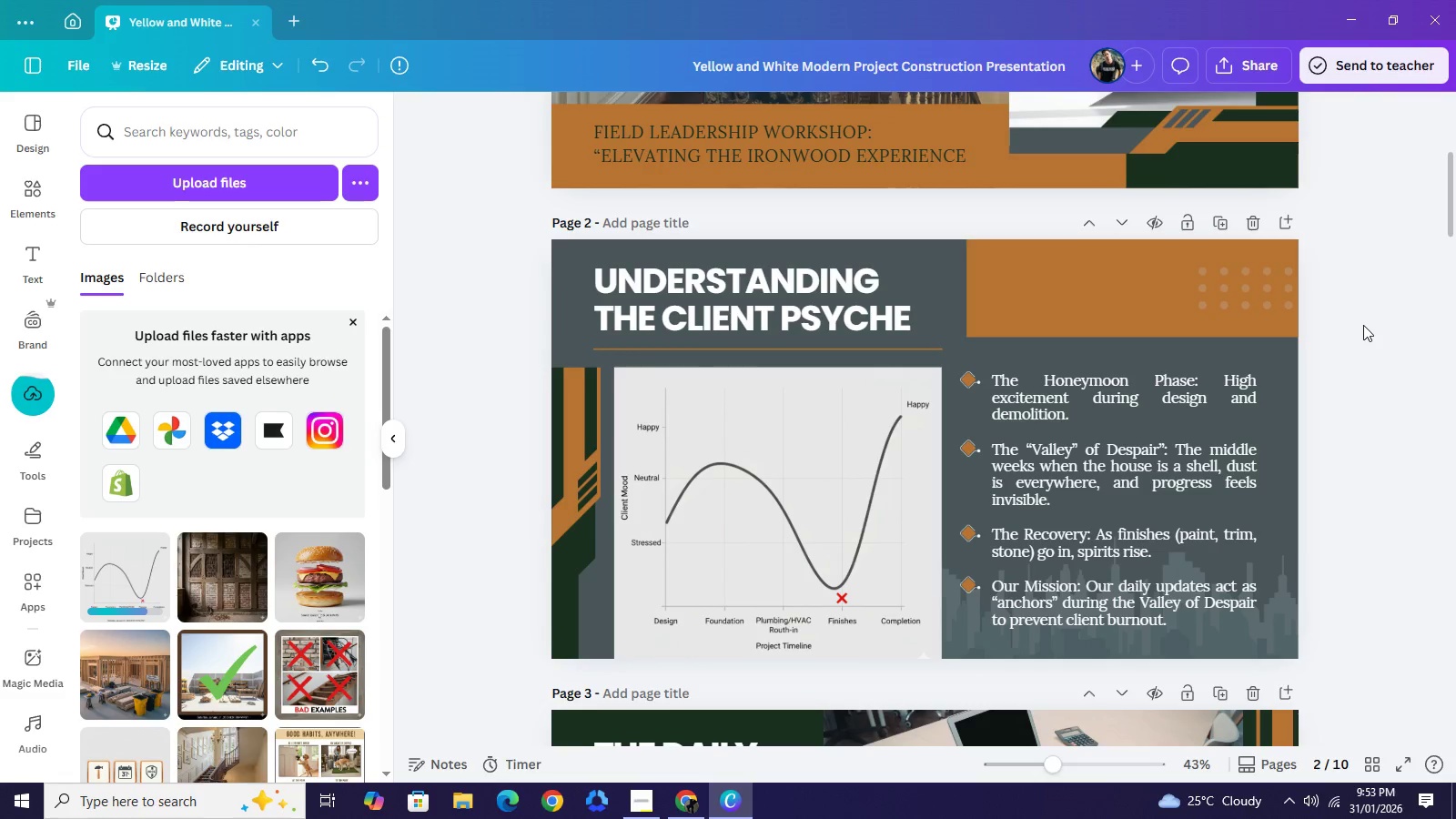 
left_click([666, 818])
 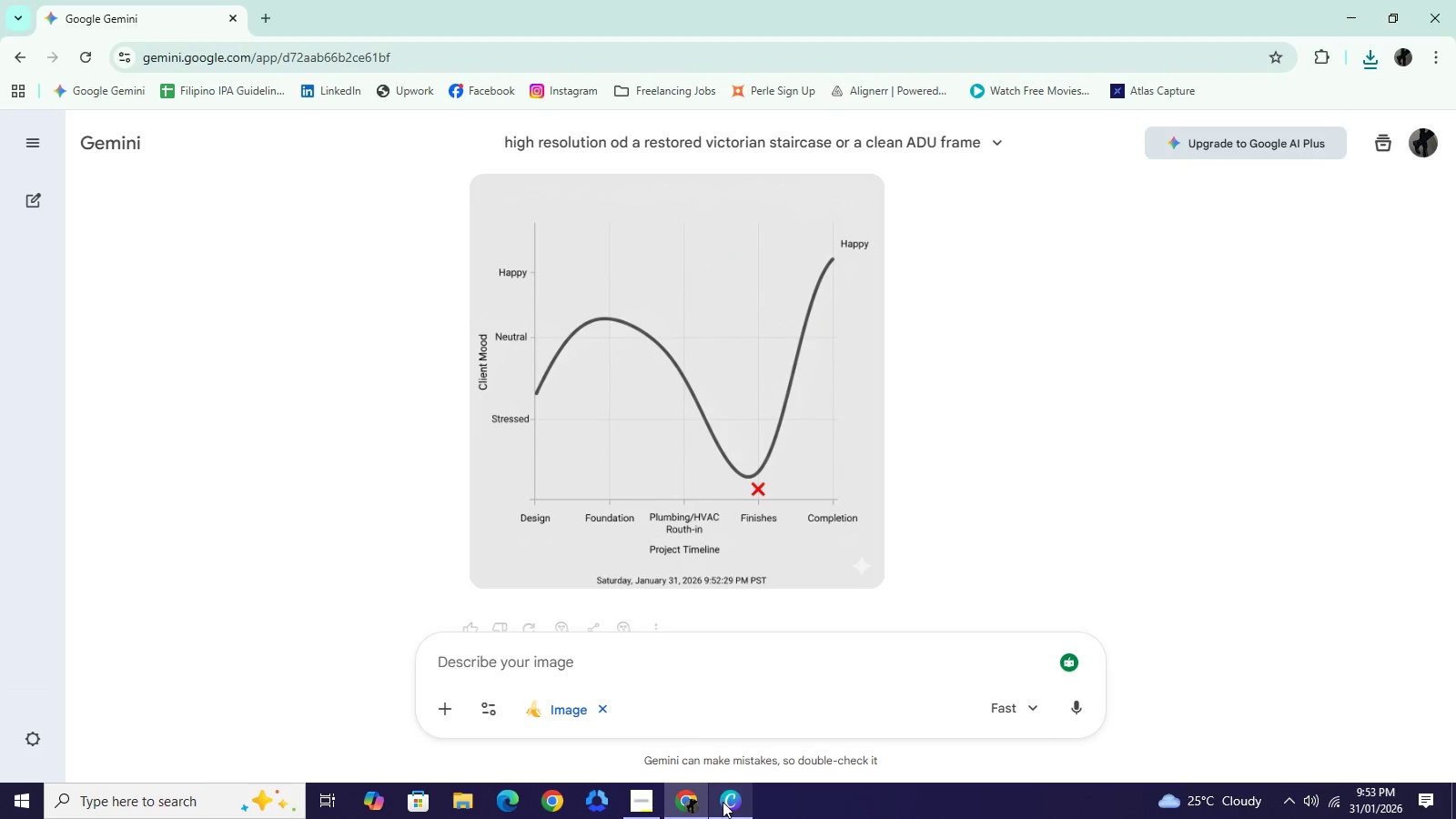 
left_click([723, 802])
 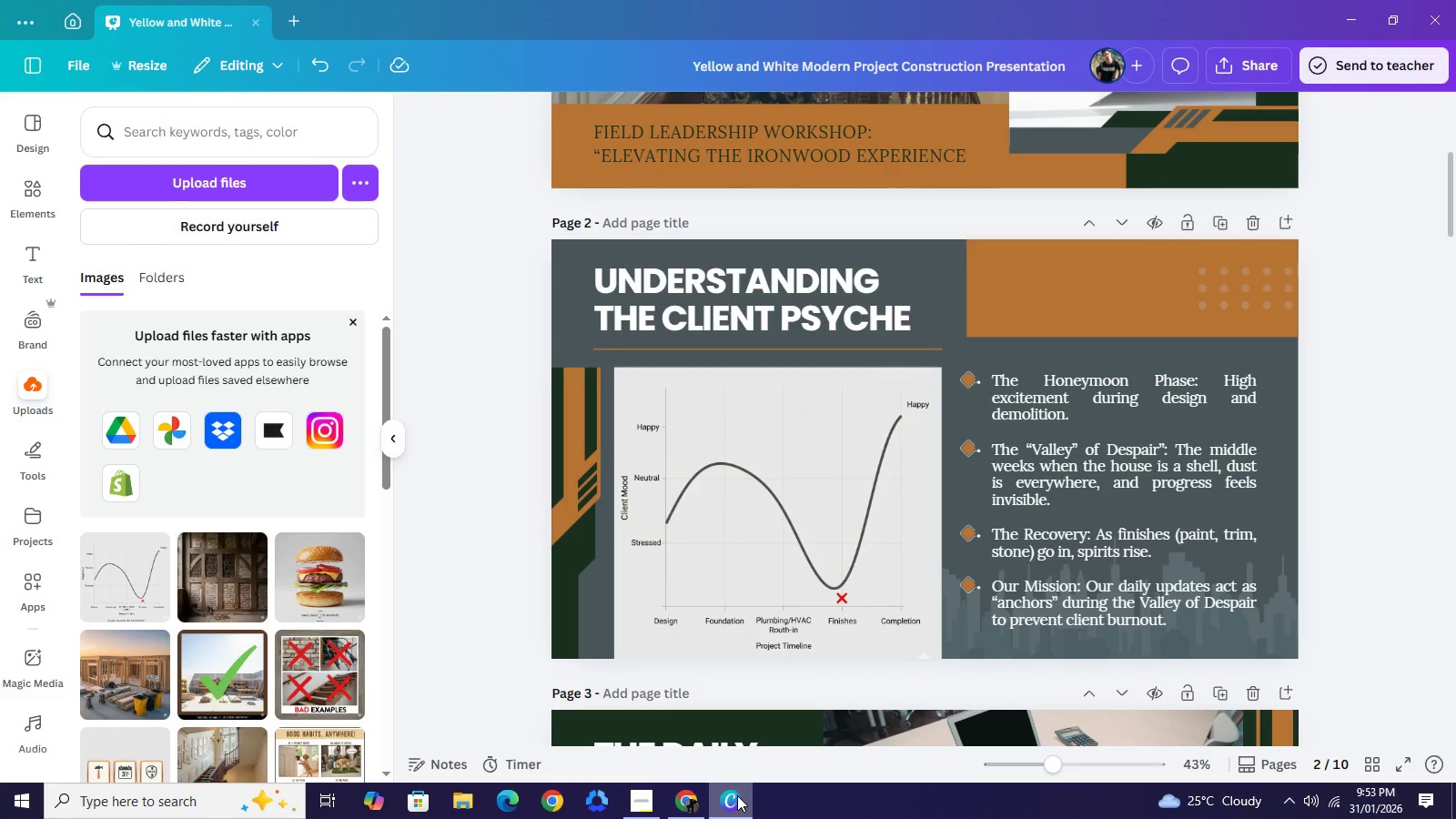 
wait(12.55)
 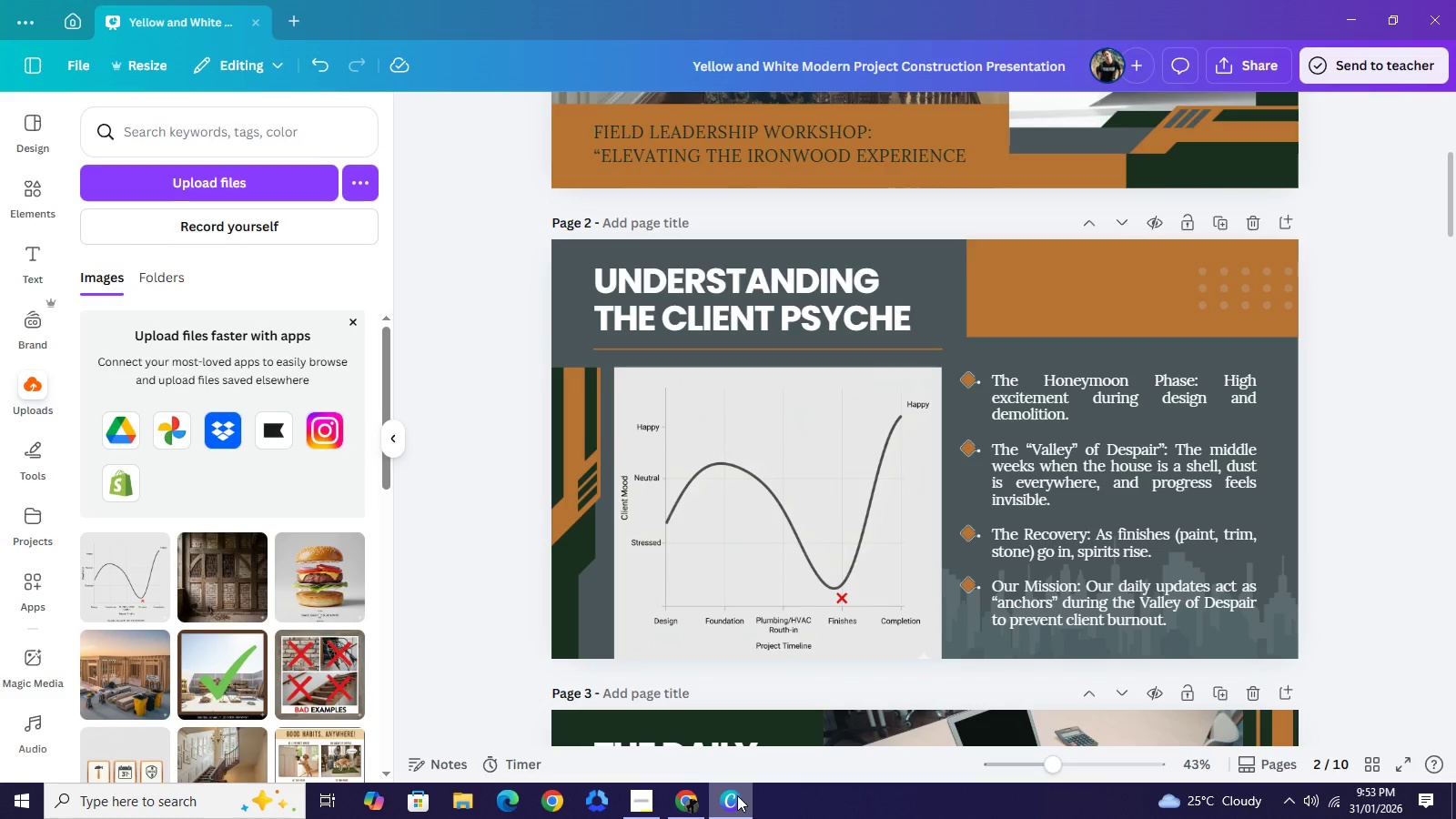 
scroll: coordinate [1342, 476], scroll_direction: up, amount: 3.0
 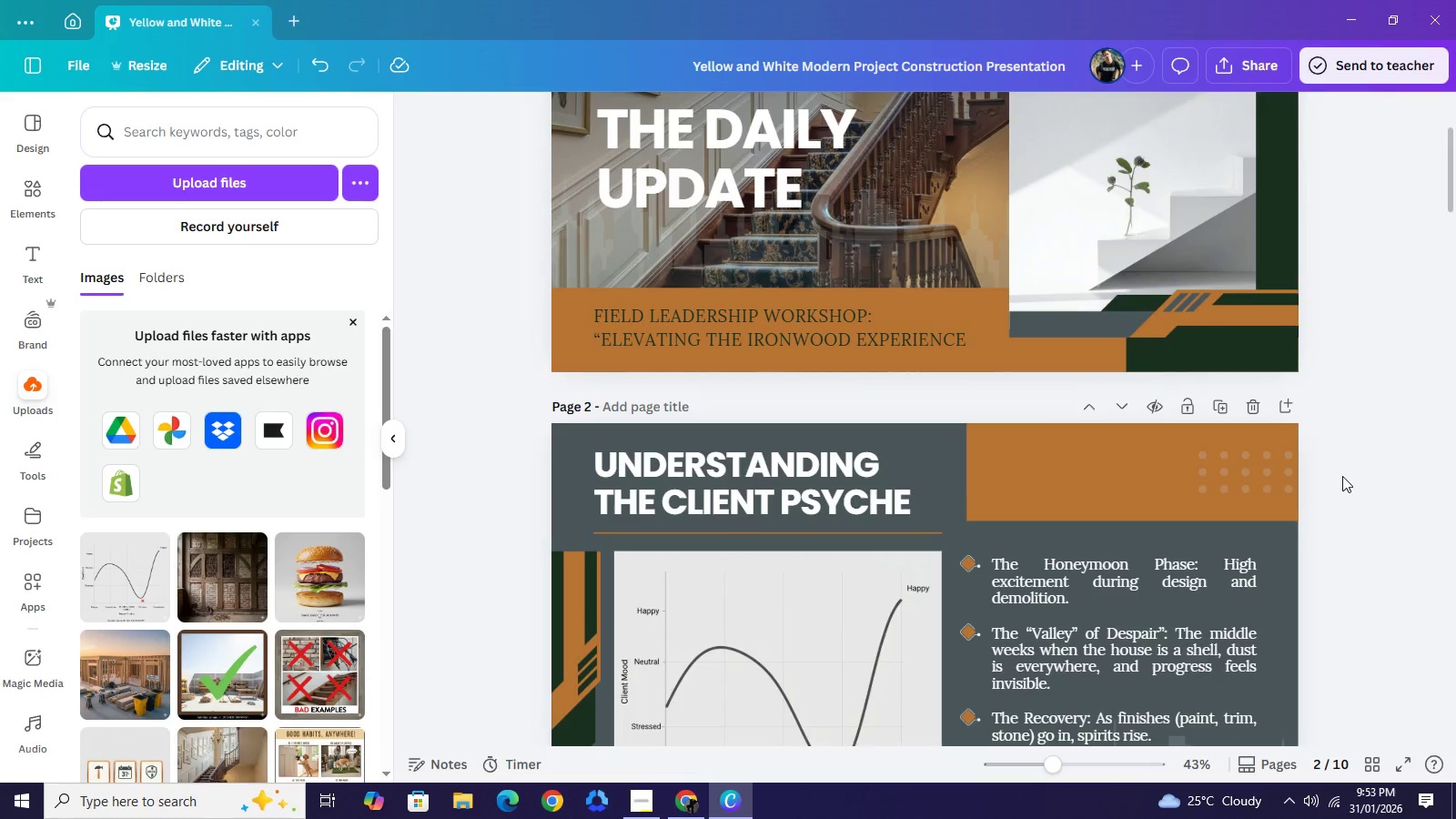 
scroll: coordinate [1337, 483], scroll_direction: down, amount: 6.0
 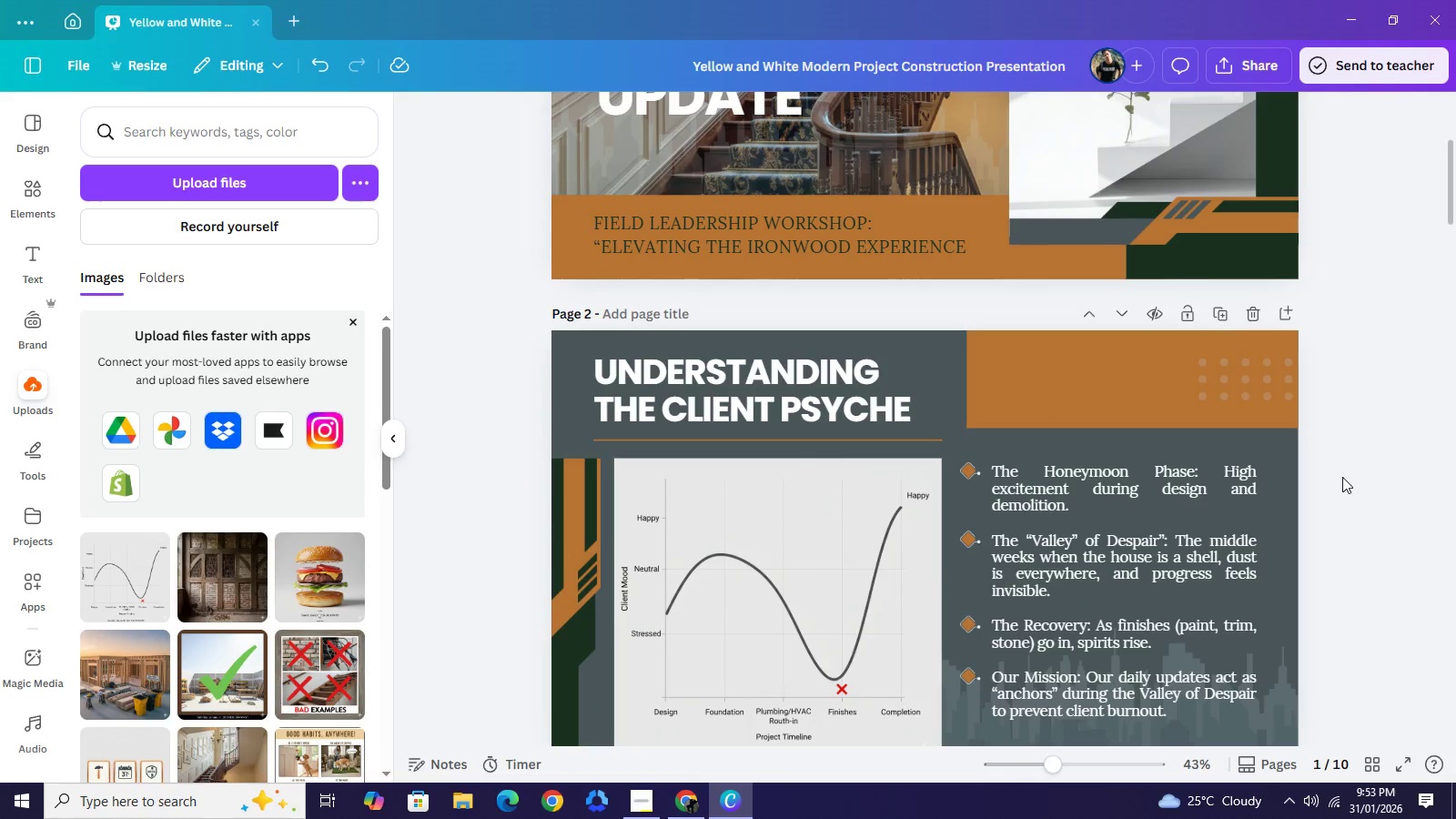 
scroll: coordinate [1337, 483], scroll_direction: up, amount: 1.0
 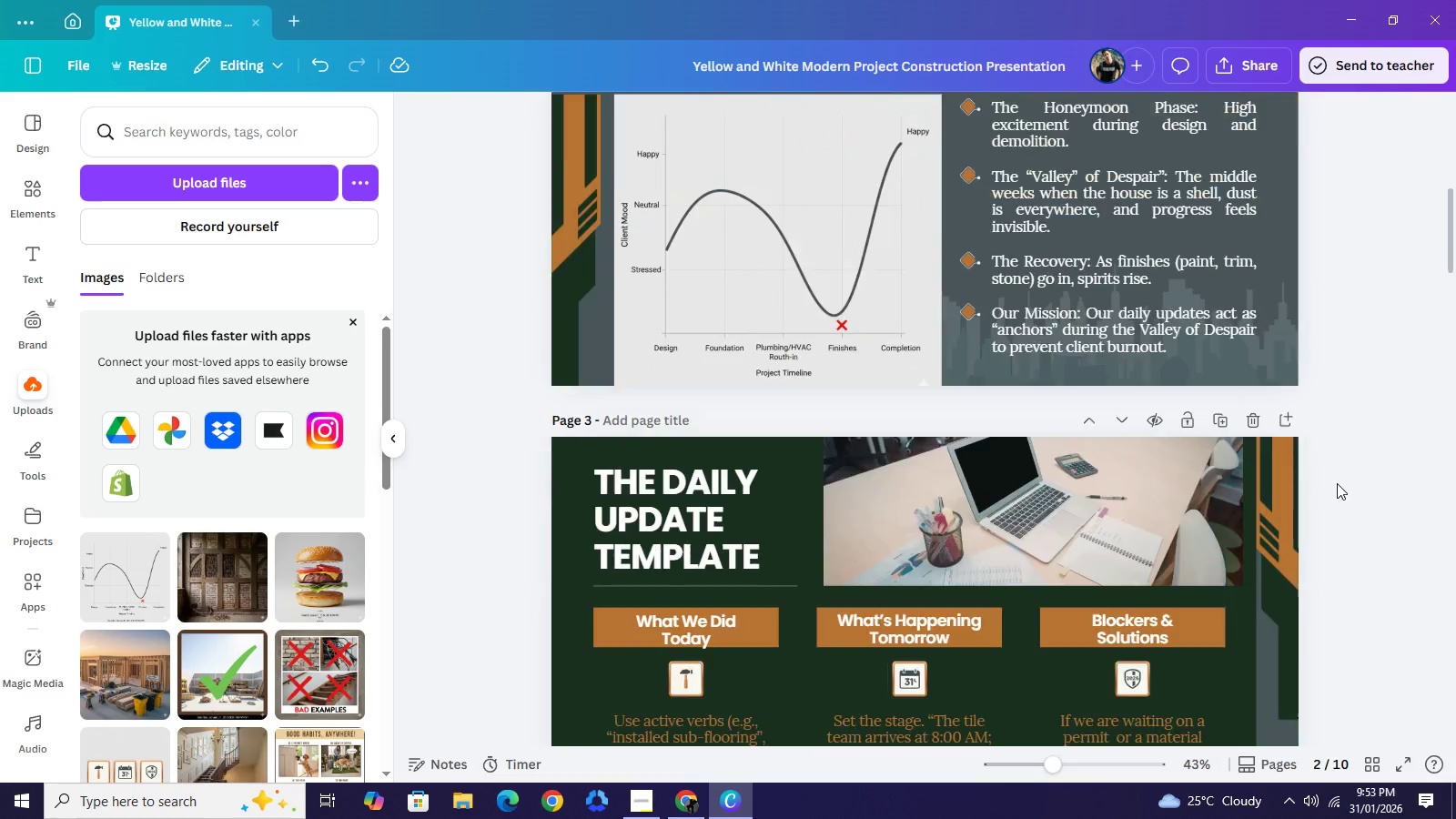 
scroll: coordinate [1334, 486], scroll_direction: down, amount: 13.0
 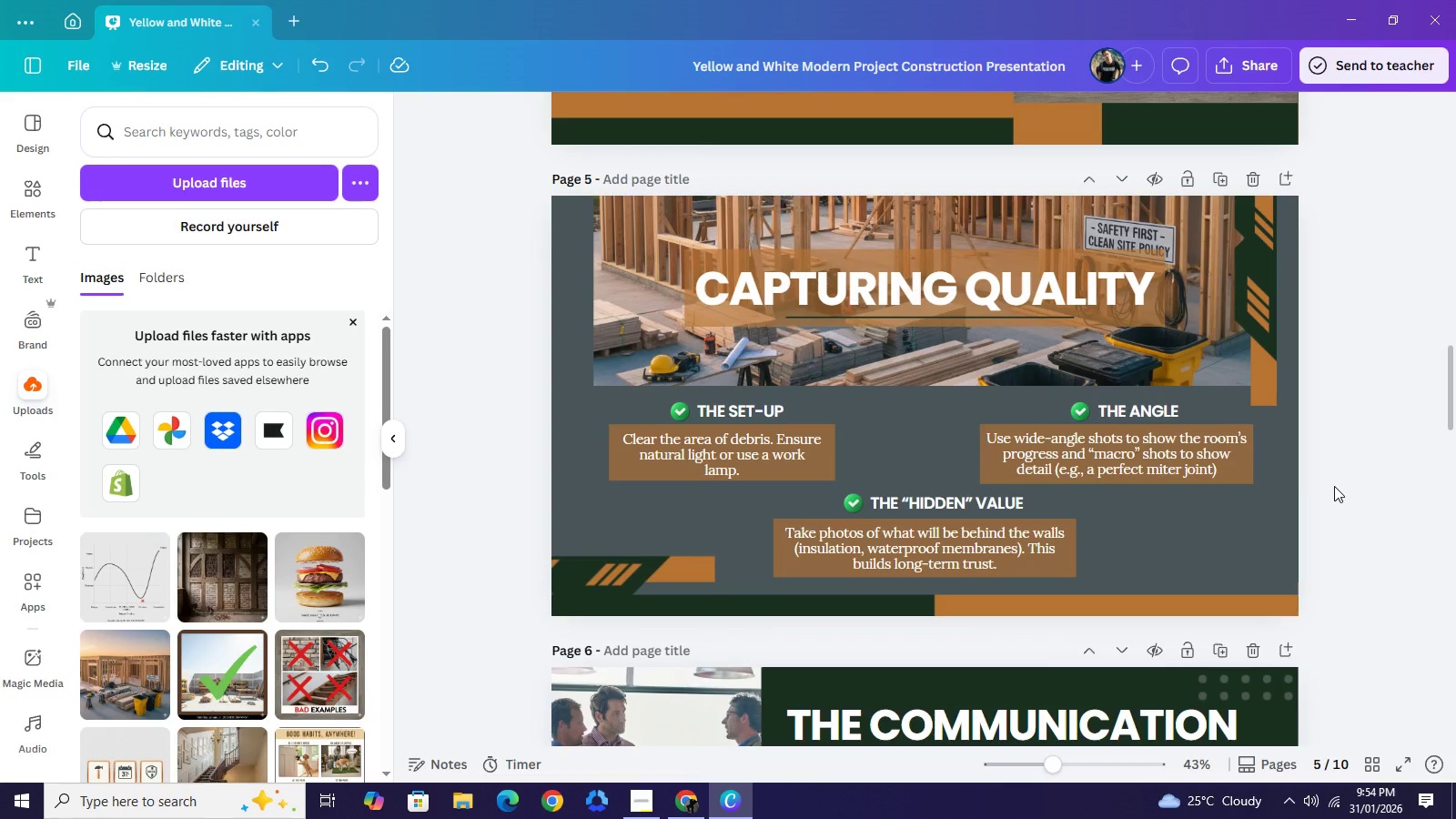 
scroll: coordinate [1334, 486], scroll_direction: down, amount: 1.0
 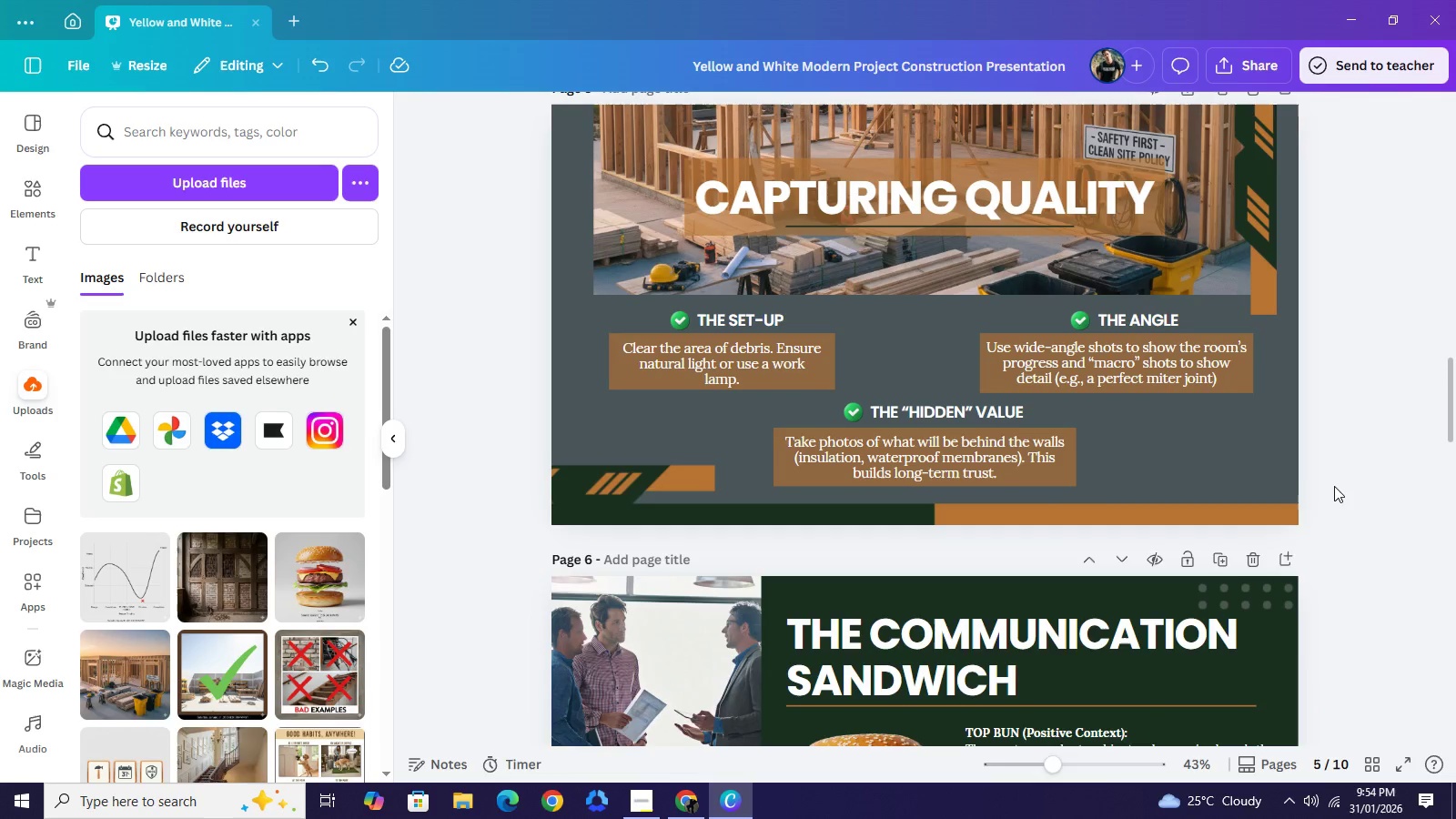 
scroll: coordinate [1332, 487], scroll_direction: up, amount: 2.0
 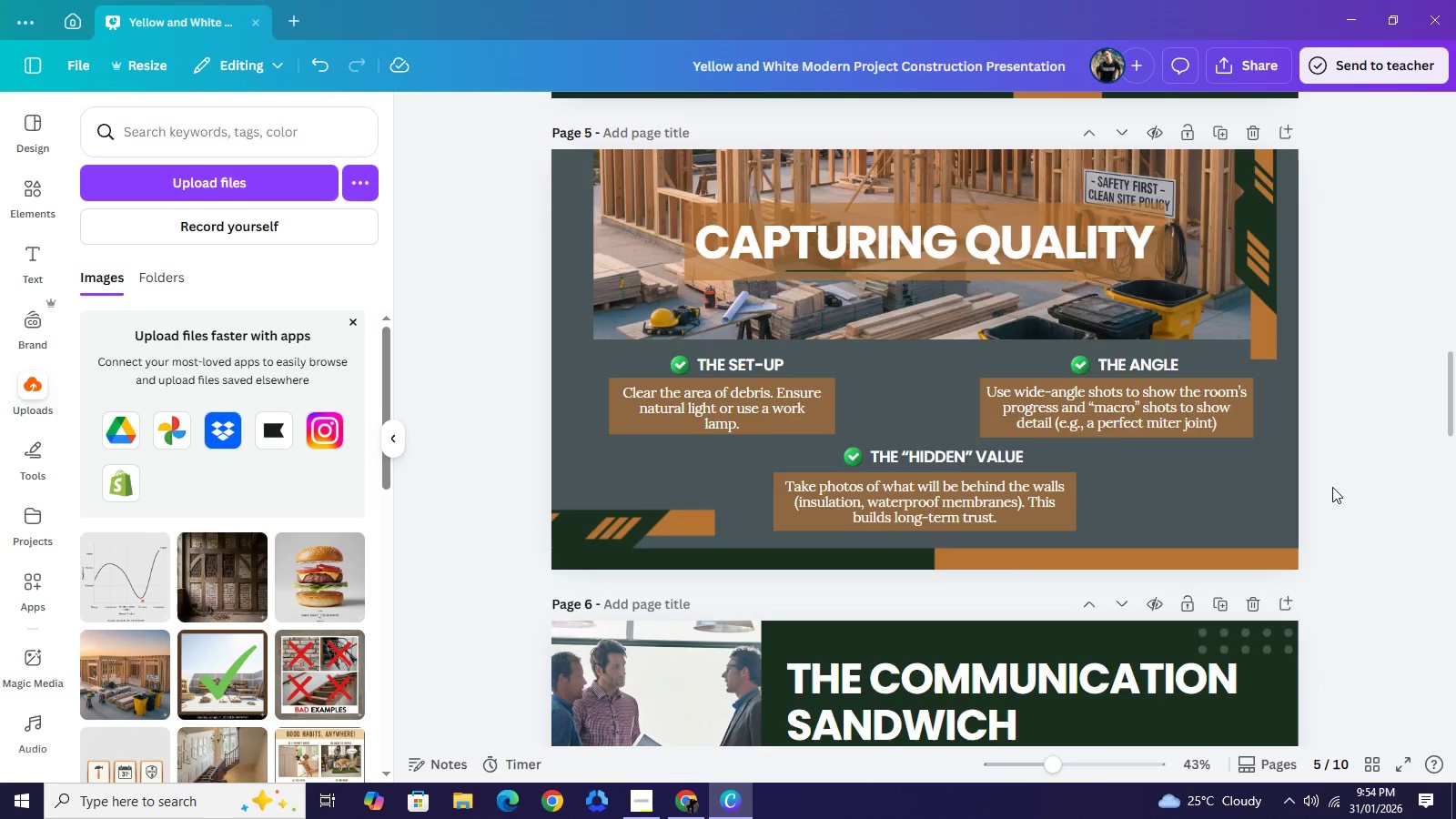 
scroll: coordinate [1326, 493], scroll_direction: down, amount: 2.0
 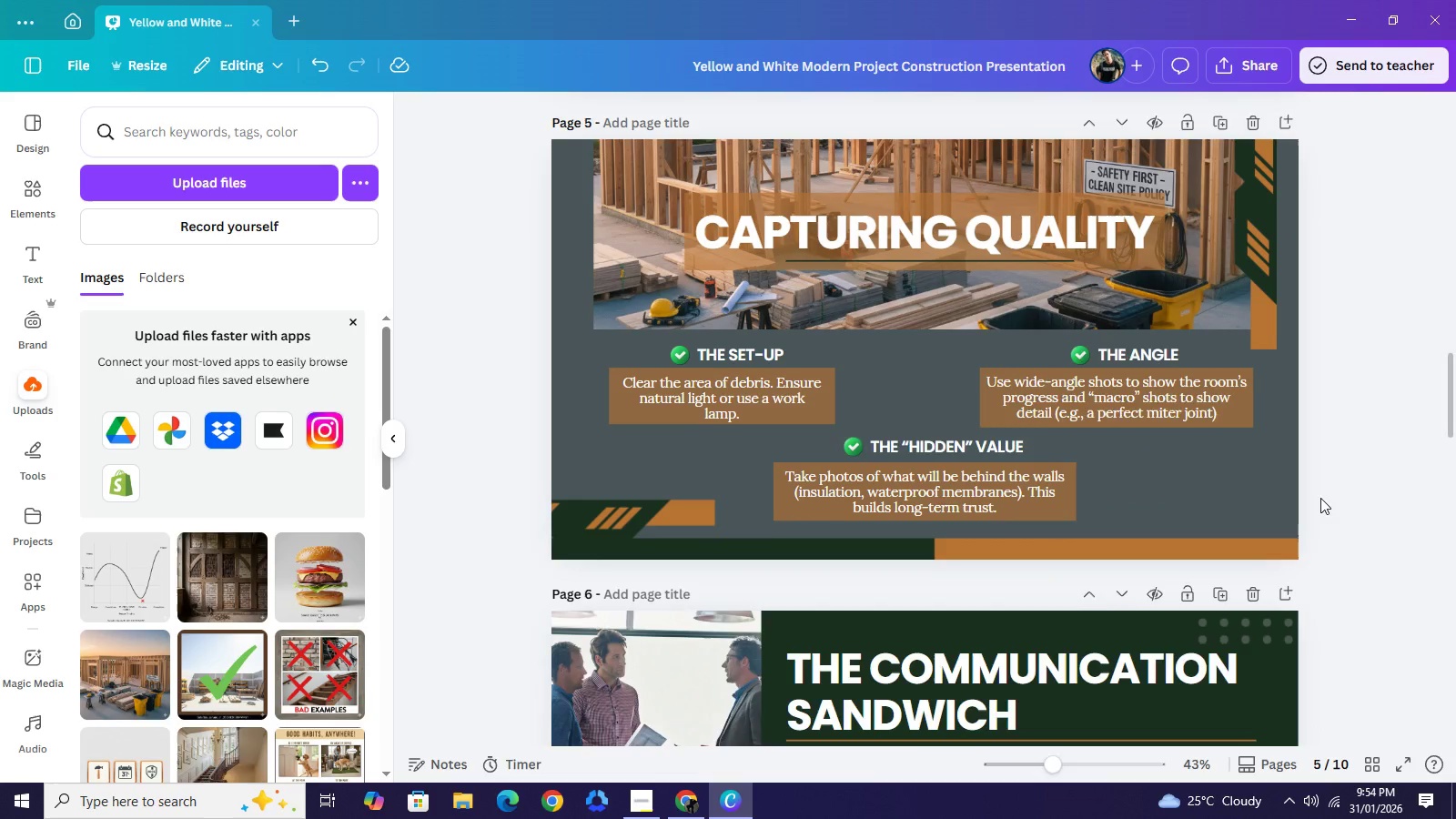 
left_click([1259, 592])
 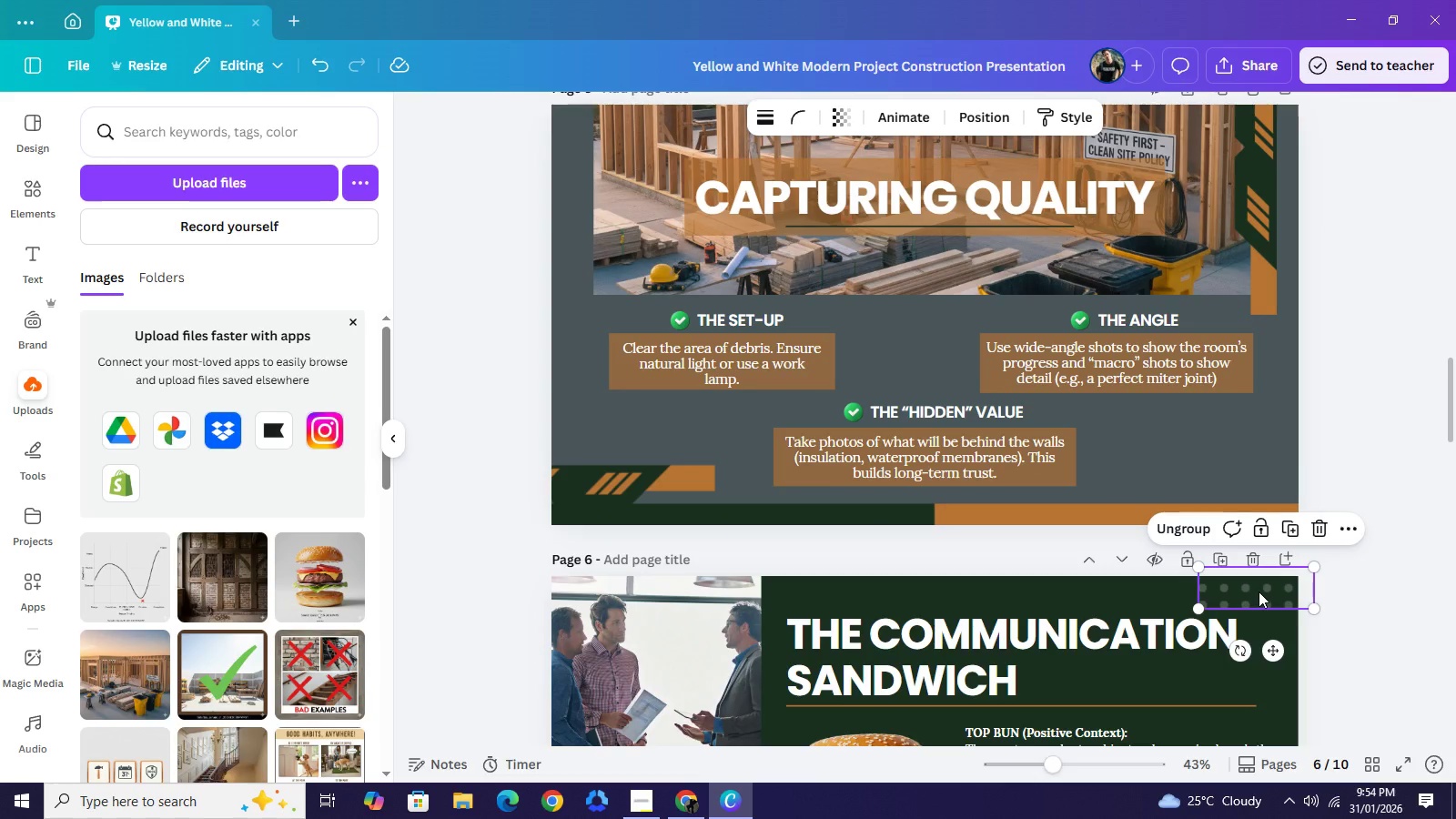 
key(Control+C)
 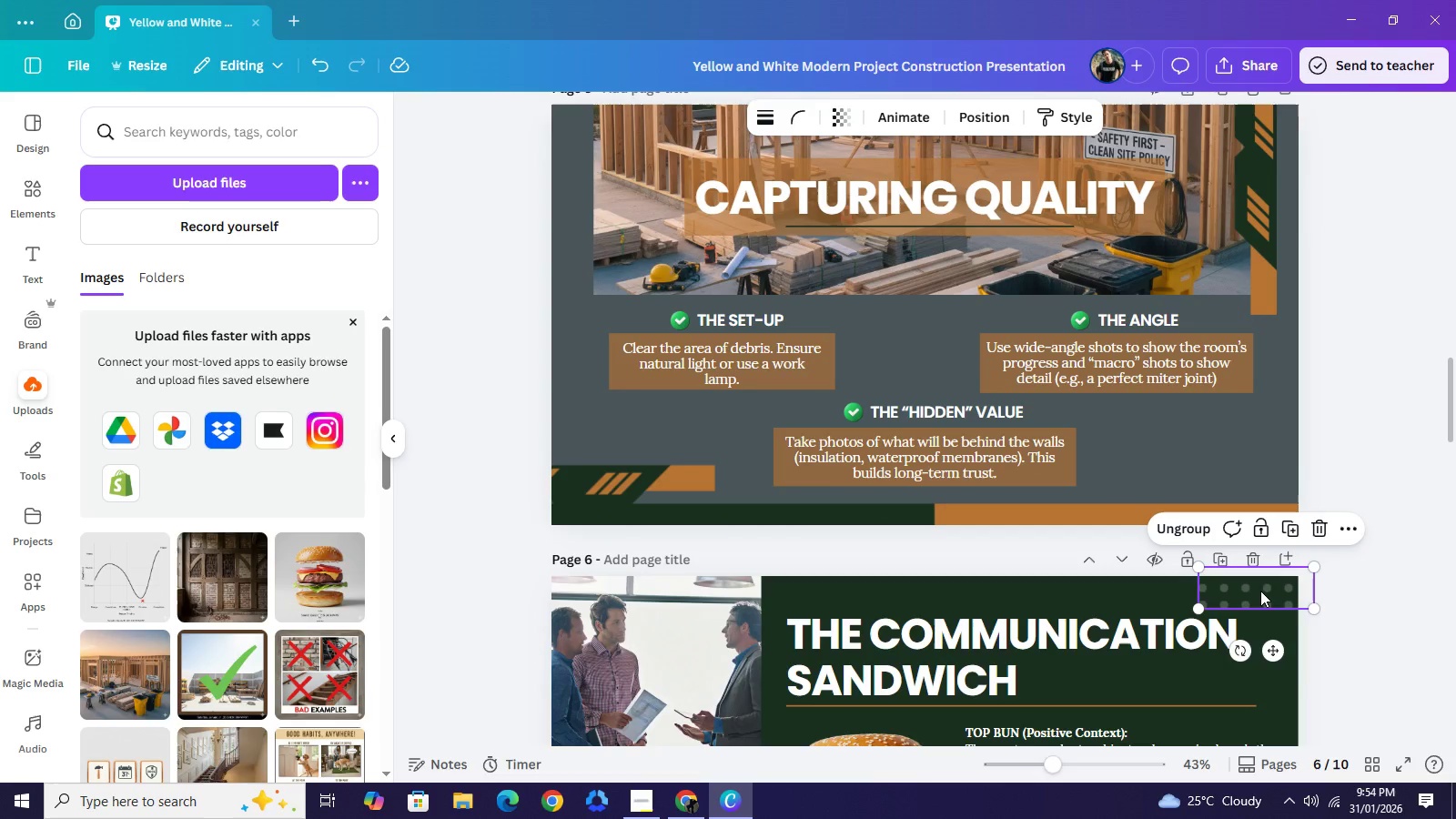 
key(Control+V)
 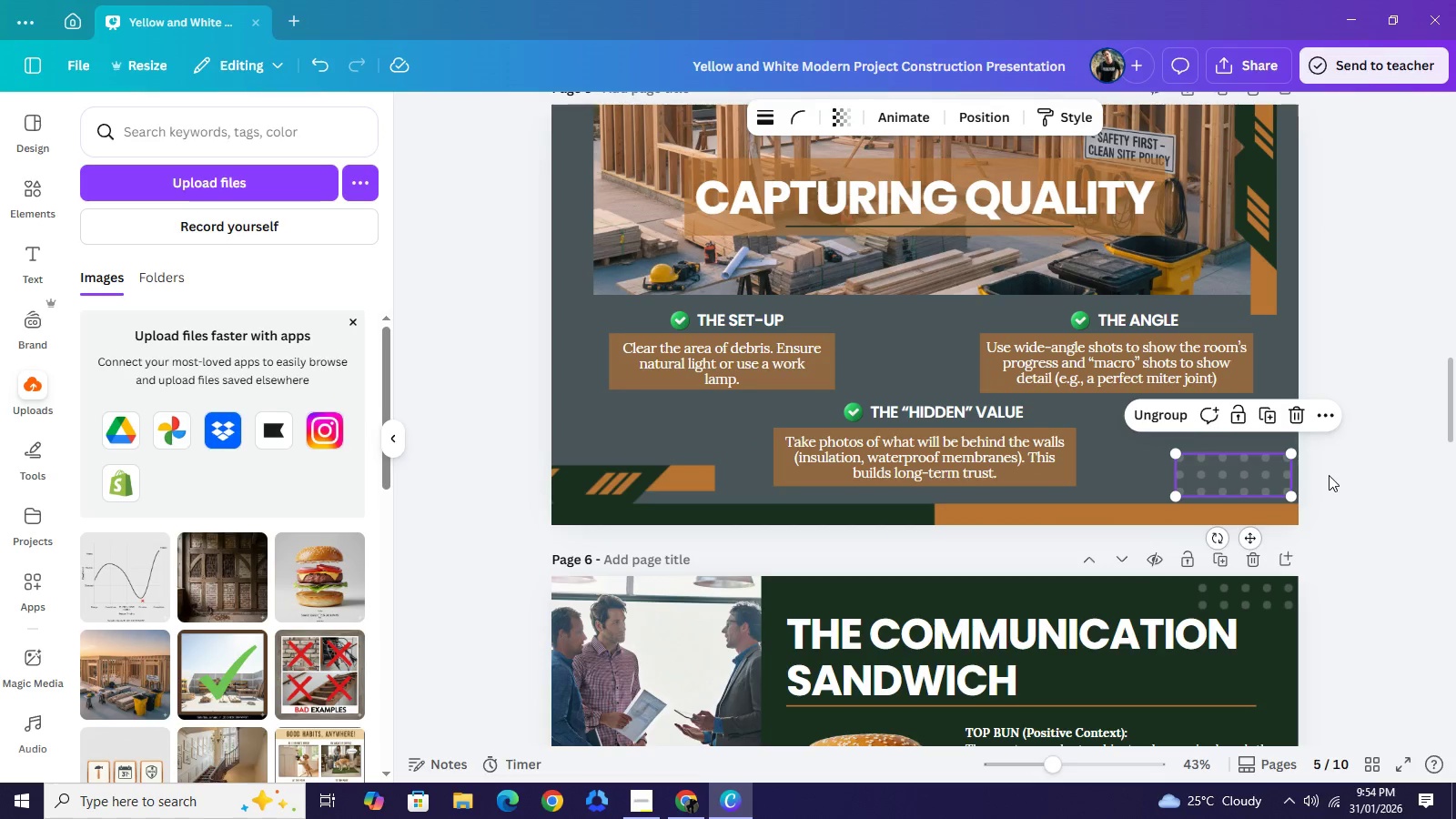 
left_click_drag(start_coordinate=[1270, 597], to_coordinate=[1241, 478])
 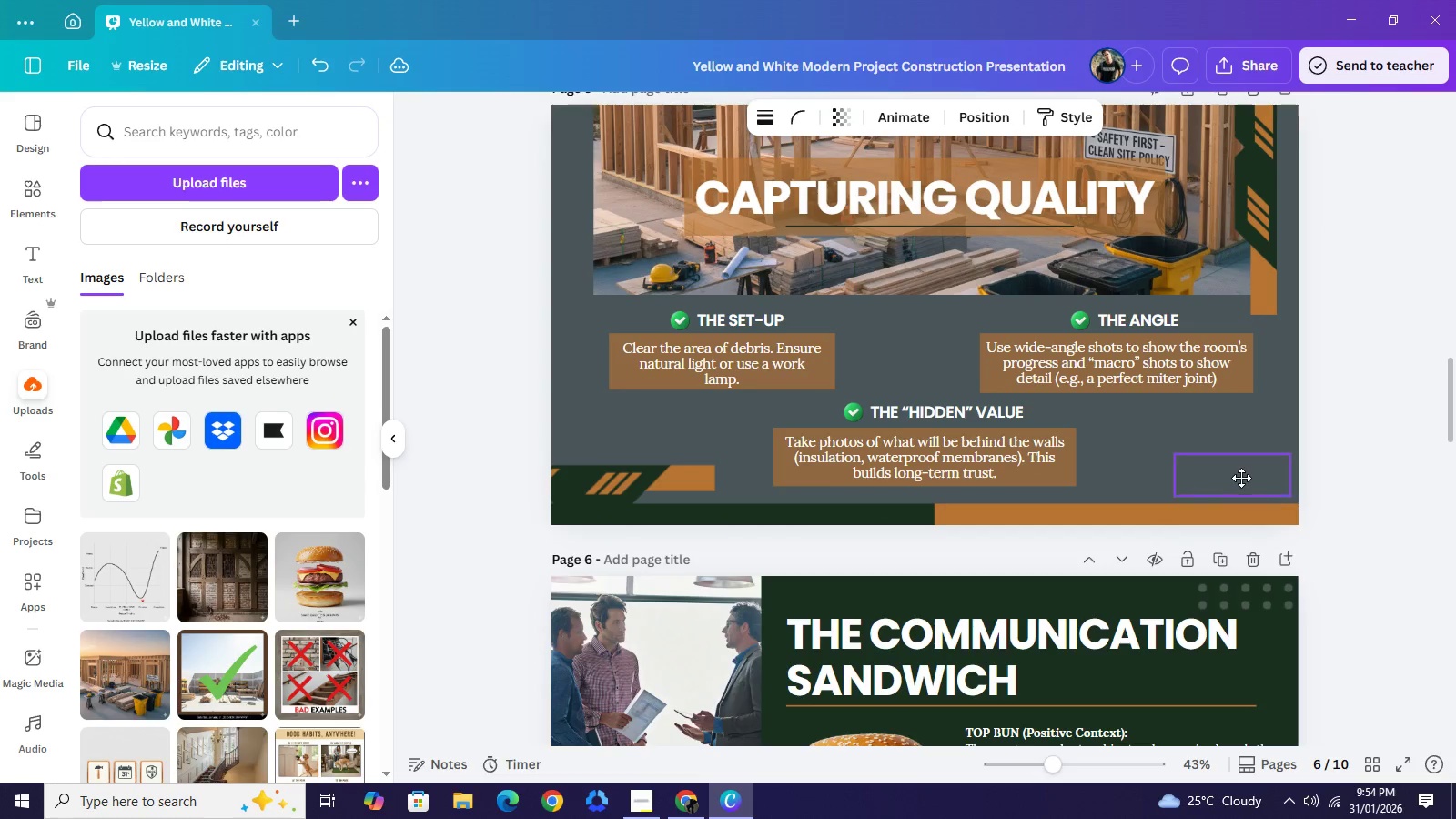 
wait(7.47)
 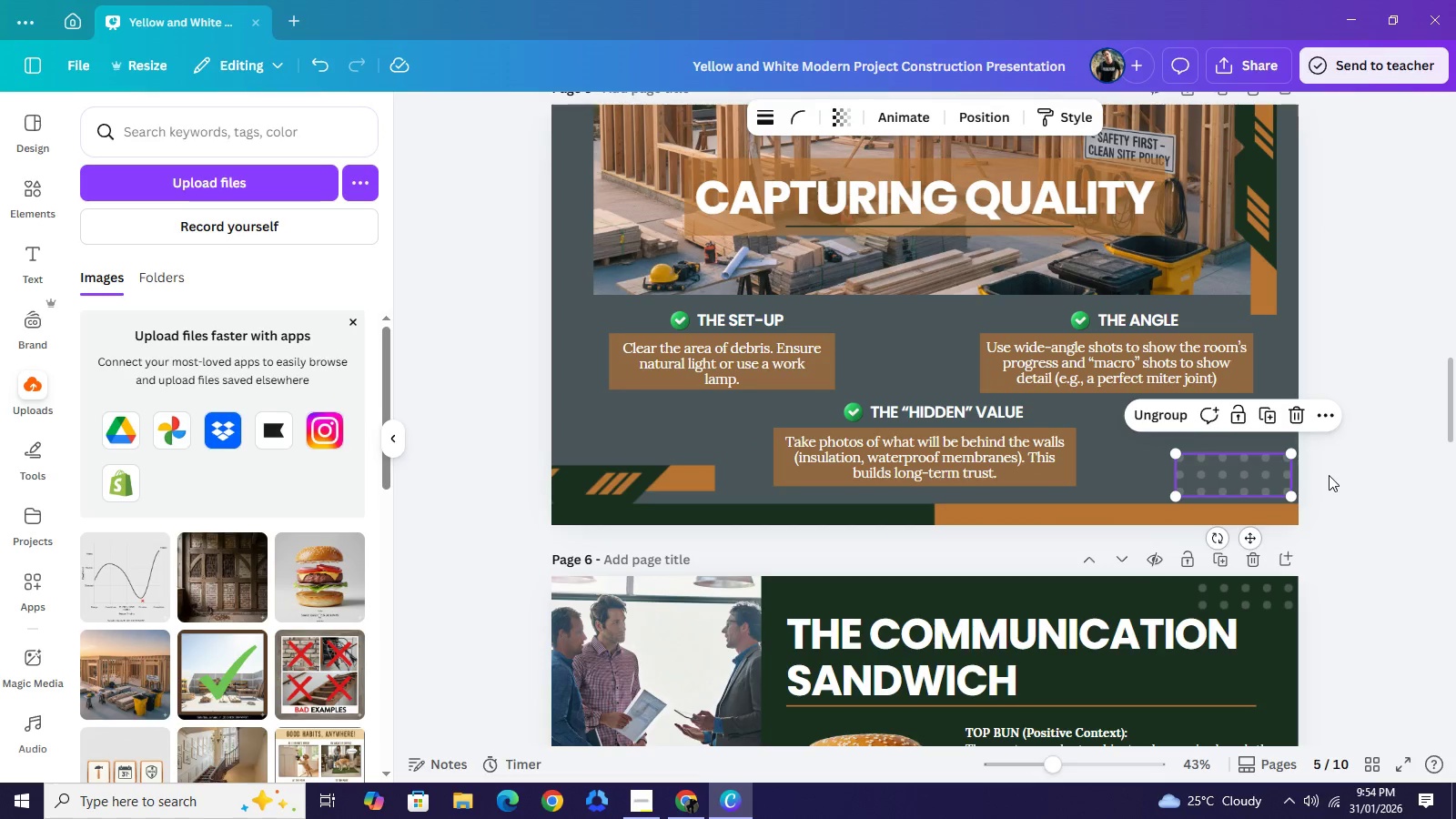 
left_click_drag(start_coordinate=[1246, 484], to_coordinate=[1268, 482])
 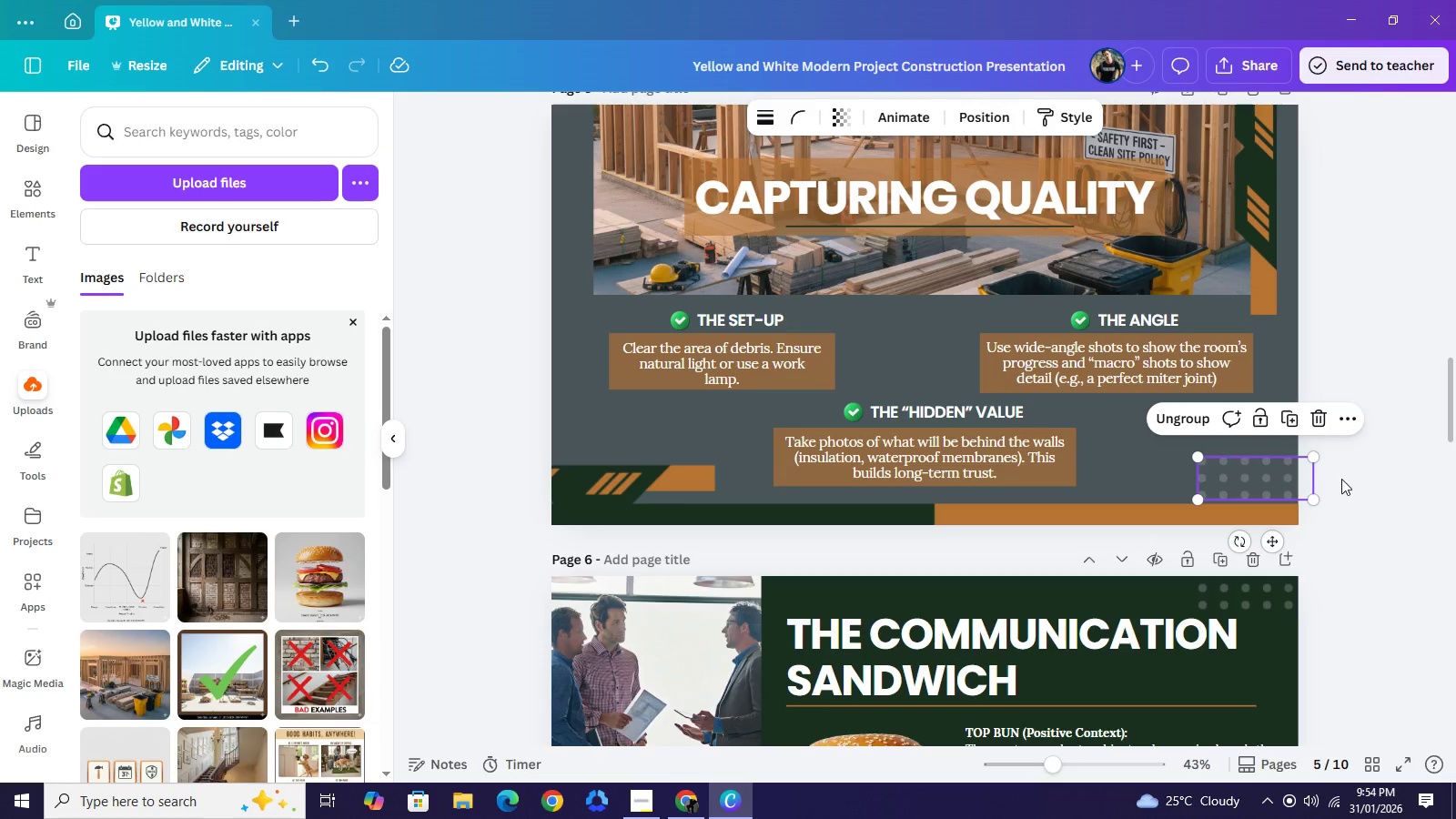 
left_click([1344, 478])
 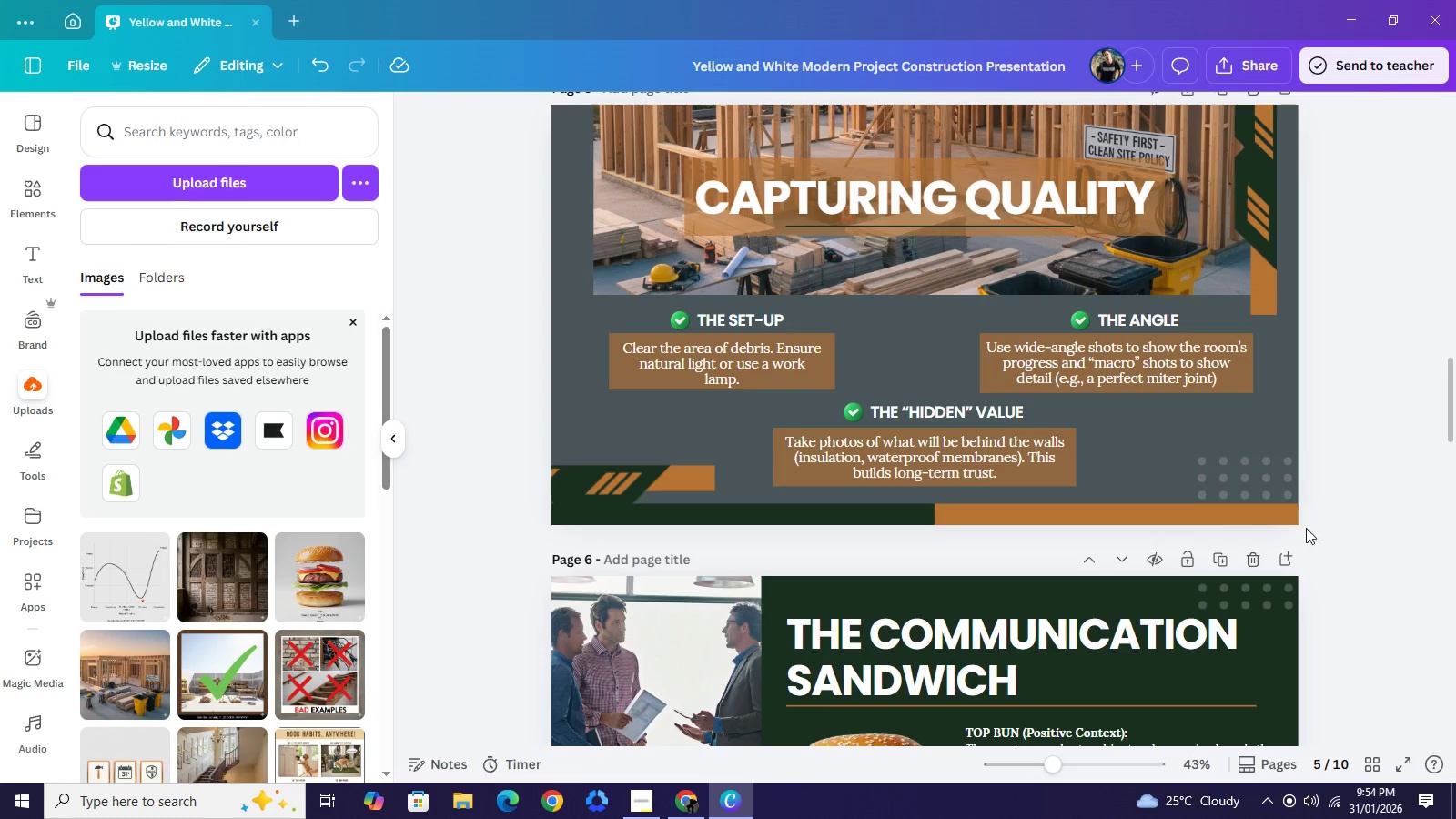 
wait(5.14)
 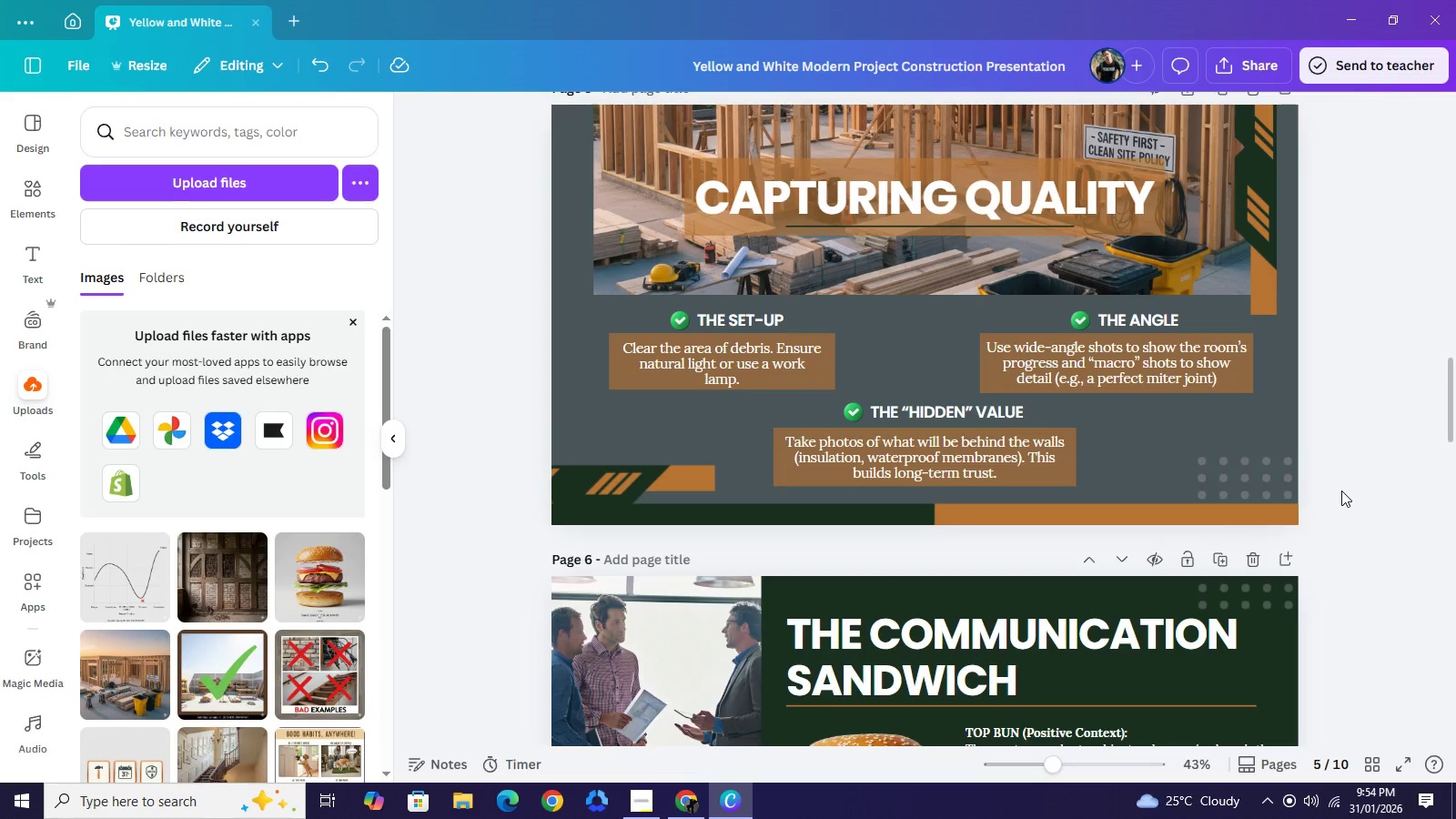 
scroll: coordinate [1119, 447], scroll_direction: up, amount: 2.0
 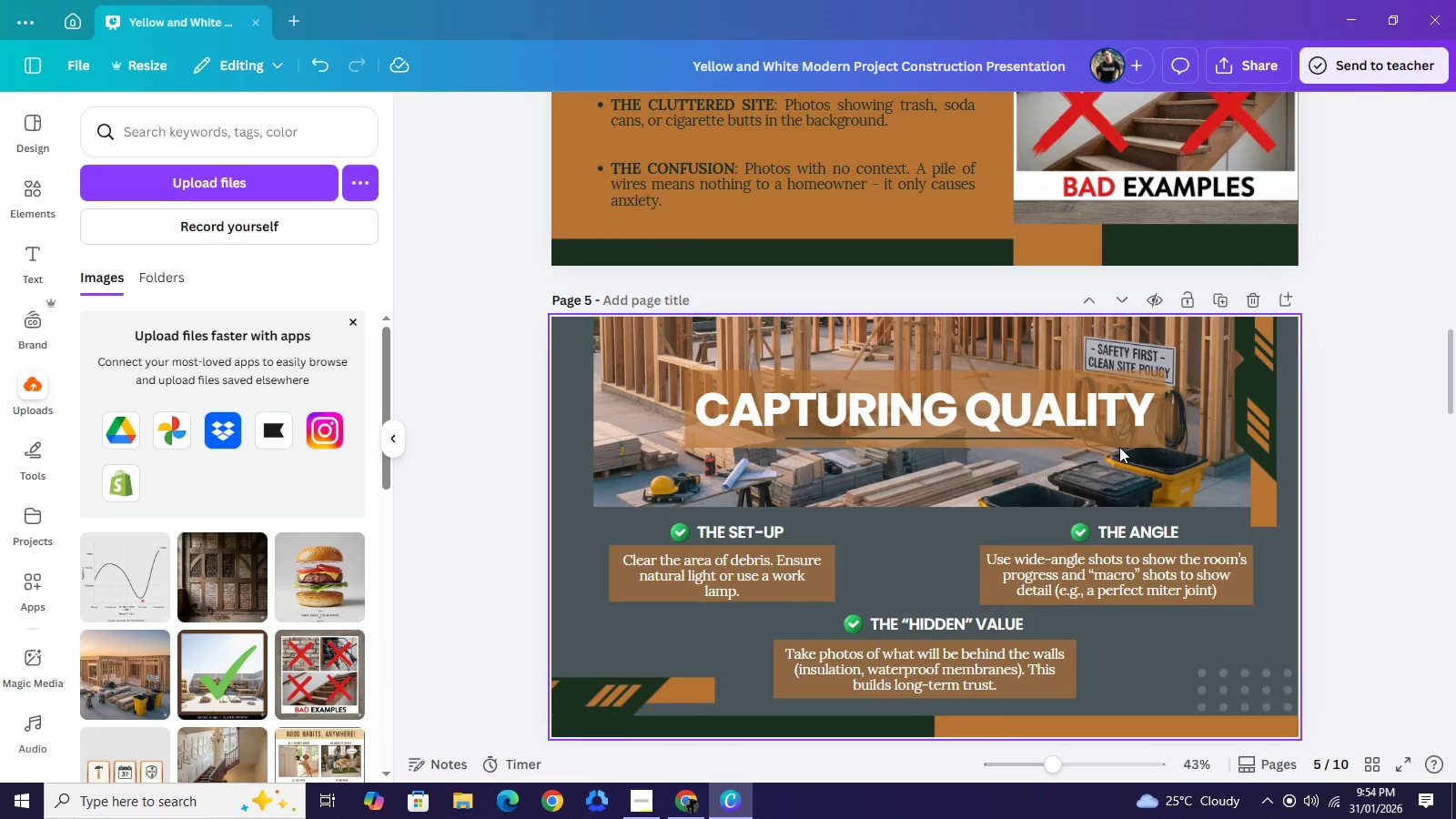 
scroll: coordinate [1119, 447], scroll_direction: down, amount: 6.0
 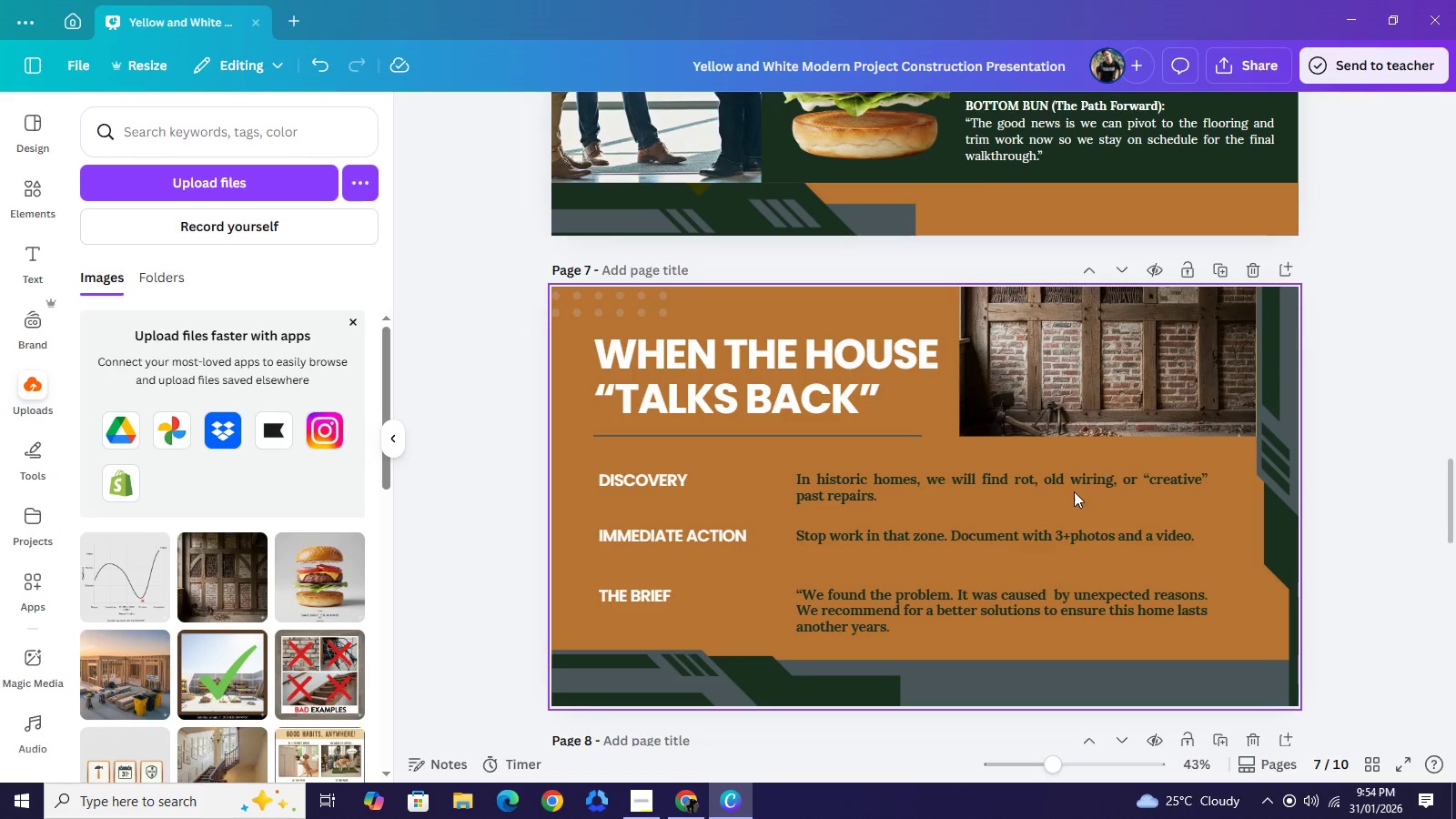 
left_click([653, 486])
 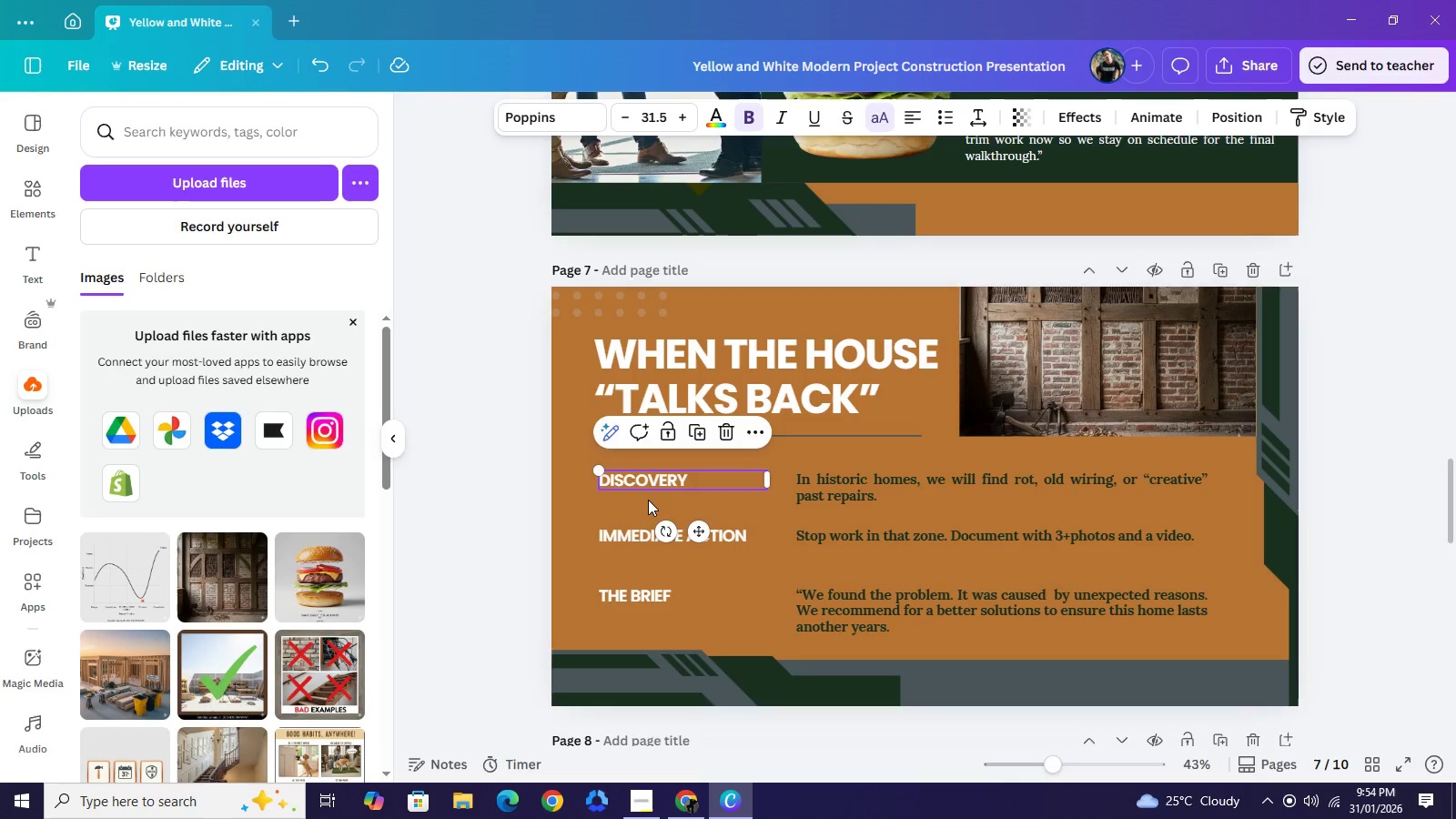 
scroll: coordinate [889, 416], scroll_direction: up, amount: 9.0
 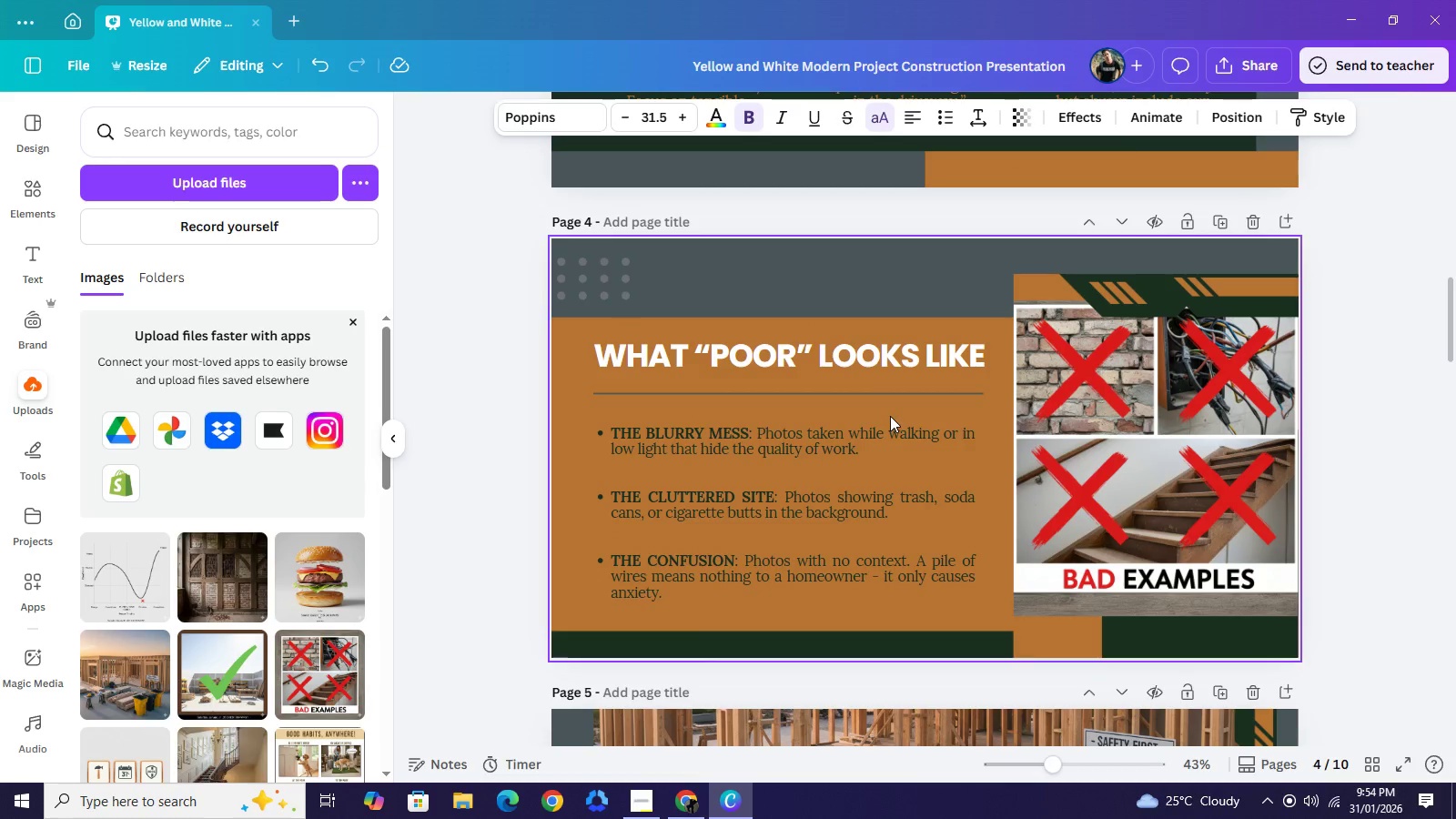 
left_click([841, 364])
 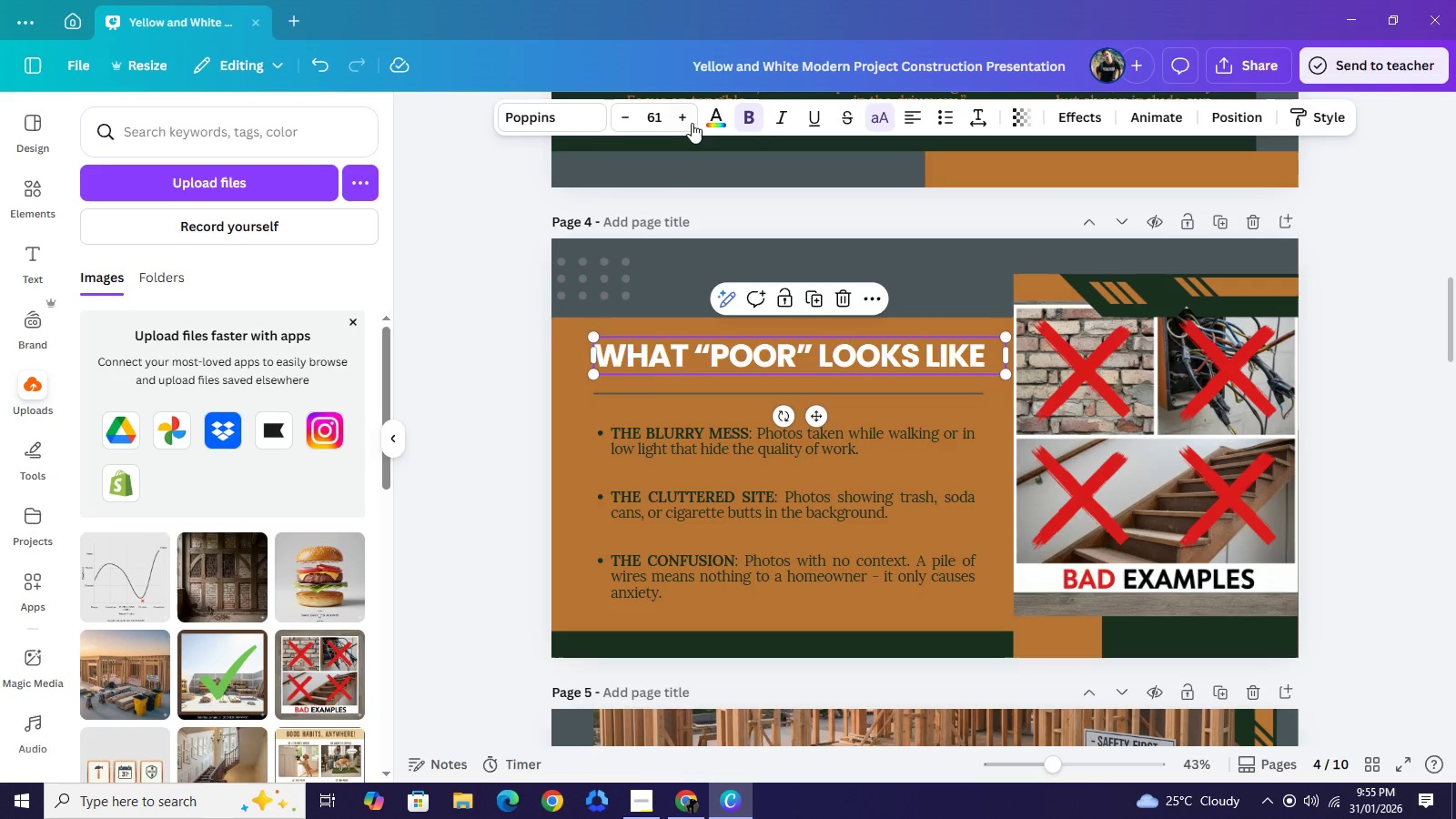 
left_click([693, 123])
 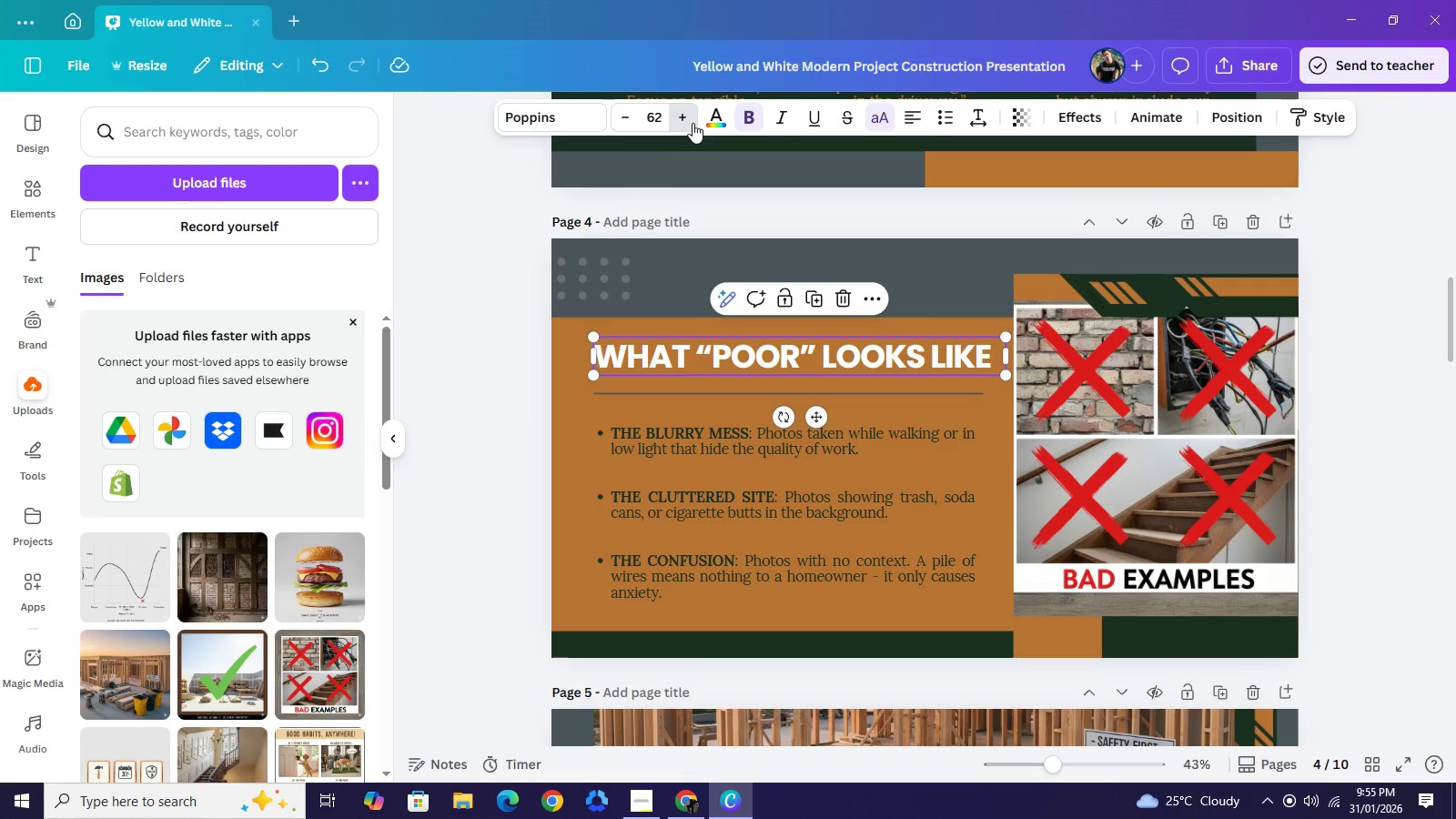 
double_click([693, 123])
 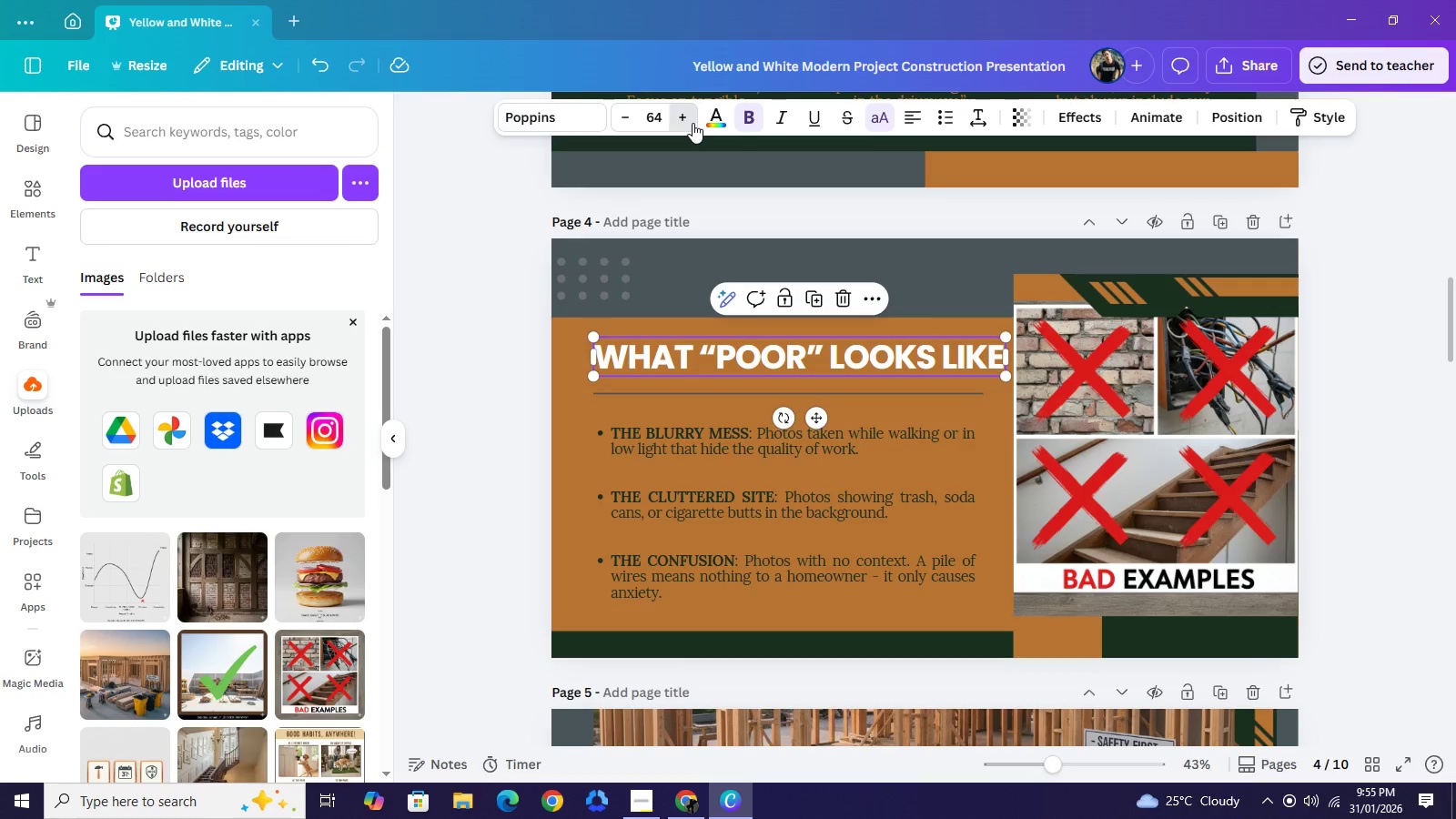 
left_click([693, 123])
 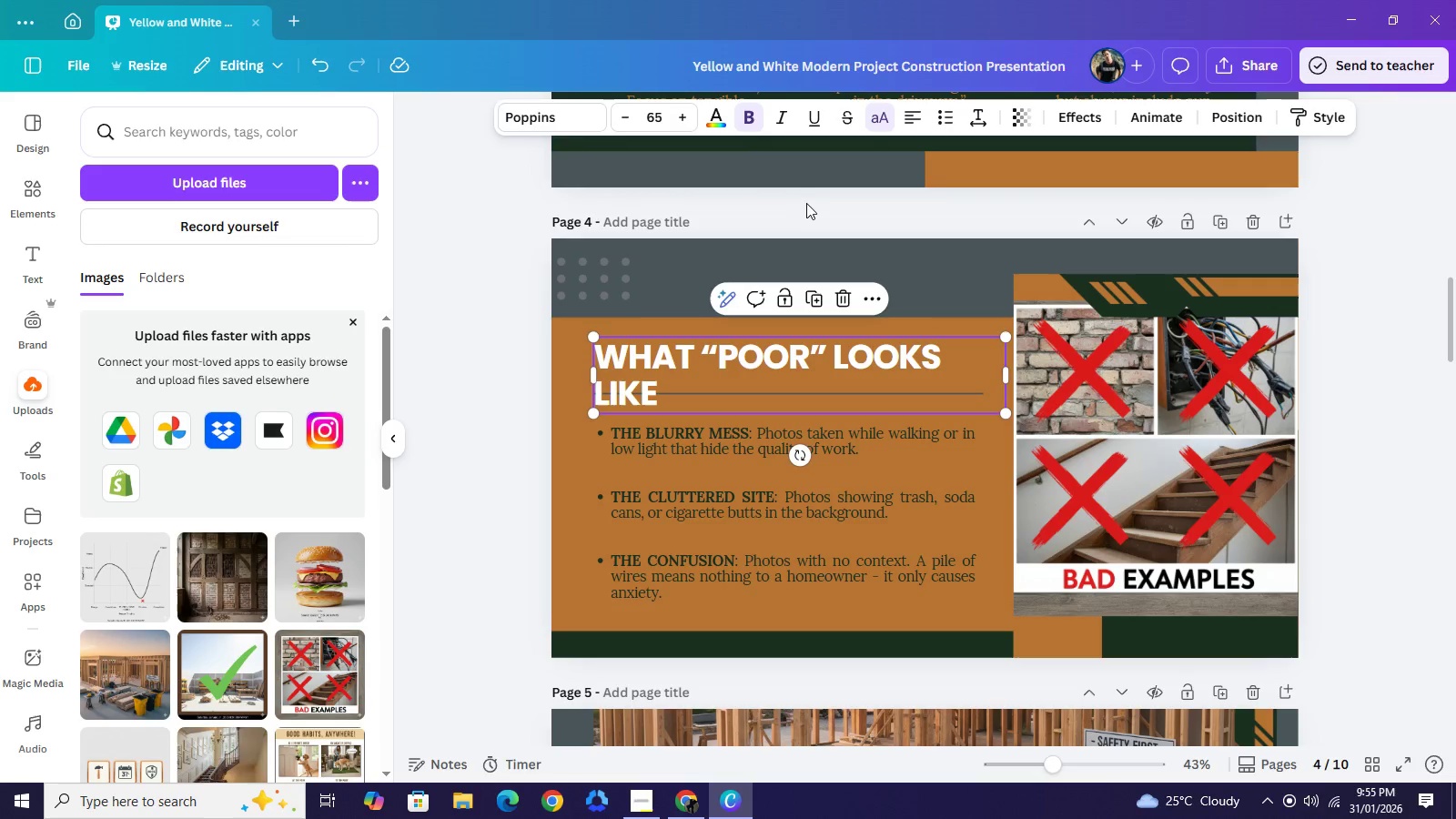 
mouse_move([715, 121])
 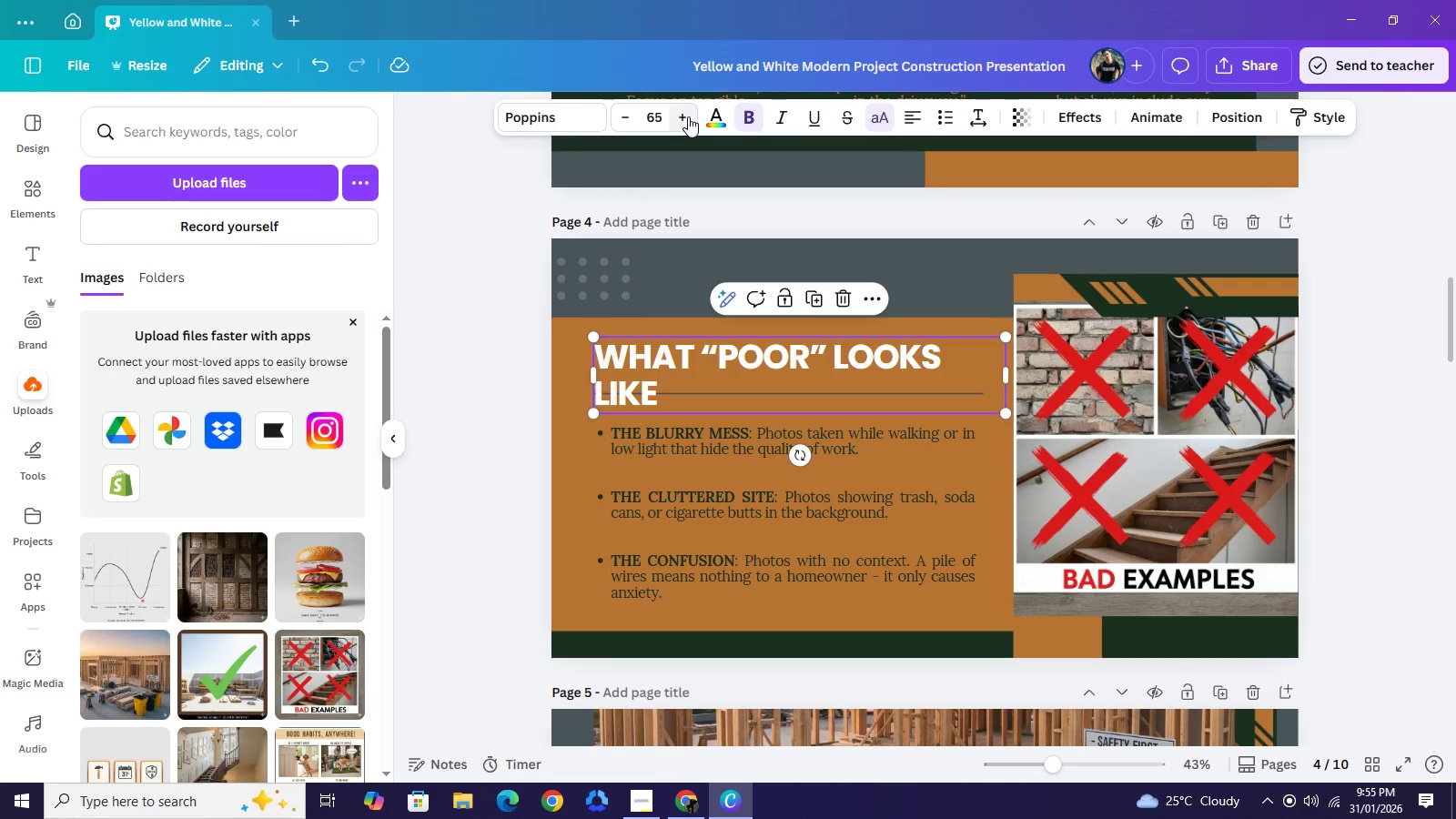 
left_click([688, 116])
 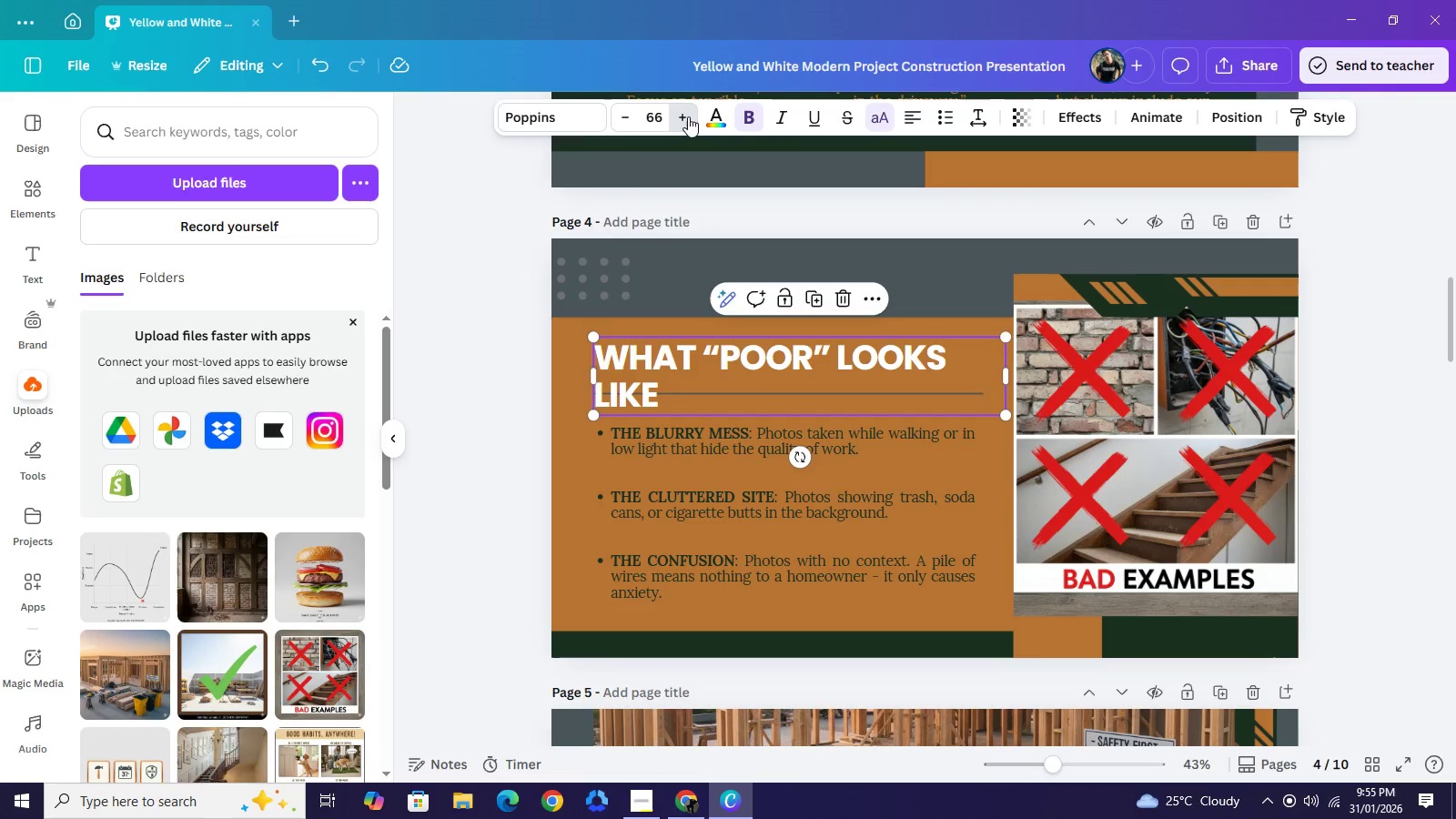 
double_click([688, 116])
 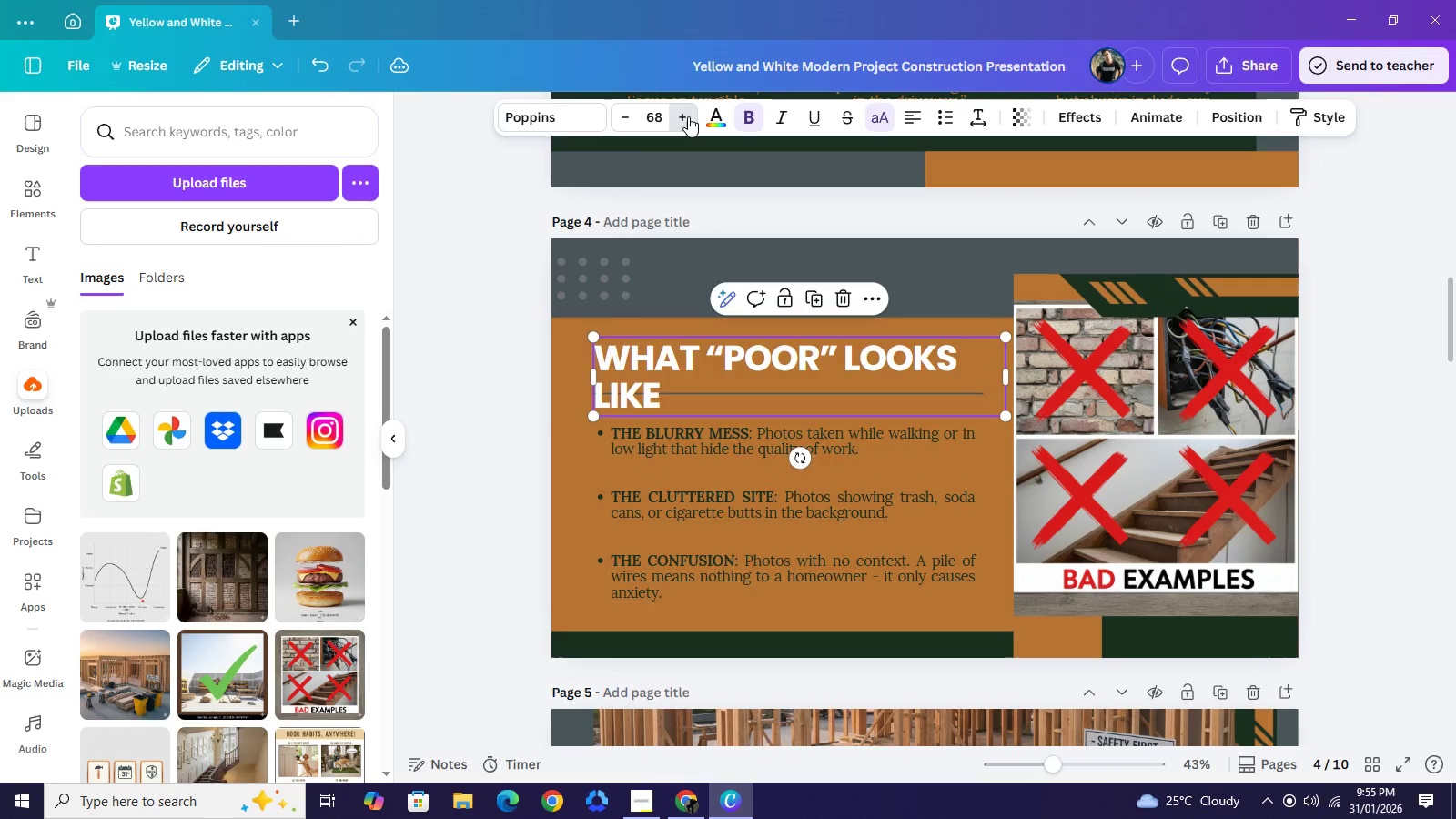 
double_click([688, 116])
 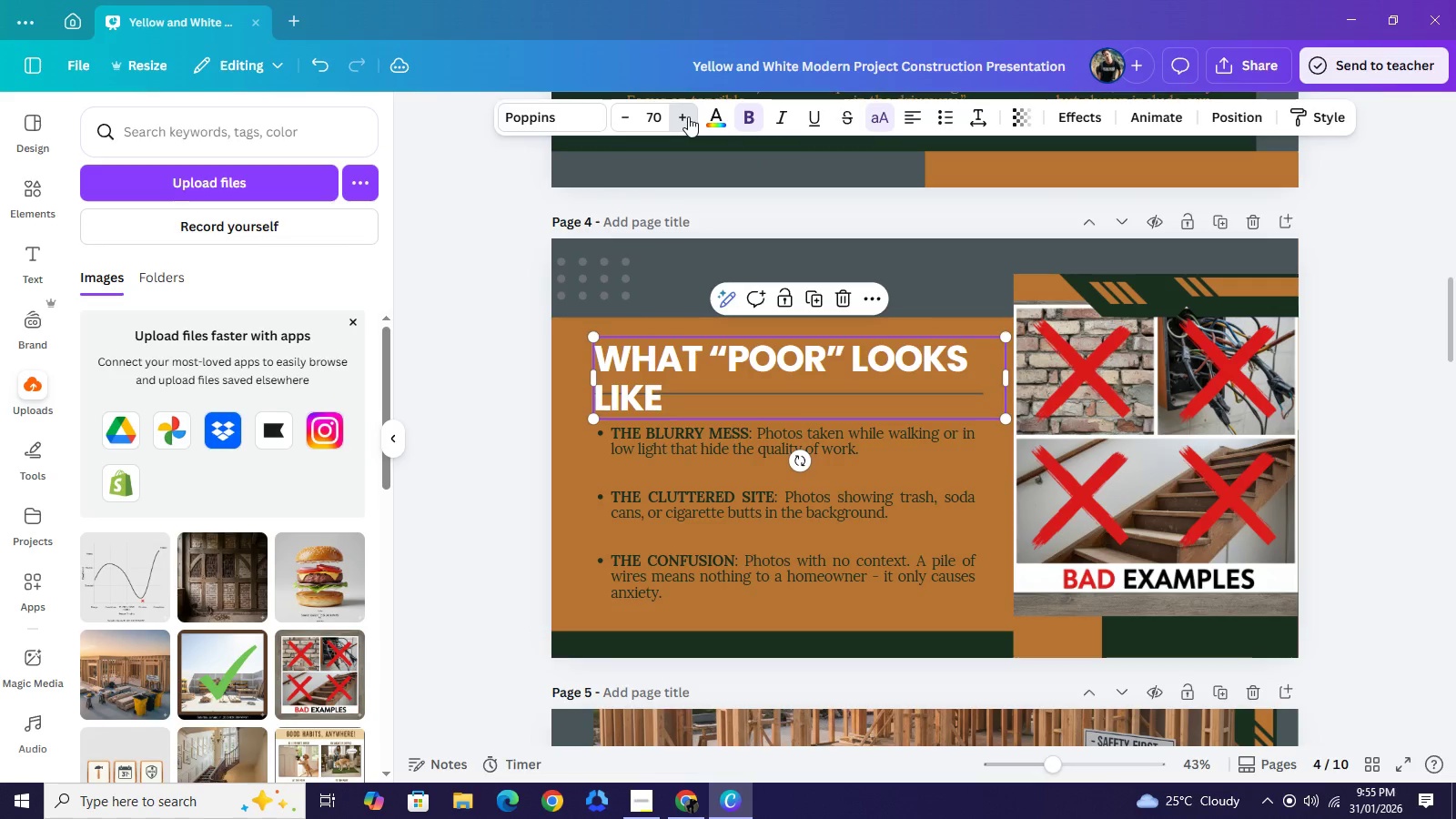 
triple_click([688, 116])
 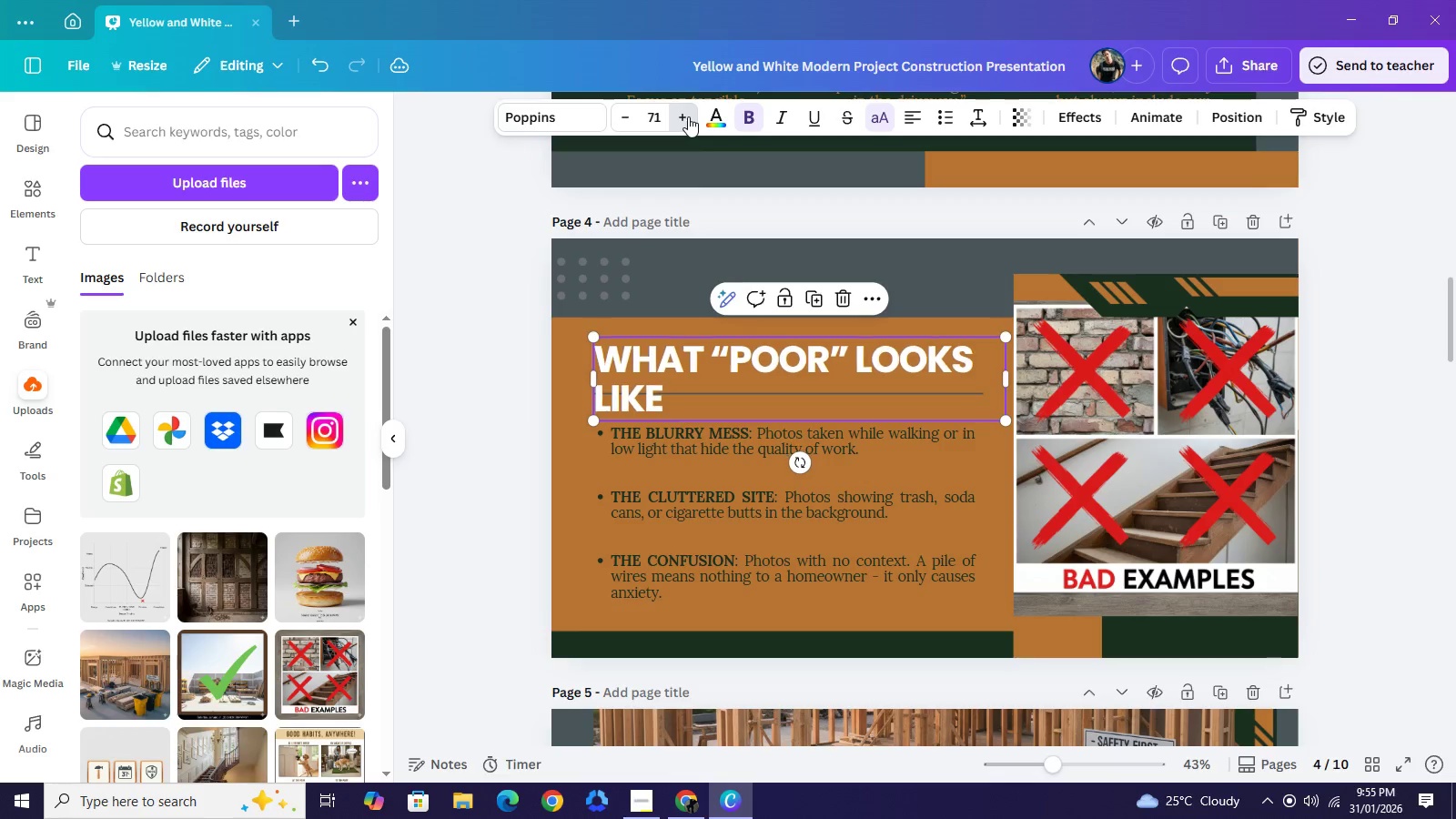 
triple_click([688, 116])
 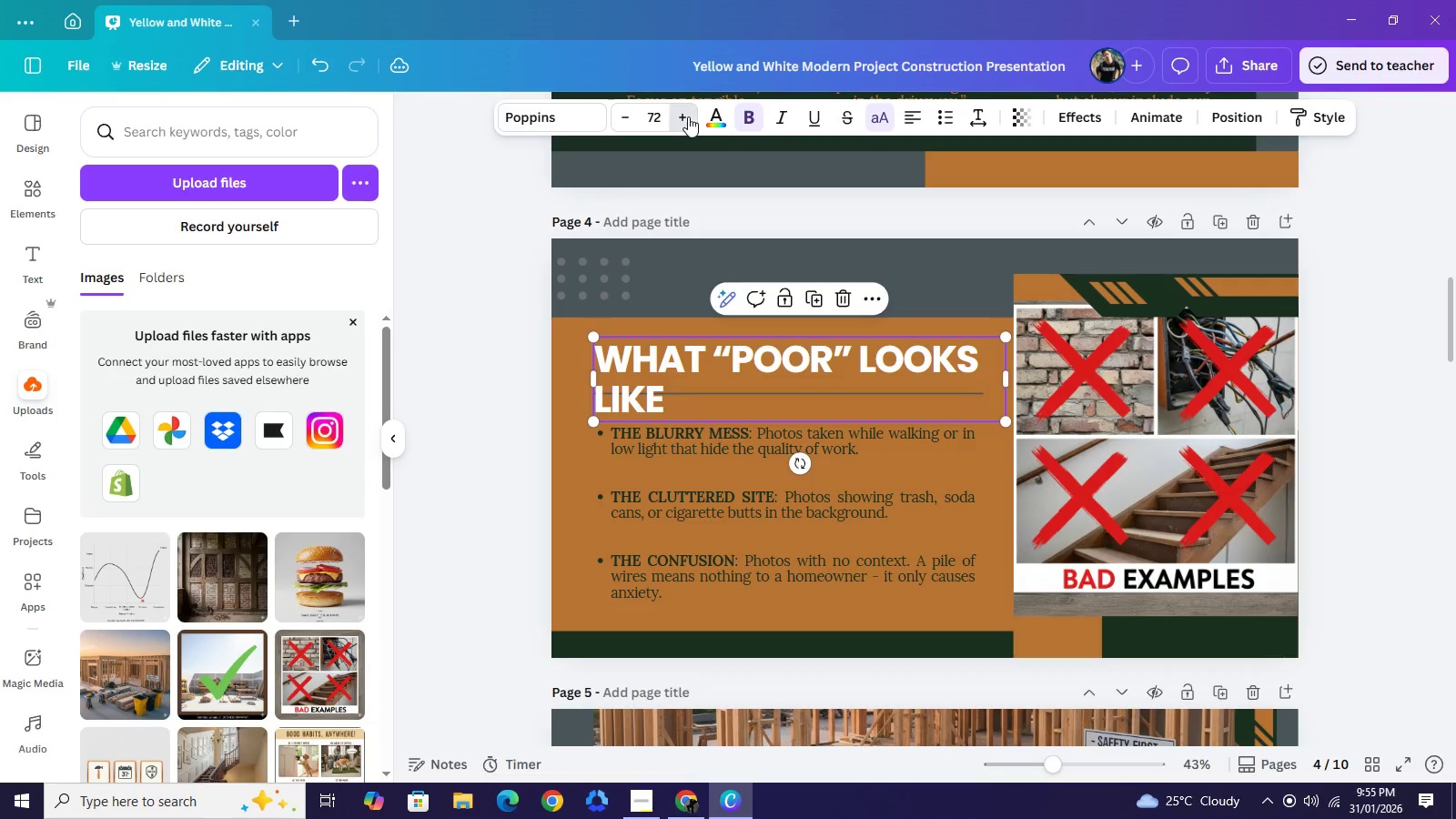 
triple_click([688, 116])
 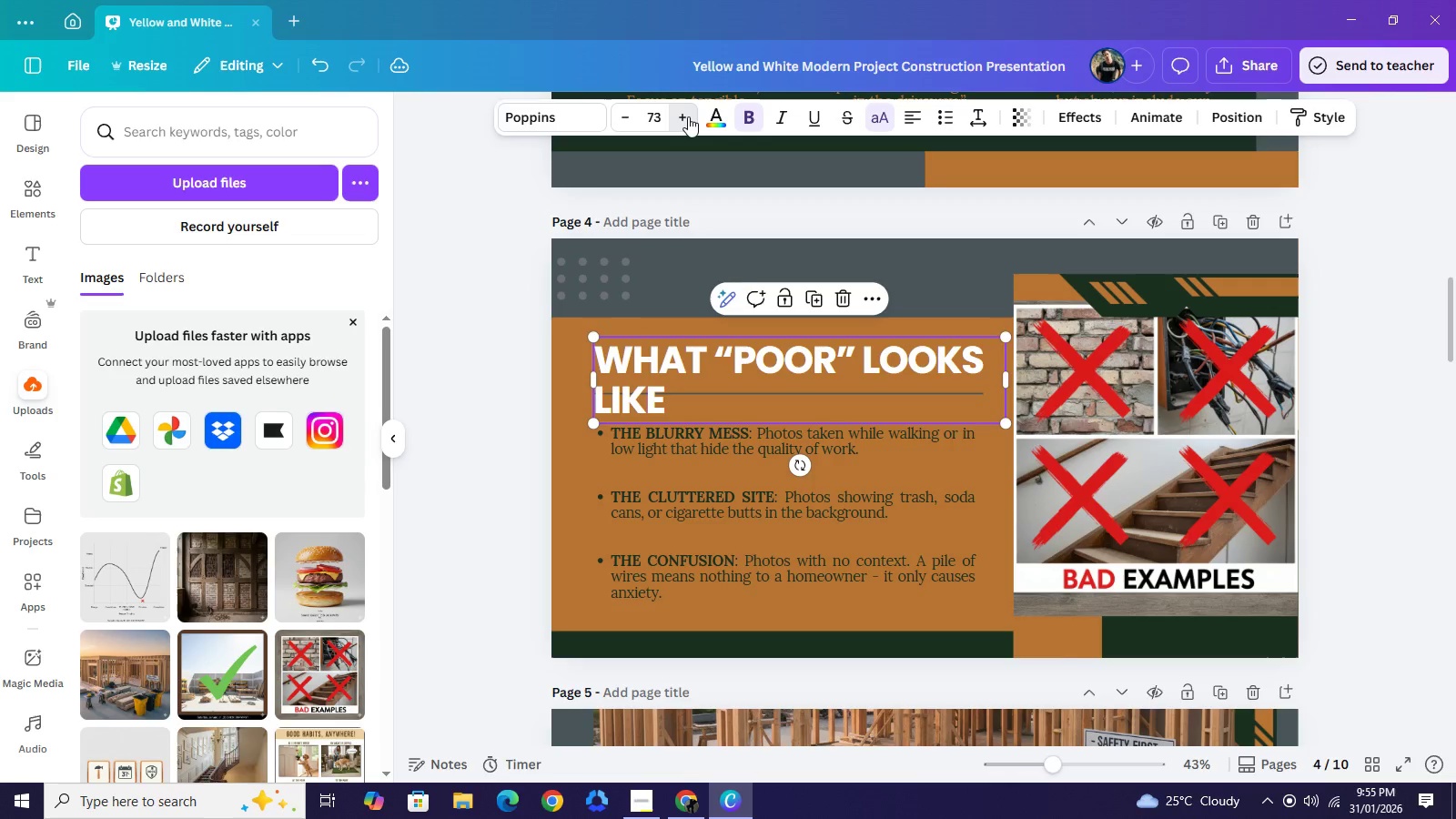 
left_click([688, 116])
 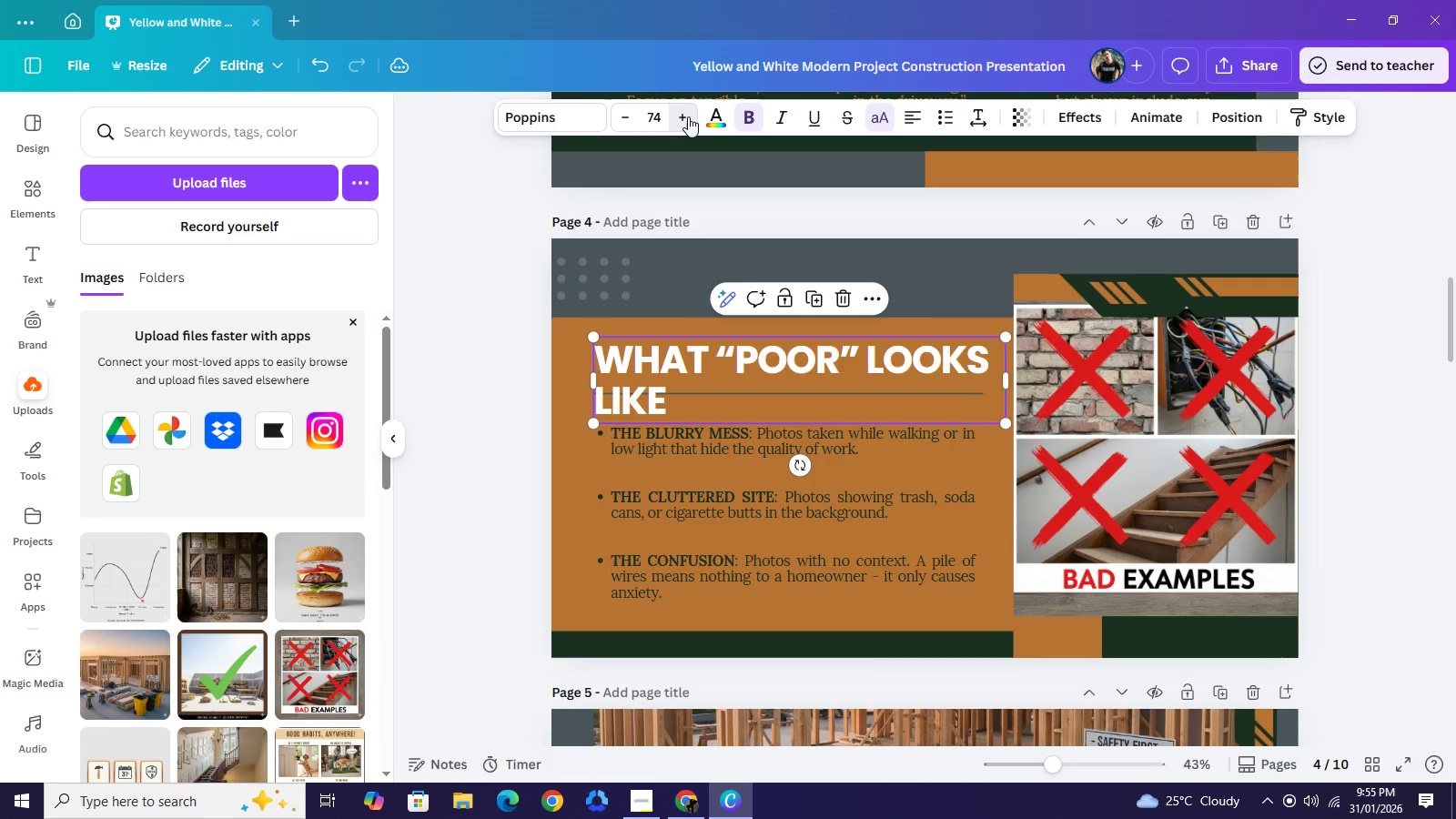 
left_click([688, 116])
 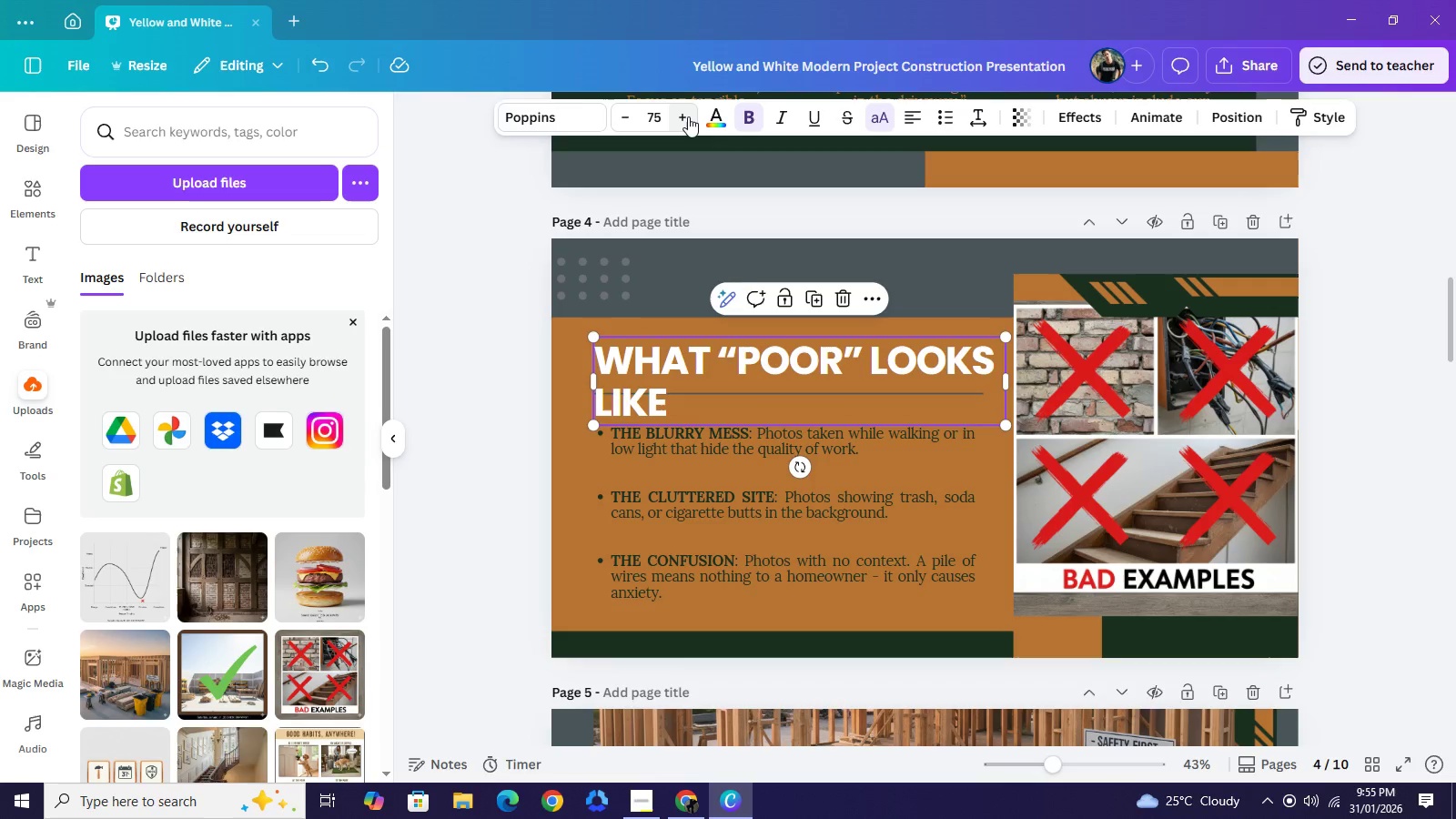 
left_click([688, 116])
 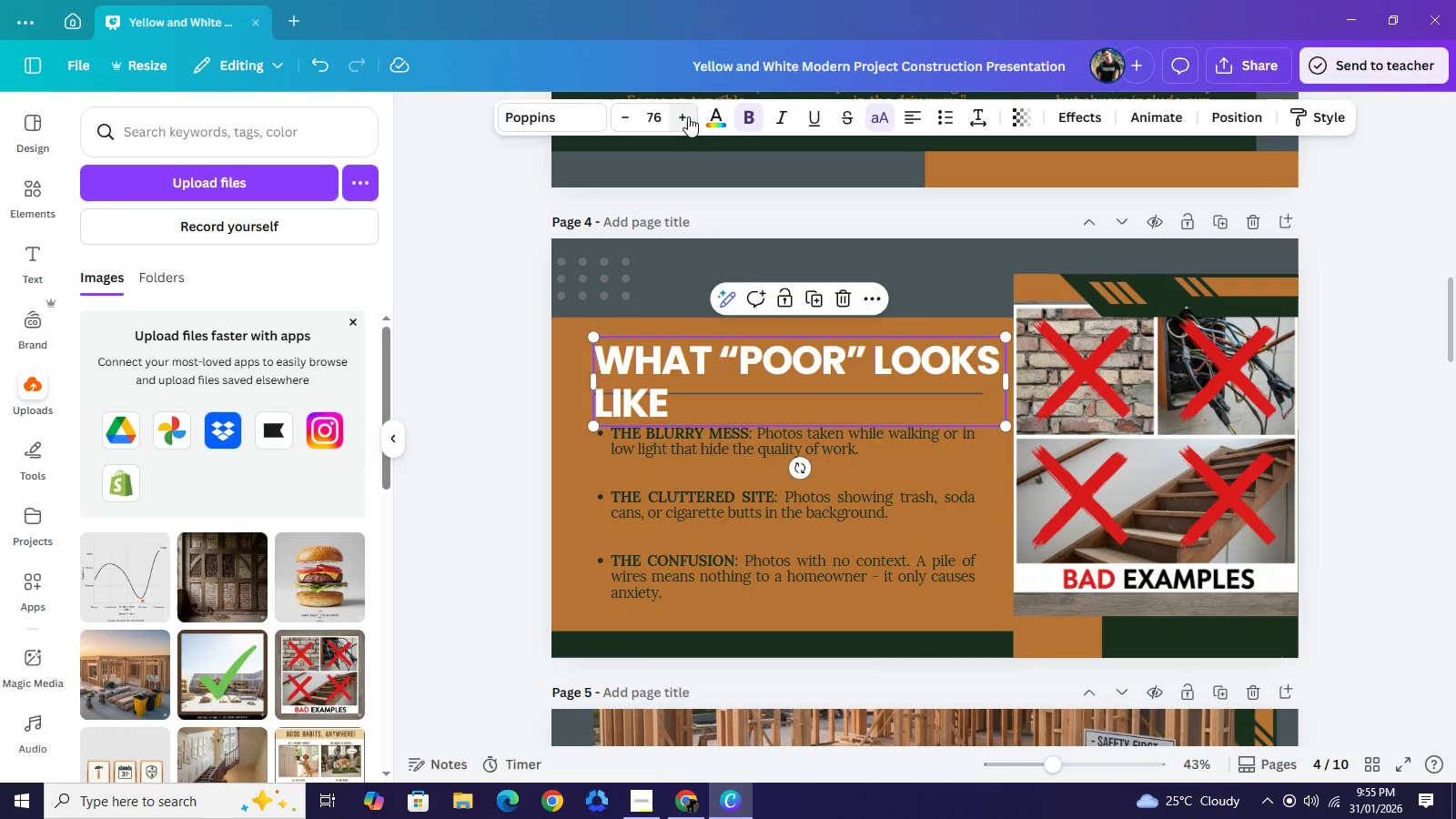 
left_click([688, 116])
 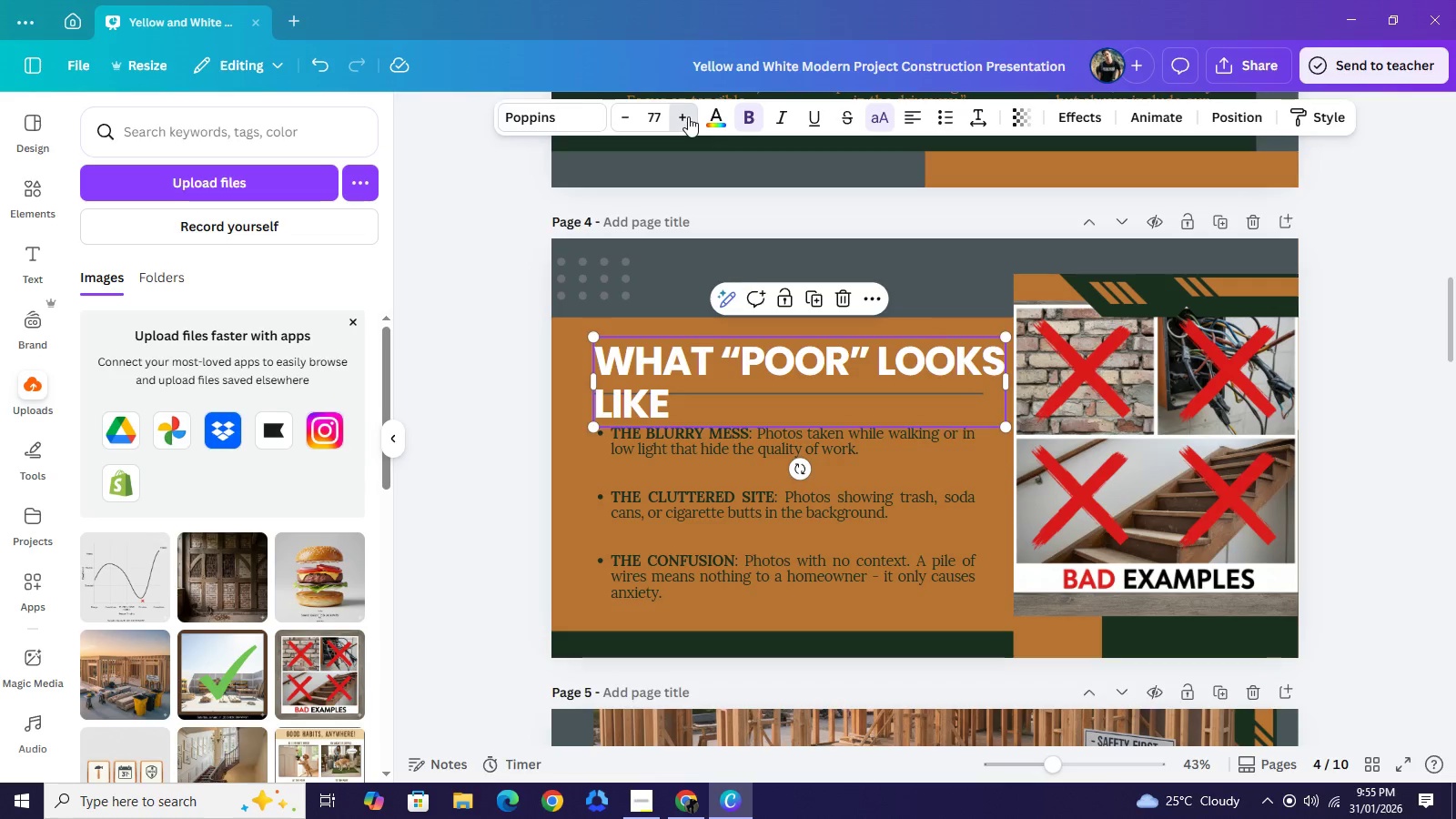 
left_click([688, 116])
 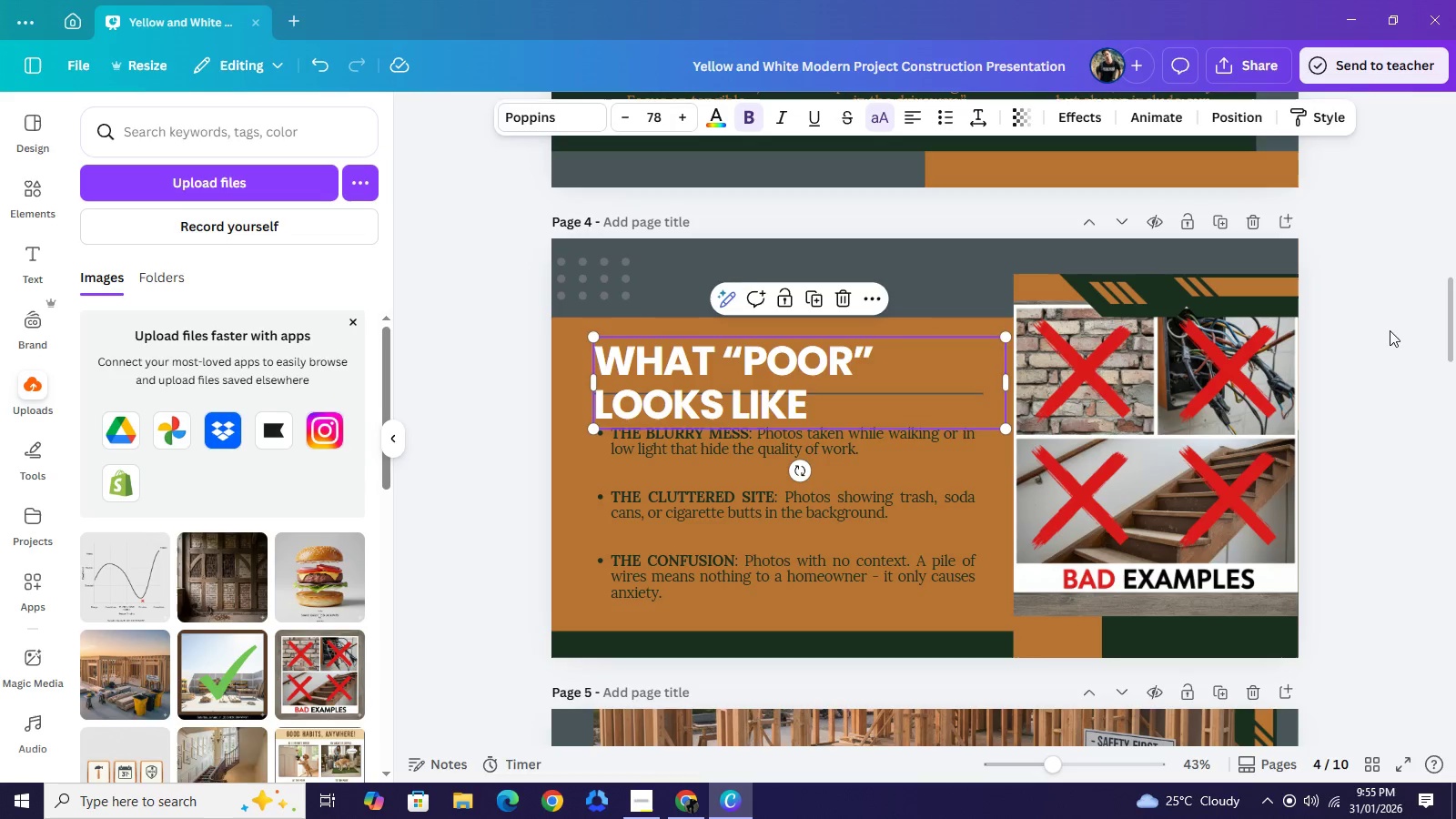 
left_click([1397, 335])
 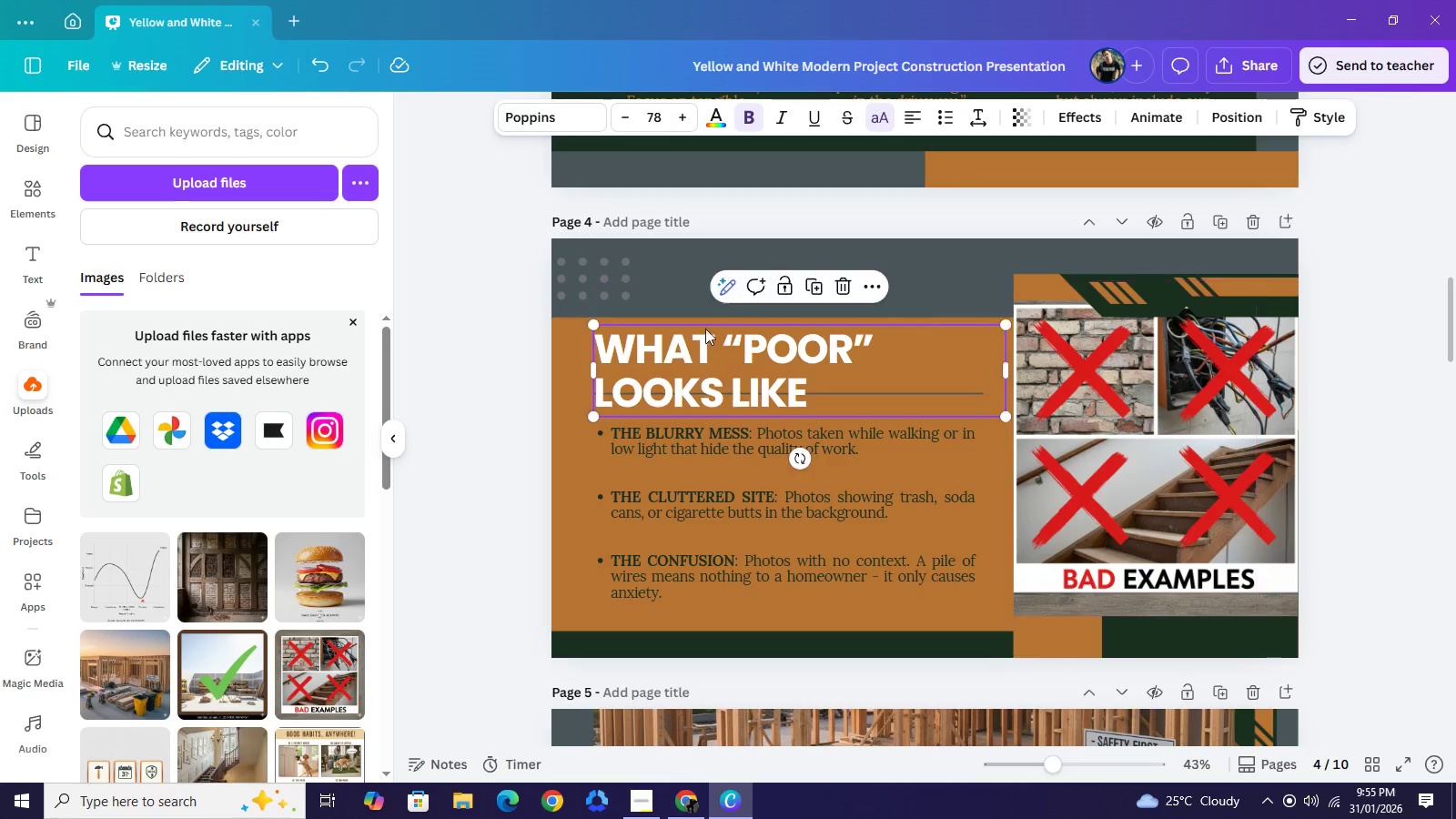 
left_click_drag(start_coordinate=[738, 376], to_coordinate=[736, 360])
 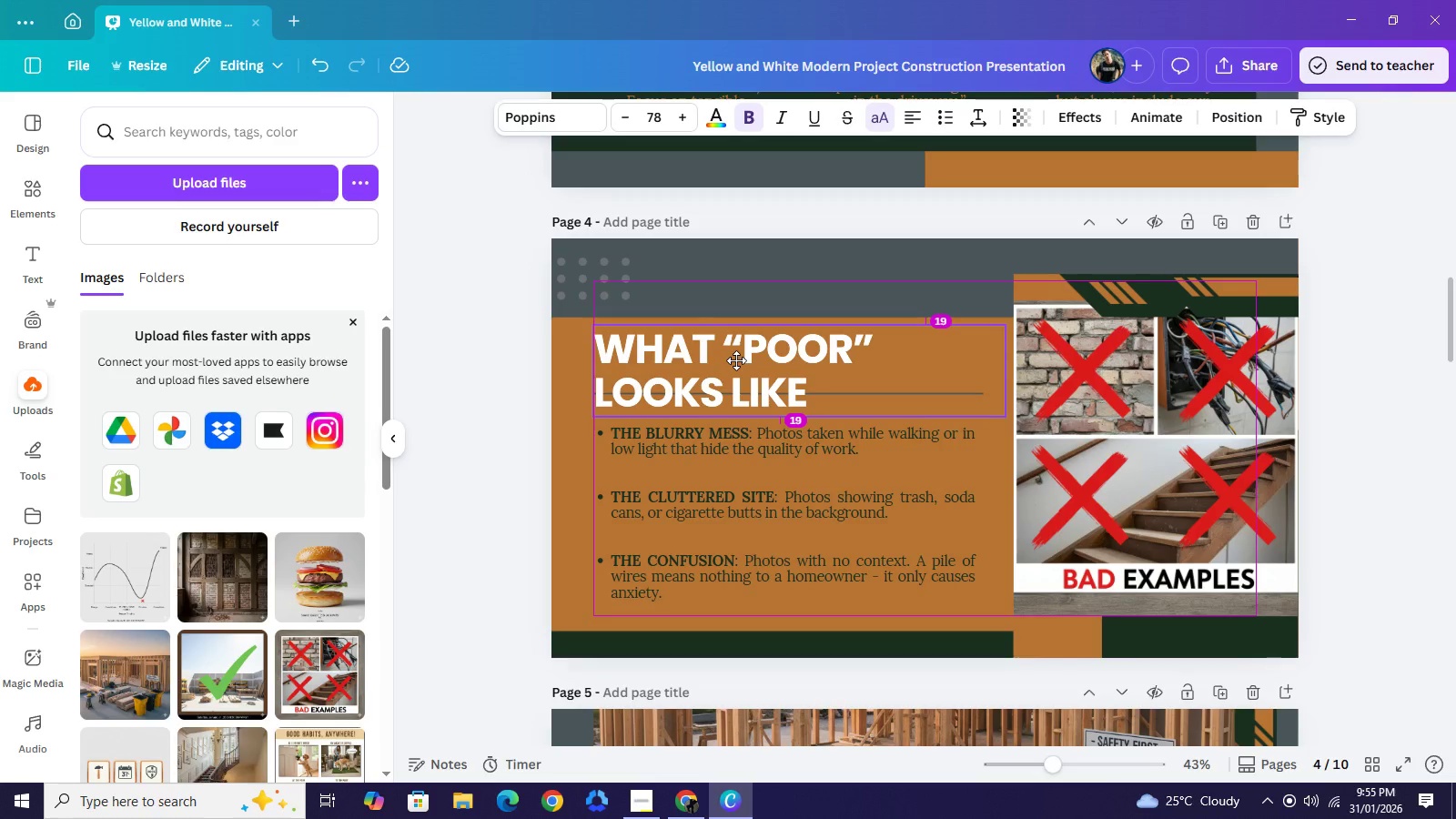 
left_click([680, 264])
 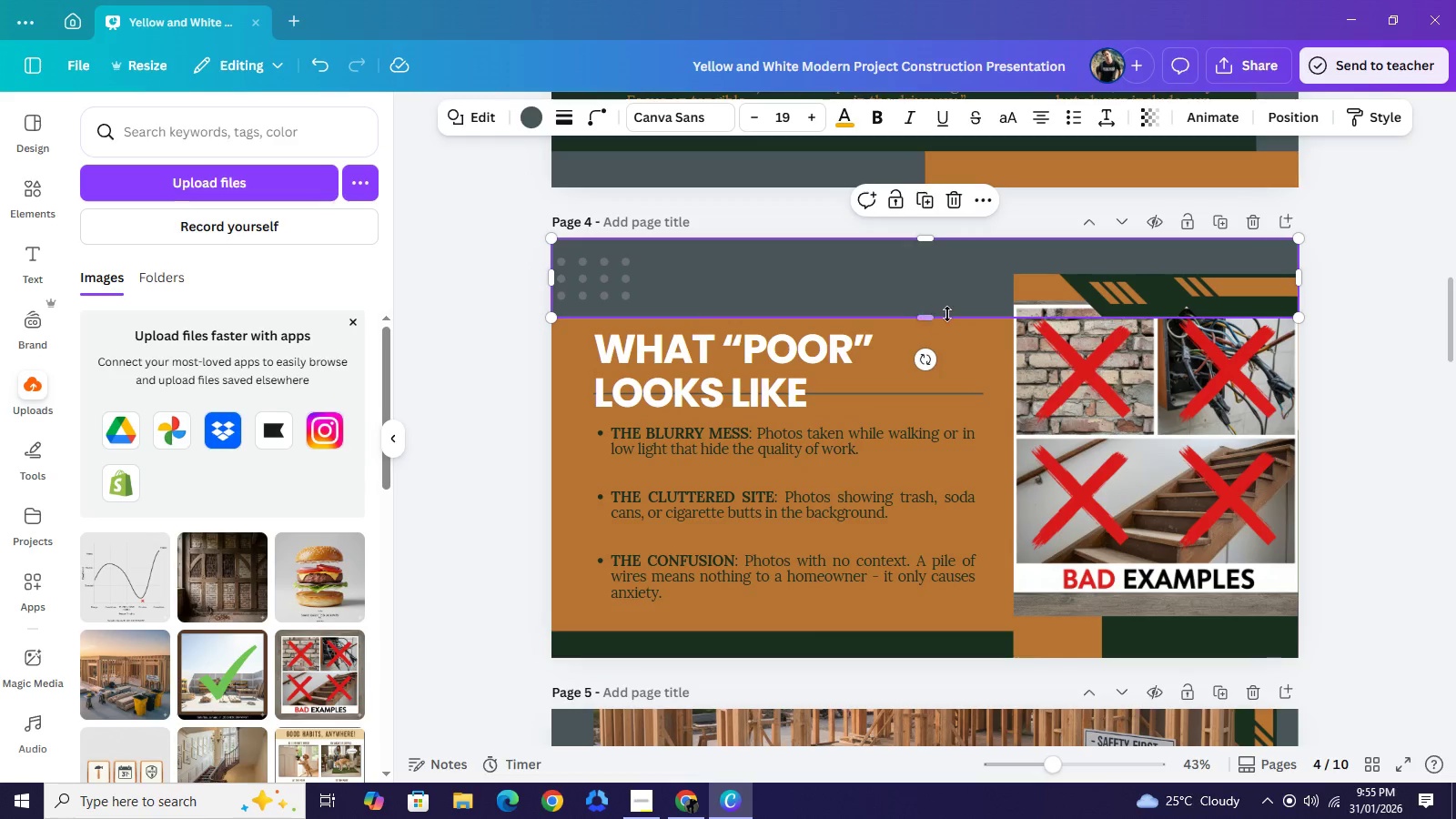 
left_click_drag(start_coordinate=[921, 318], to_coordinate=[918, 305])
 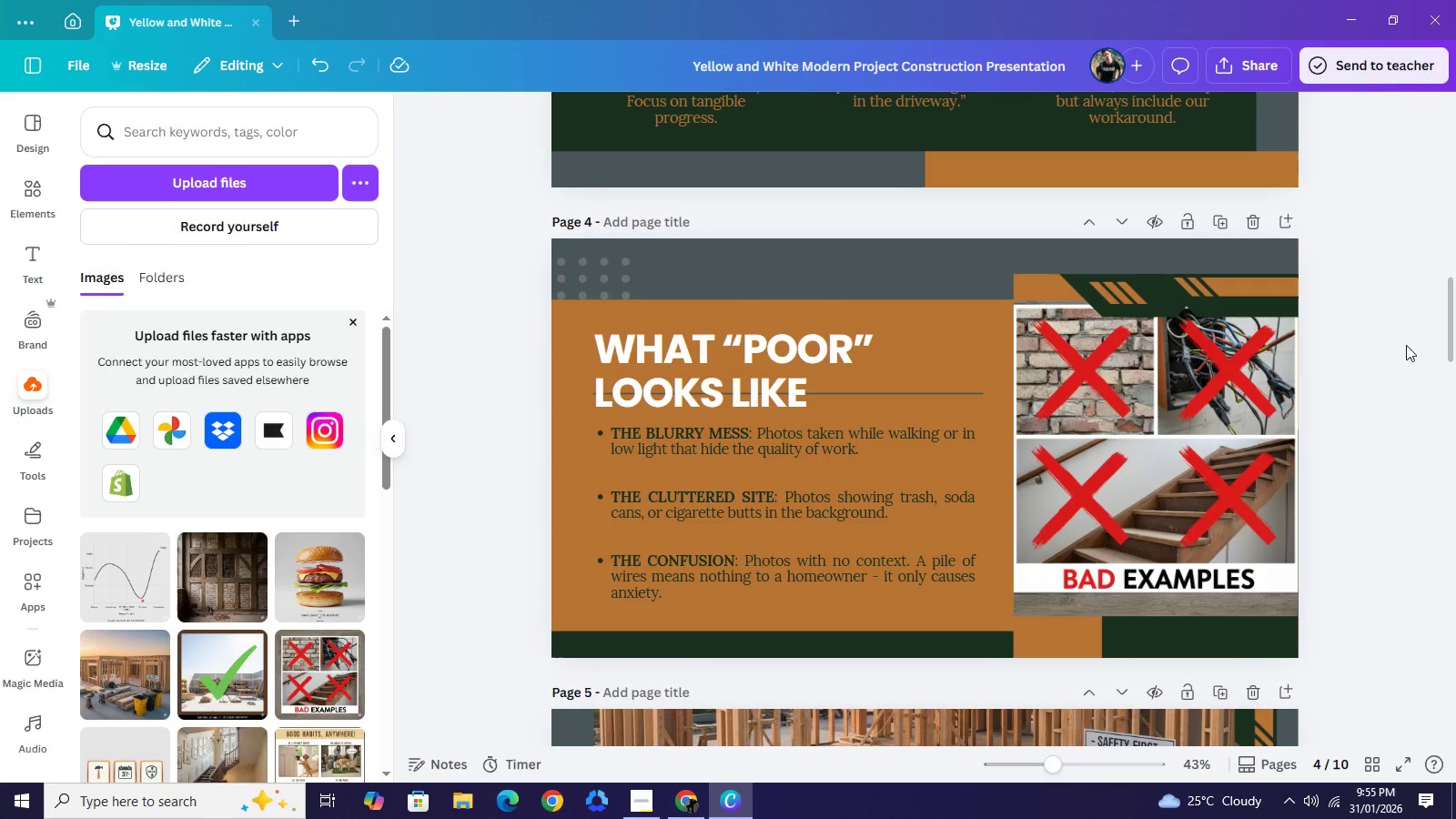 
left_click_drag(start_coordinate=[764, 363], to_coordinate=[767, 346])
 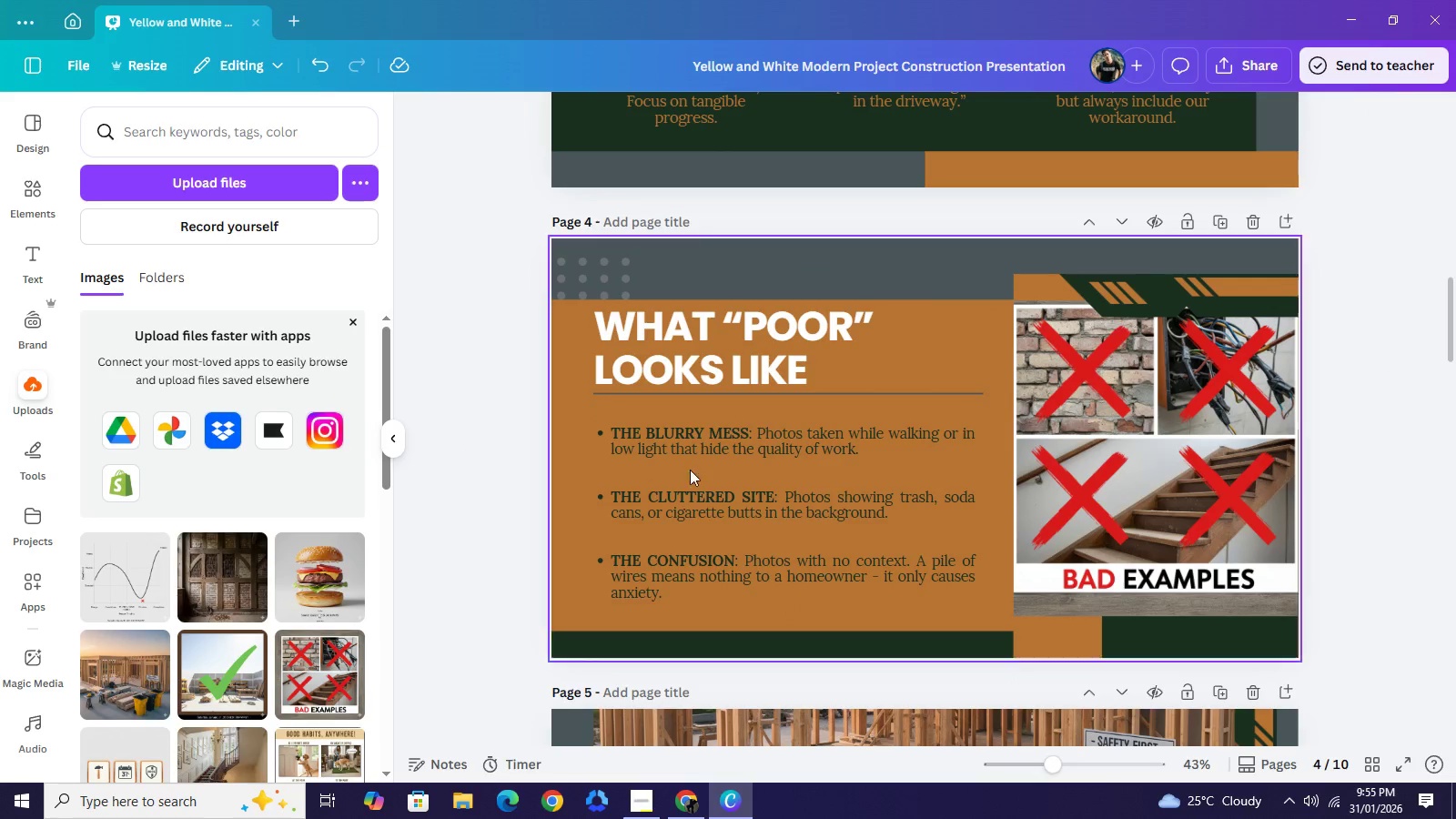 
left_click([816, 389])
 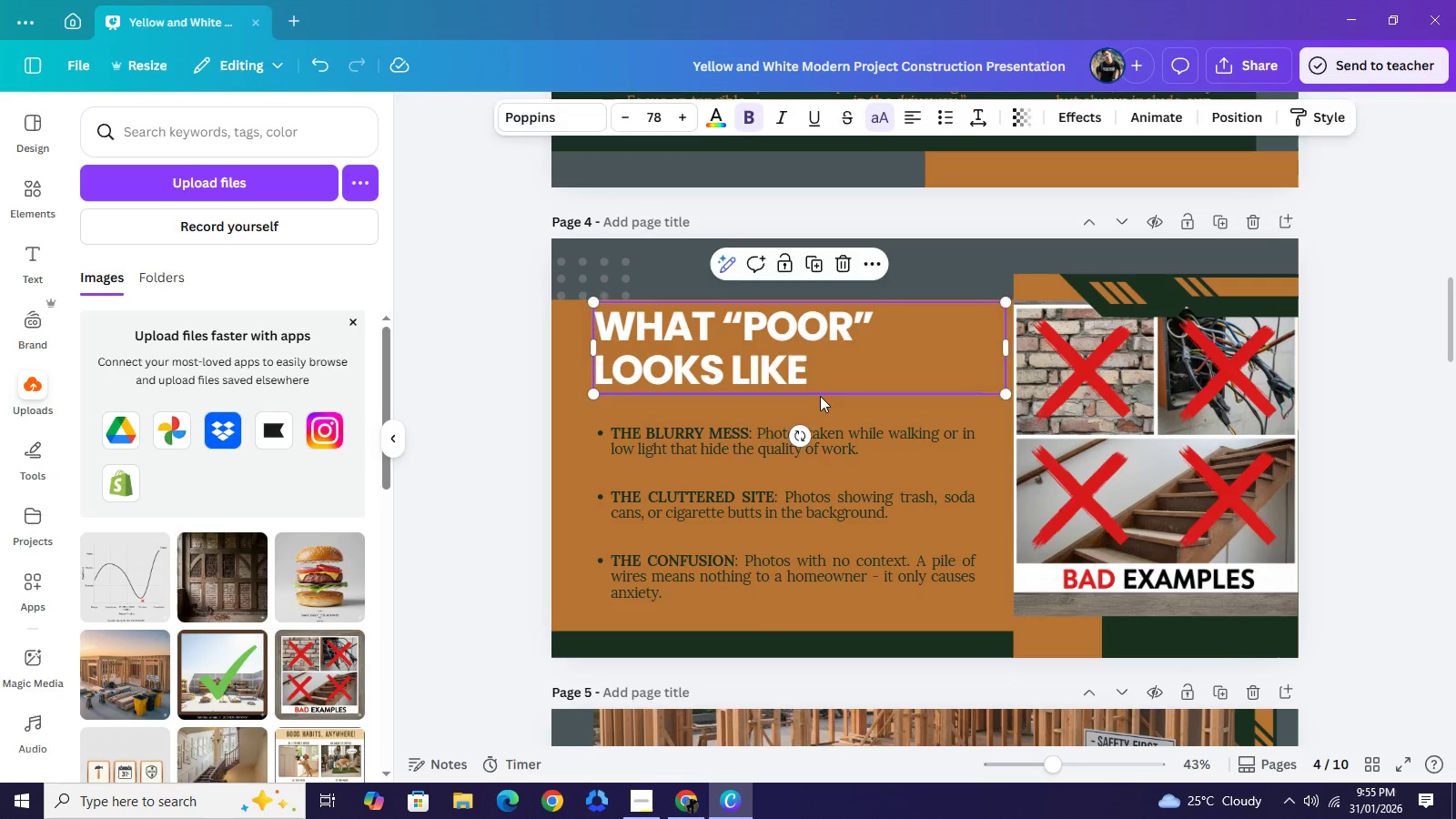 
left_click([820, 396])
 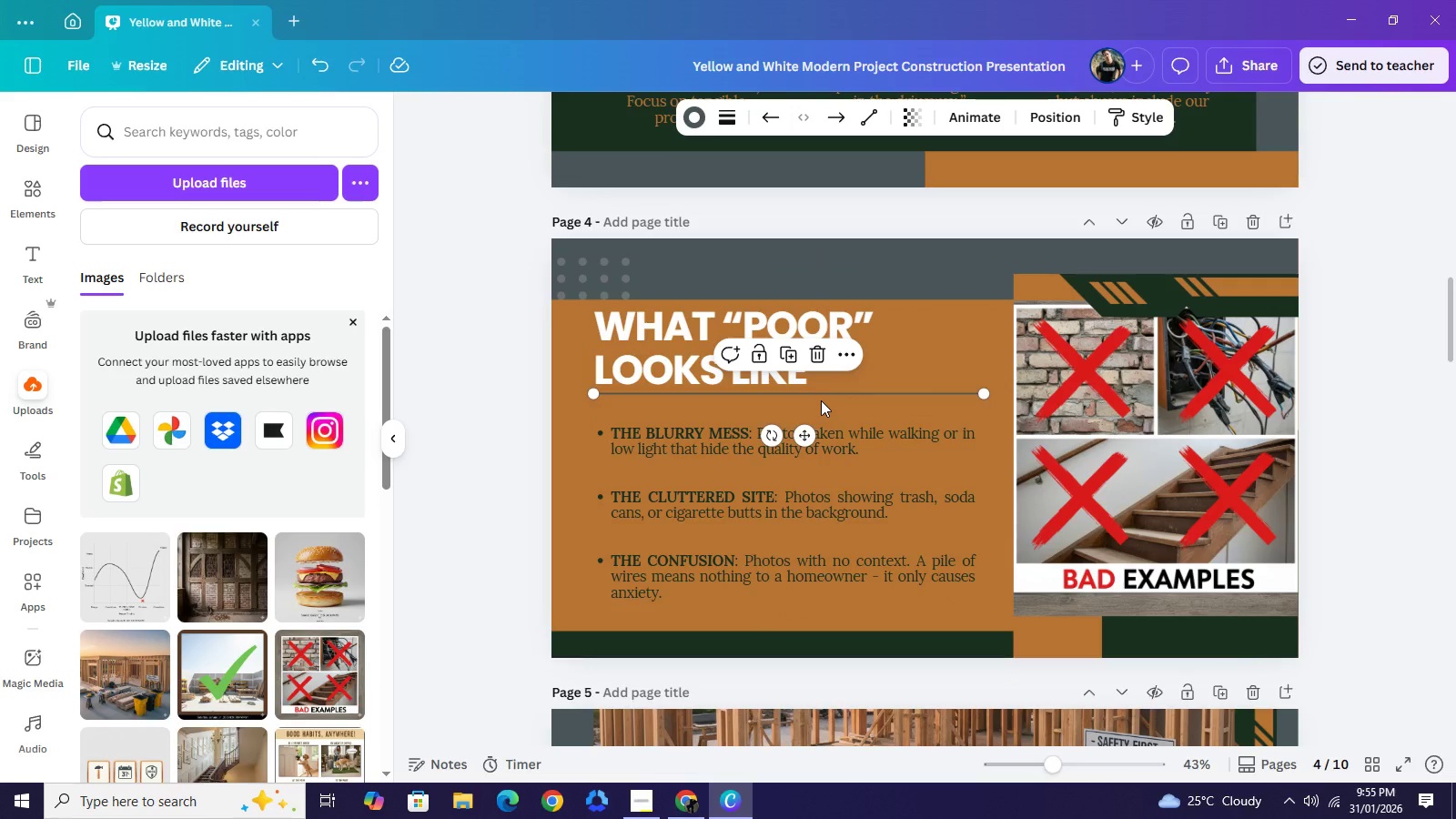 
key(ArrowDown)
 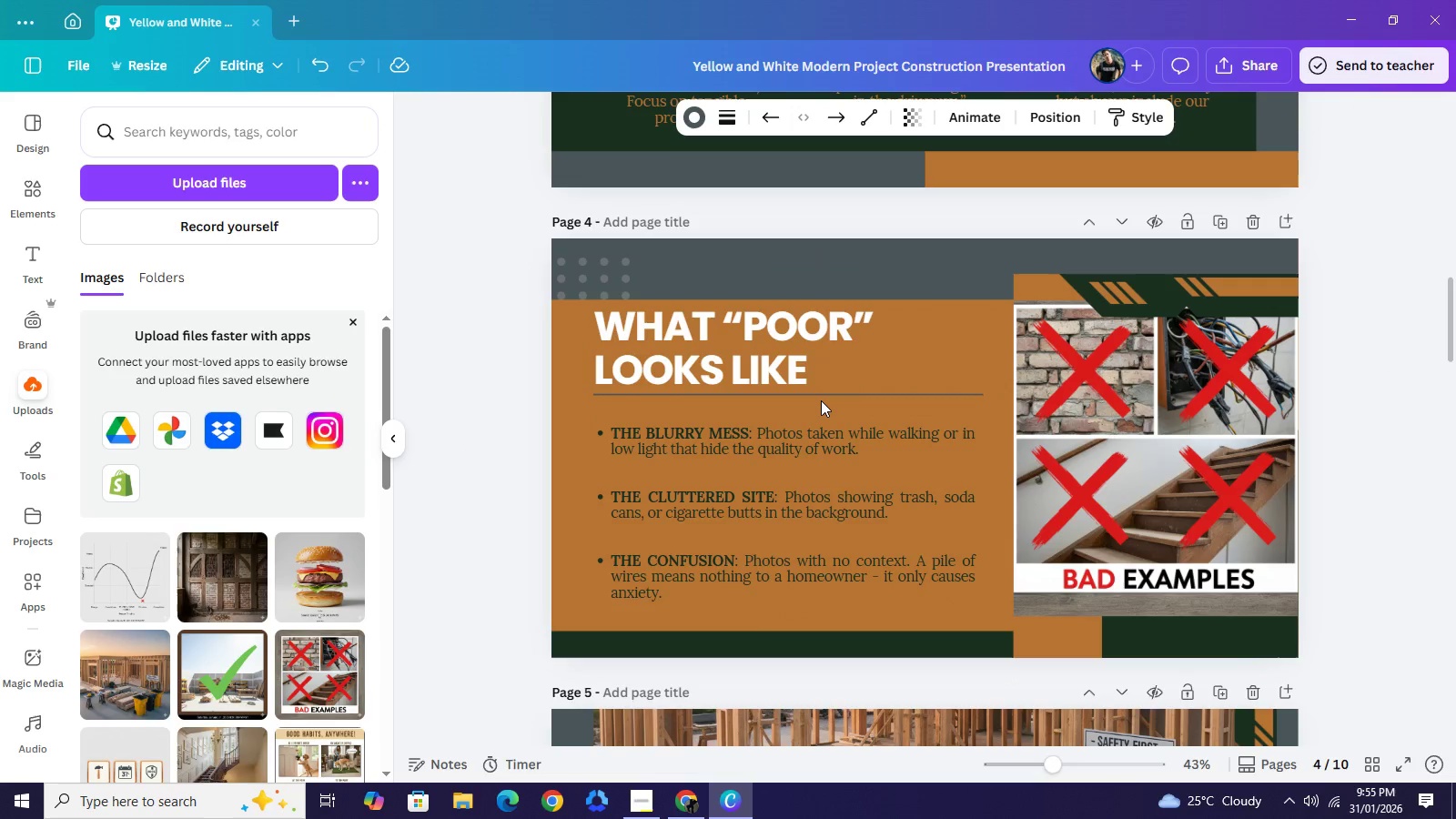 
key(ArrowDown)
 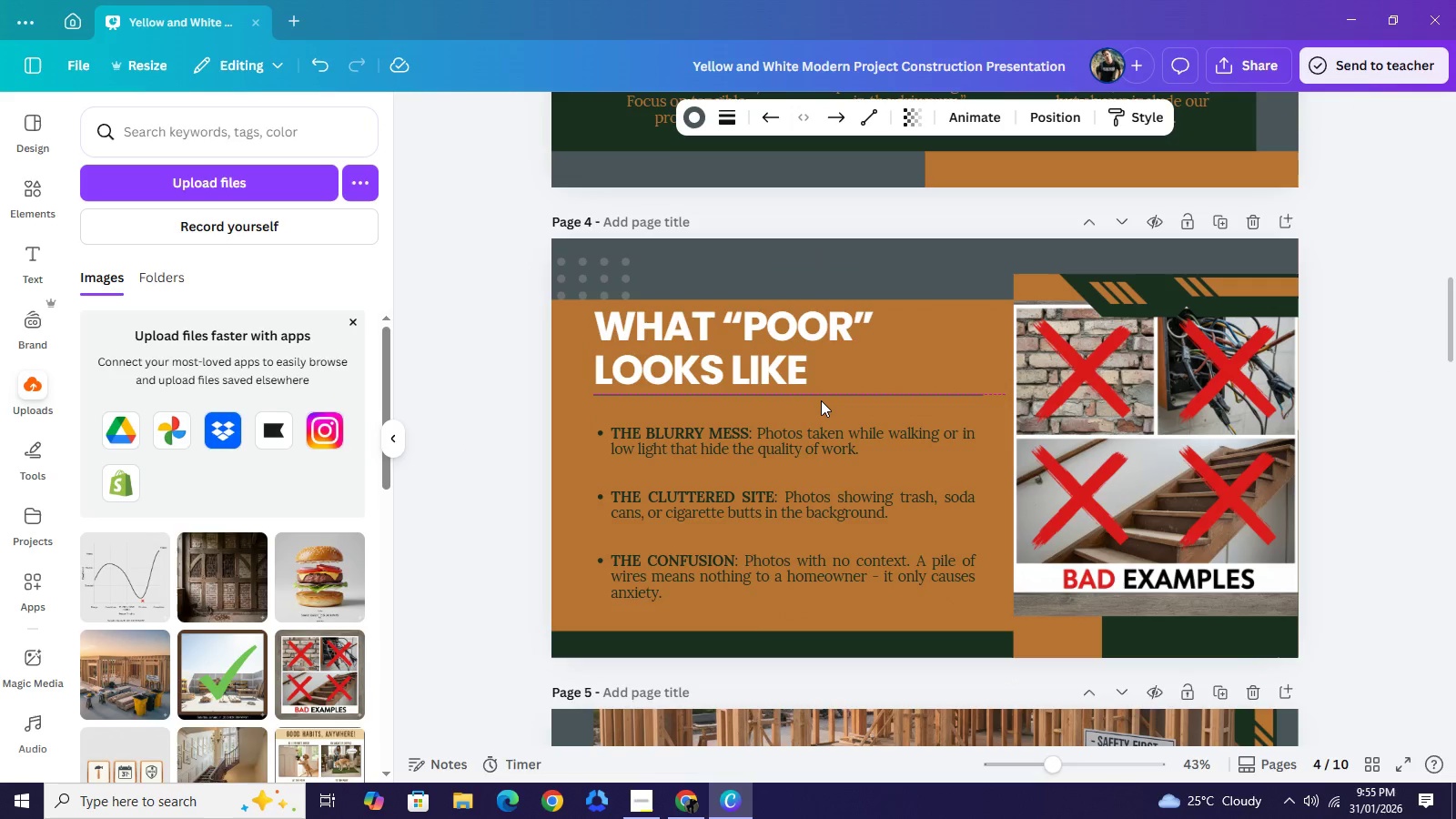 
key(ArrowDown)
 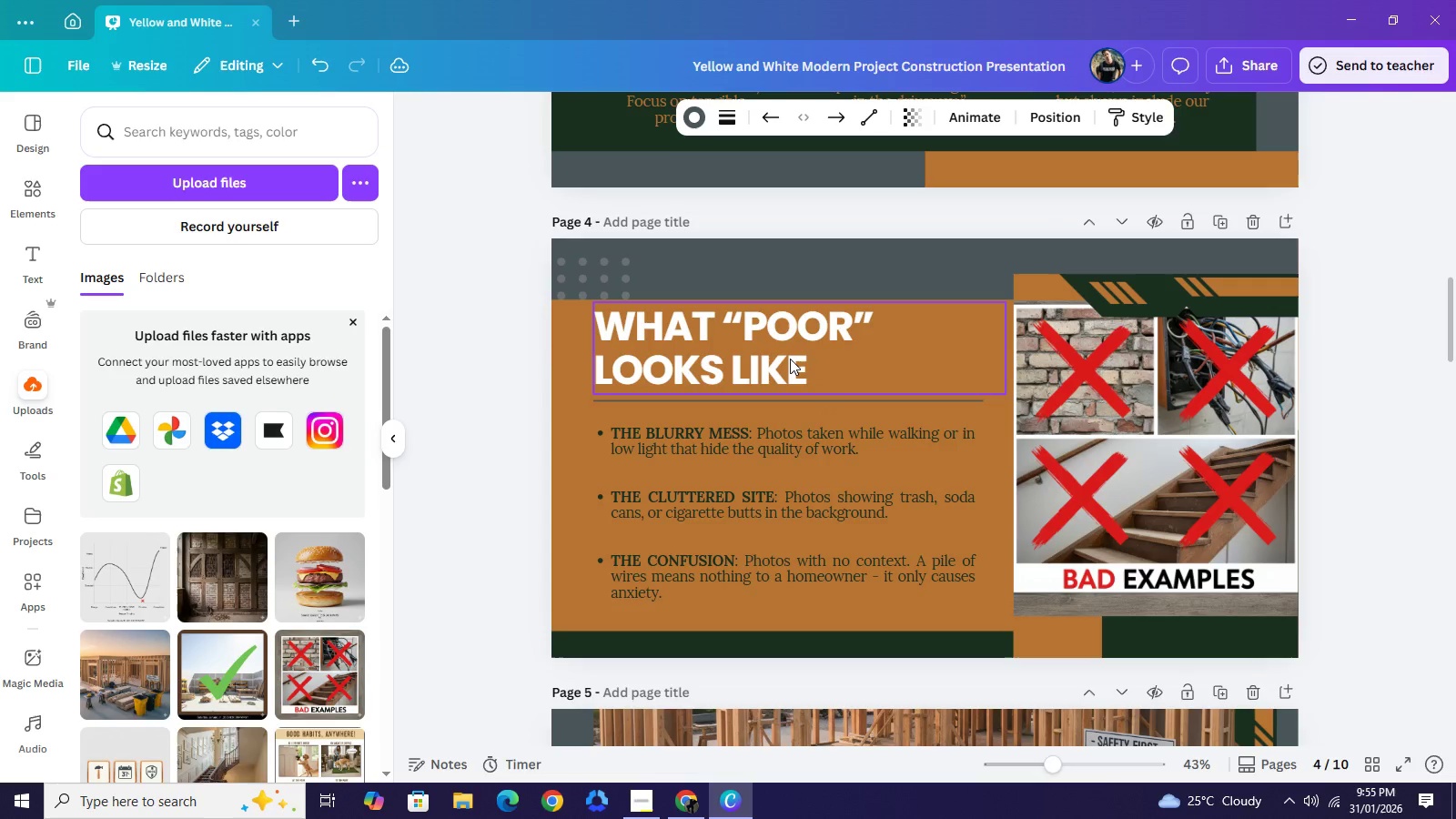 
hold_key(key=ArrowDown, duration=0.98)
 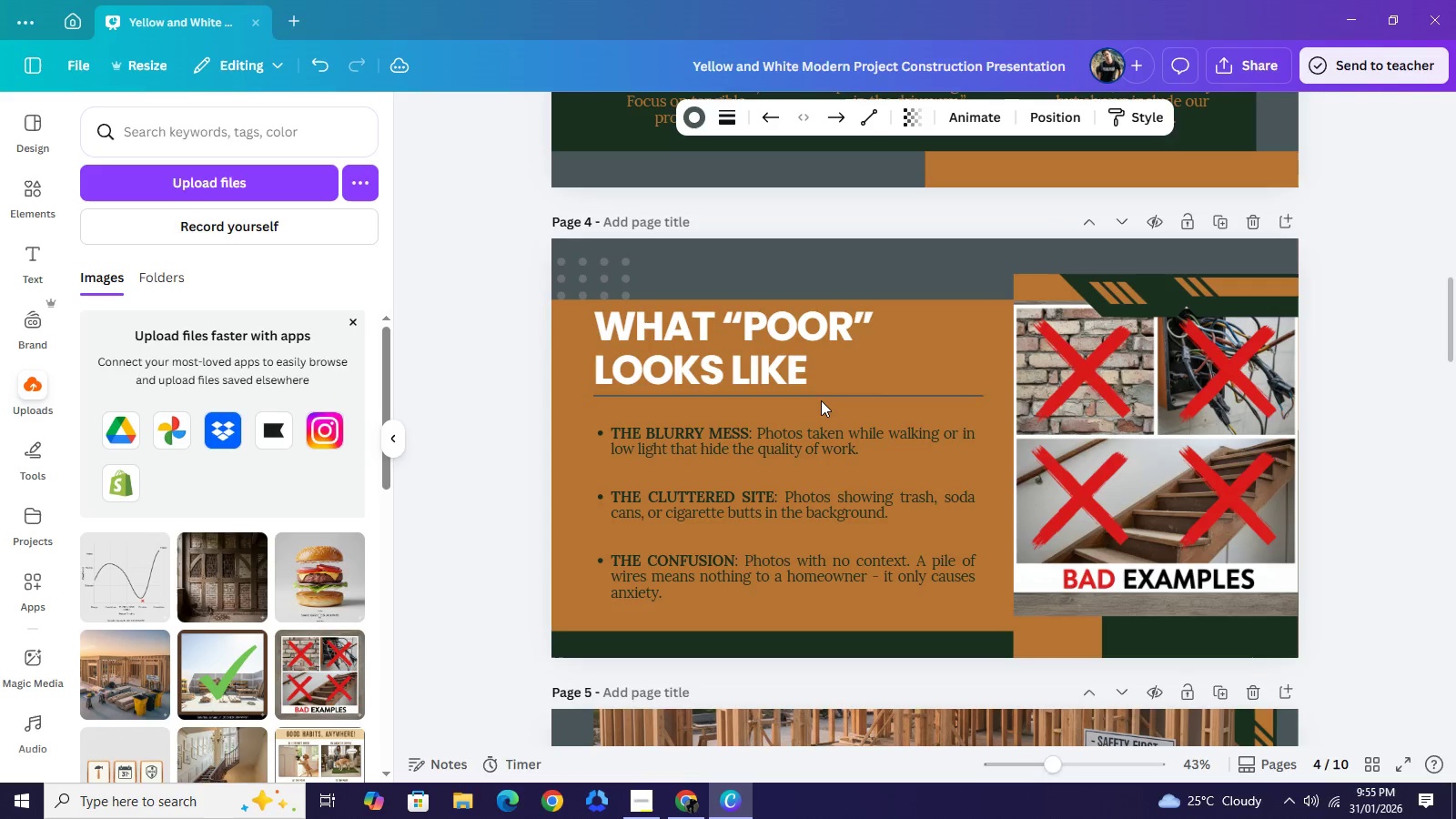 
left_click([783, 351])
 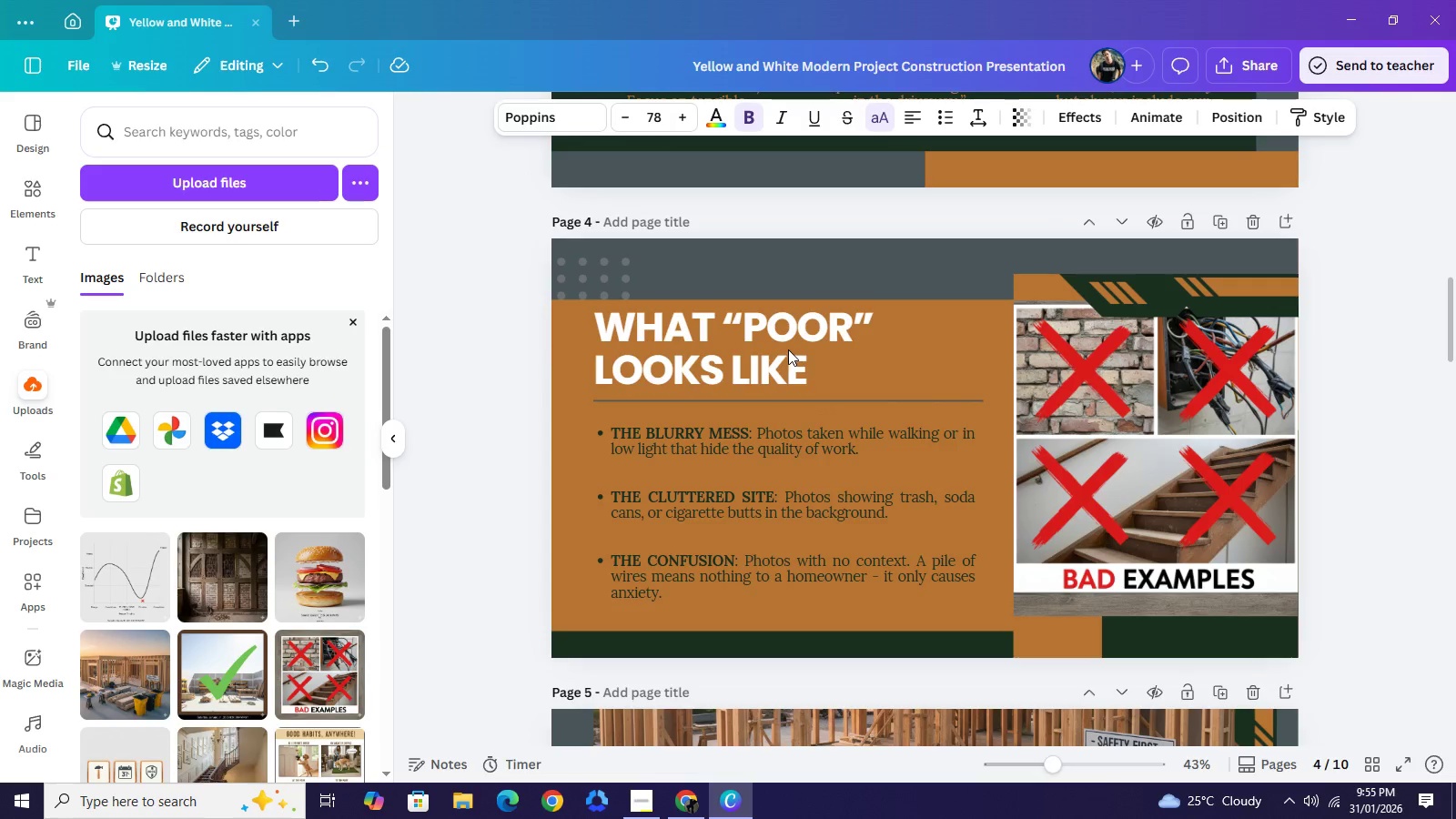 
key(ArrowDown)
 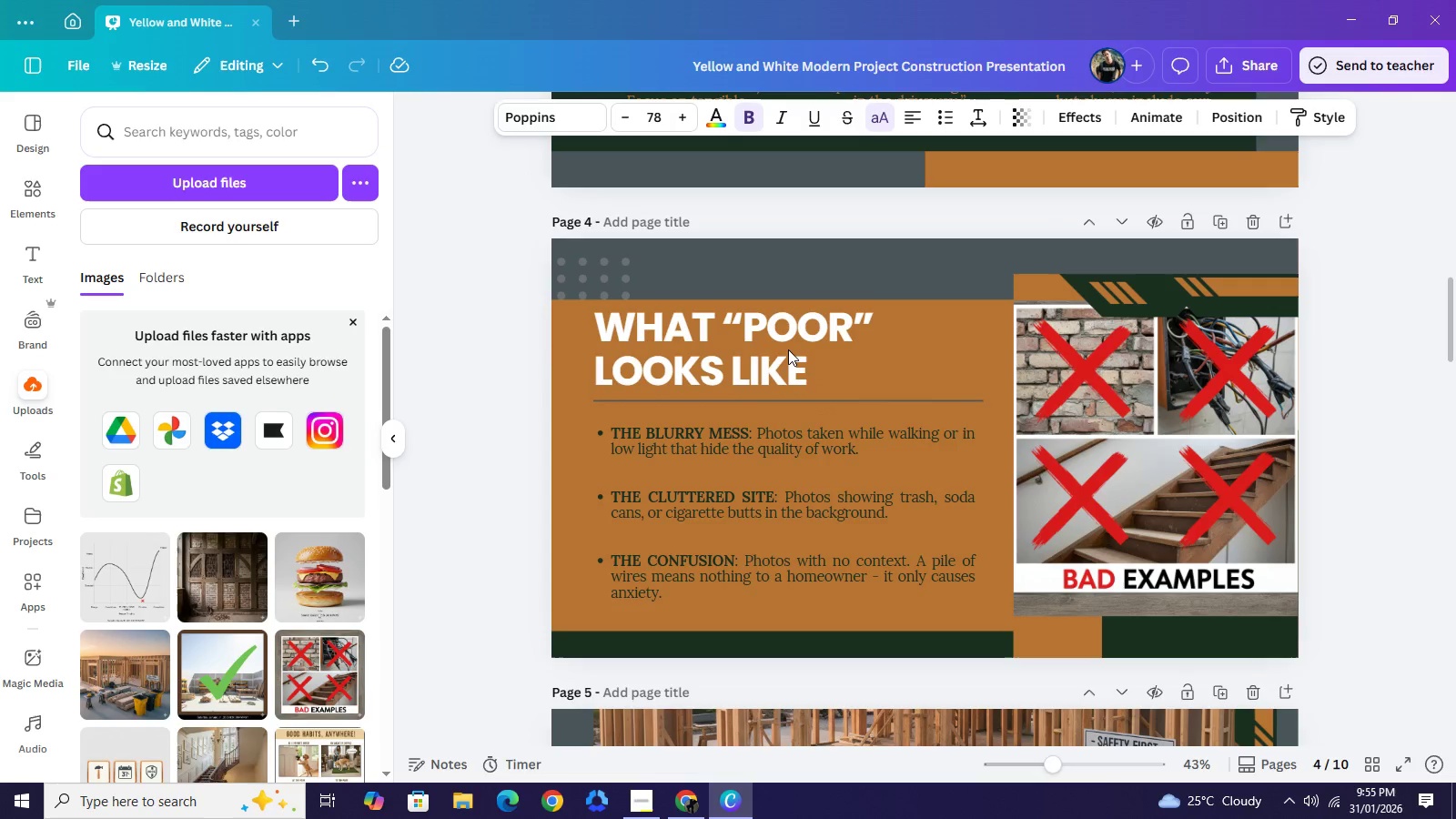 
key(ArrowDown)
 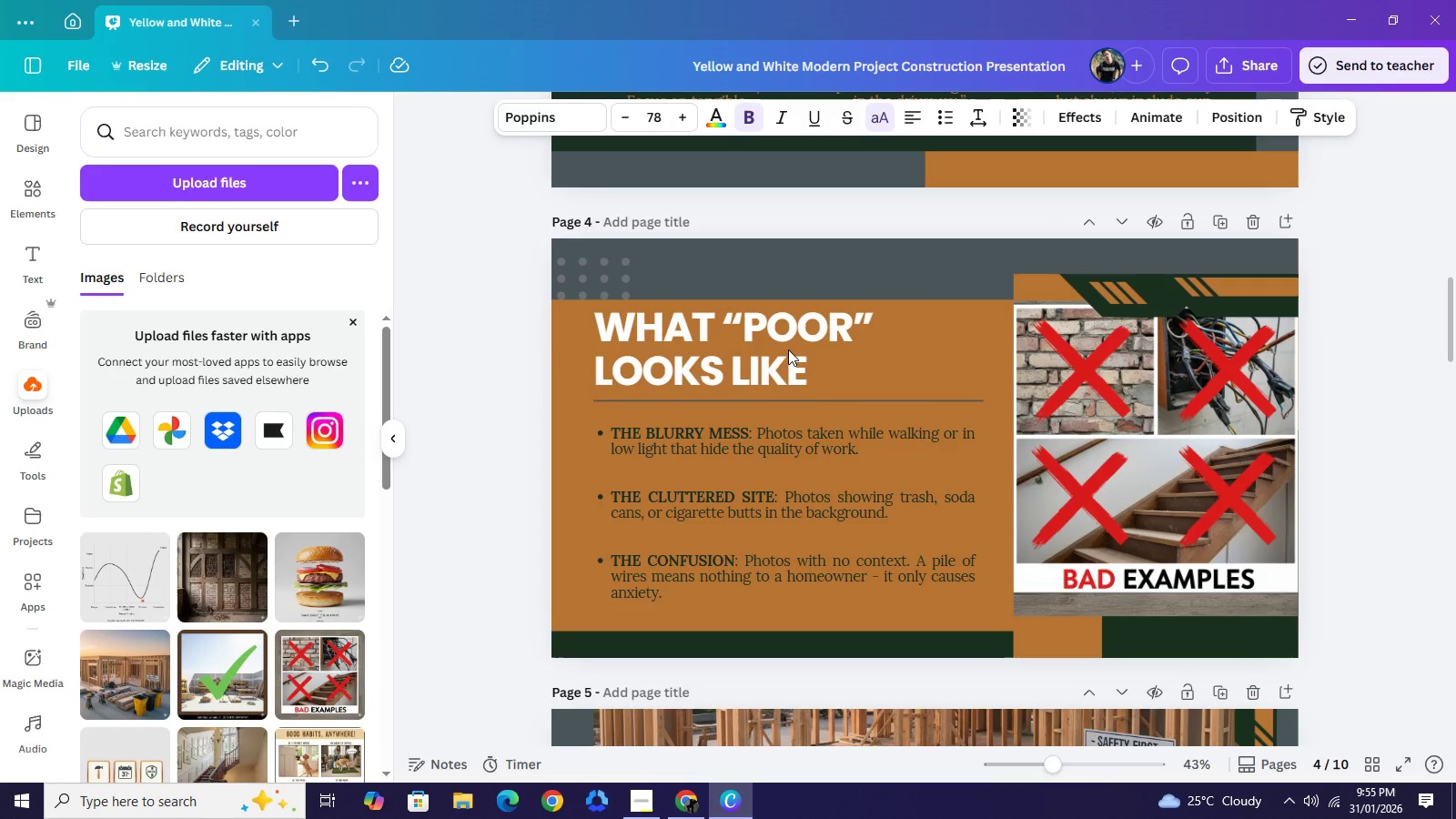 
key(ArrowDown)
 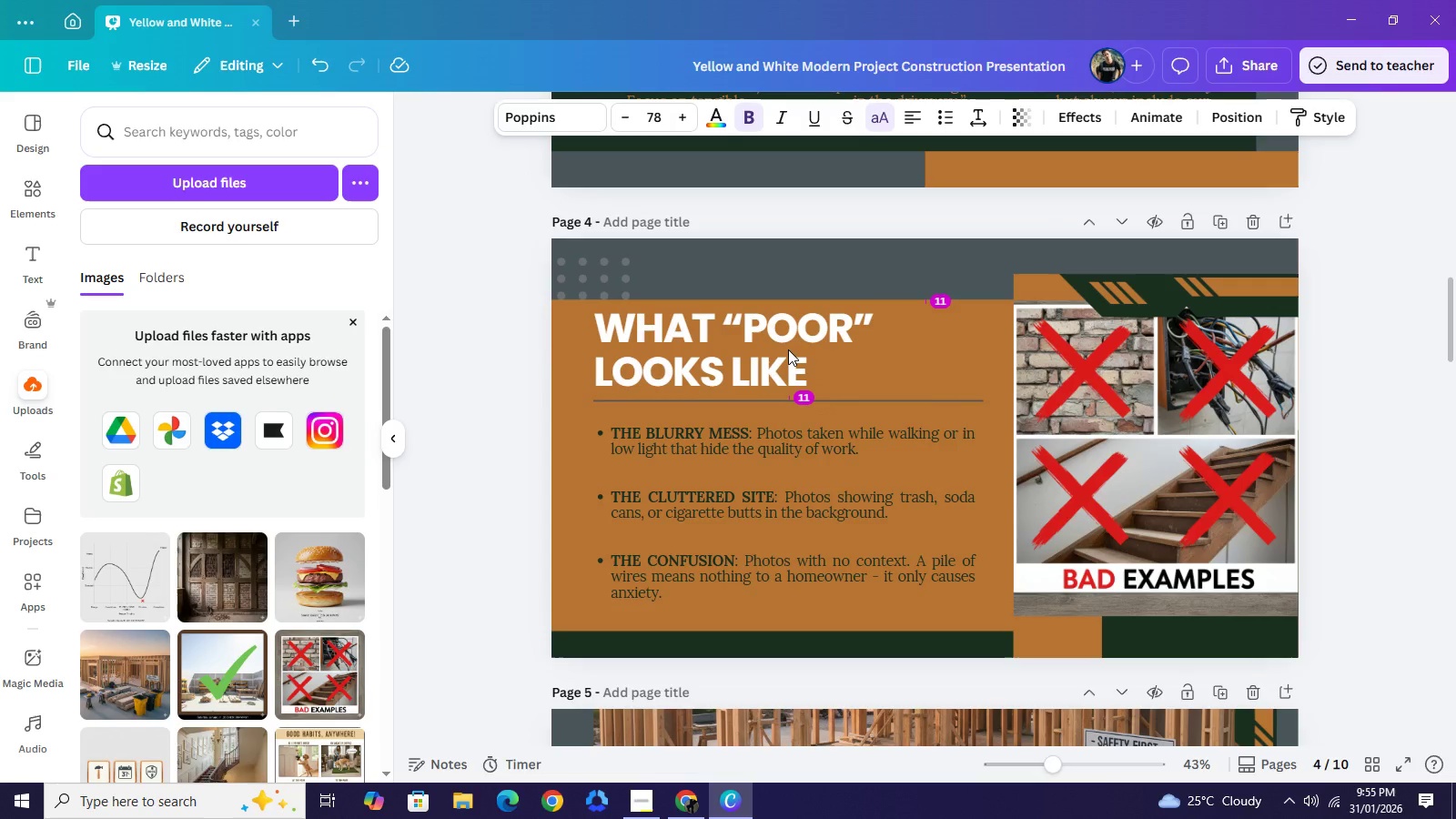 
key(ArrowDown)
 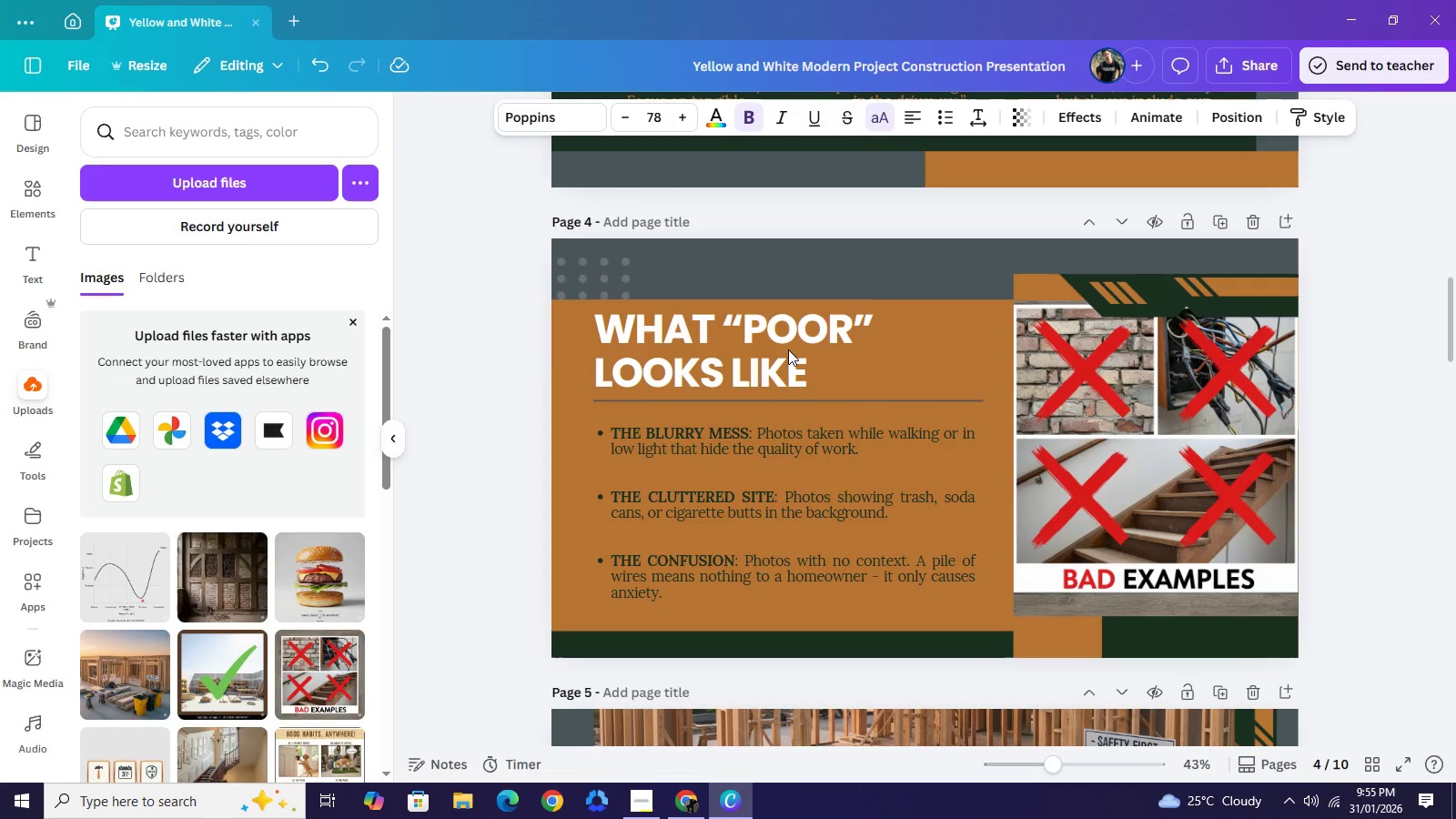 
key(ArrowDown)
 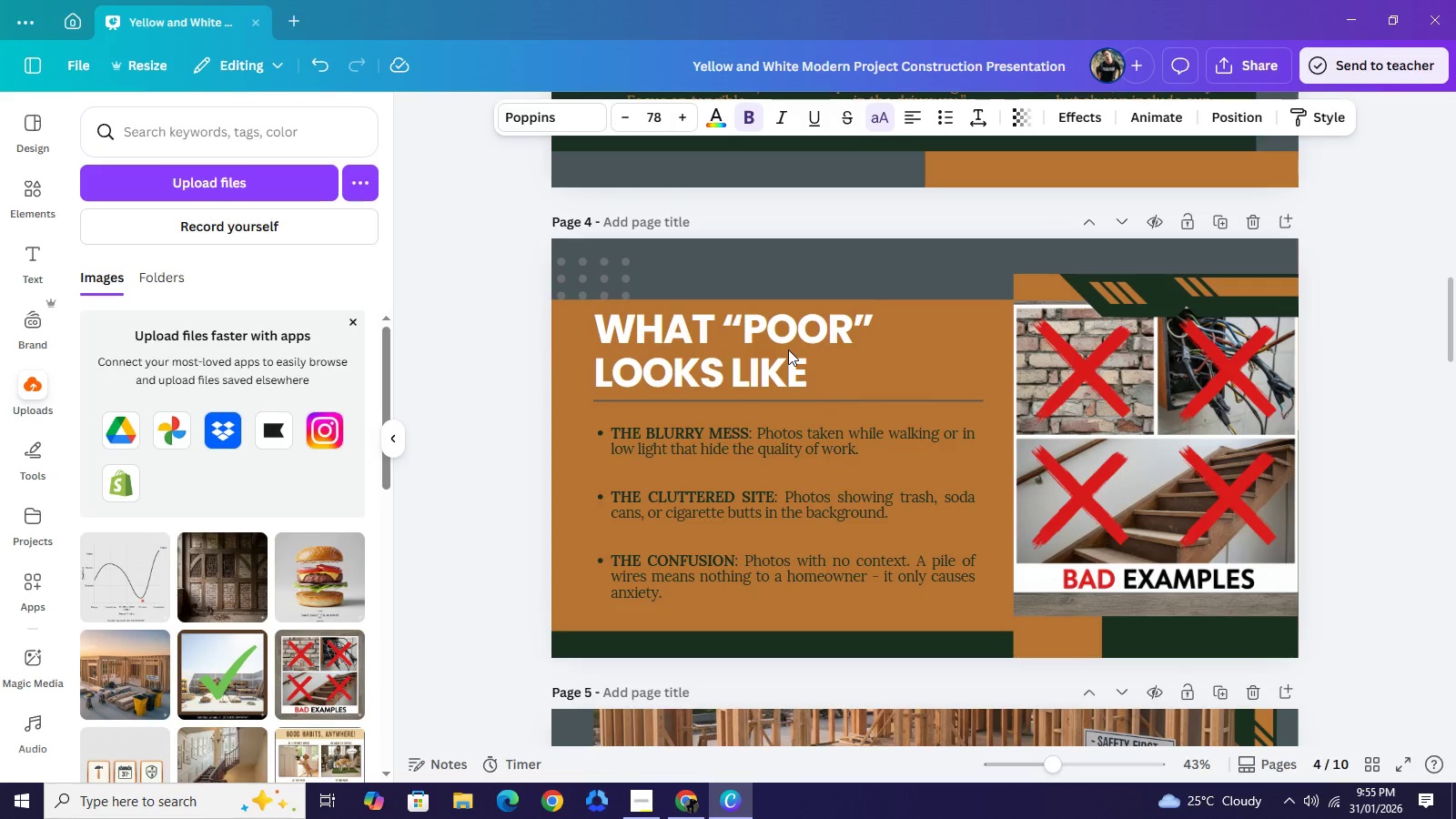 
key(ArrowDown)
 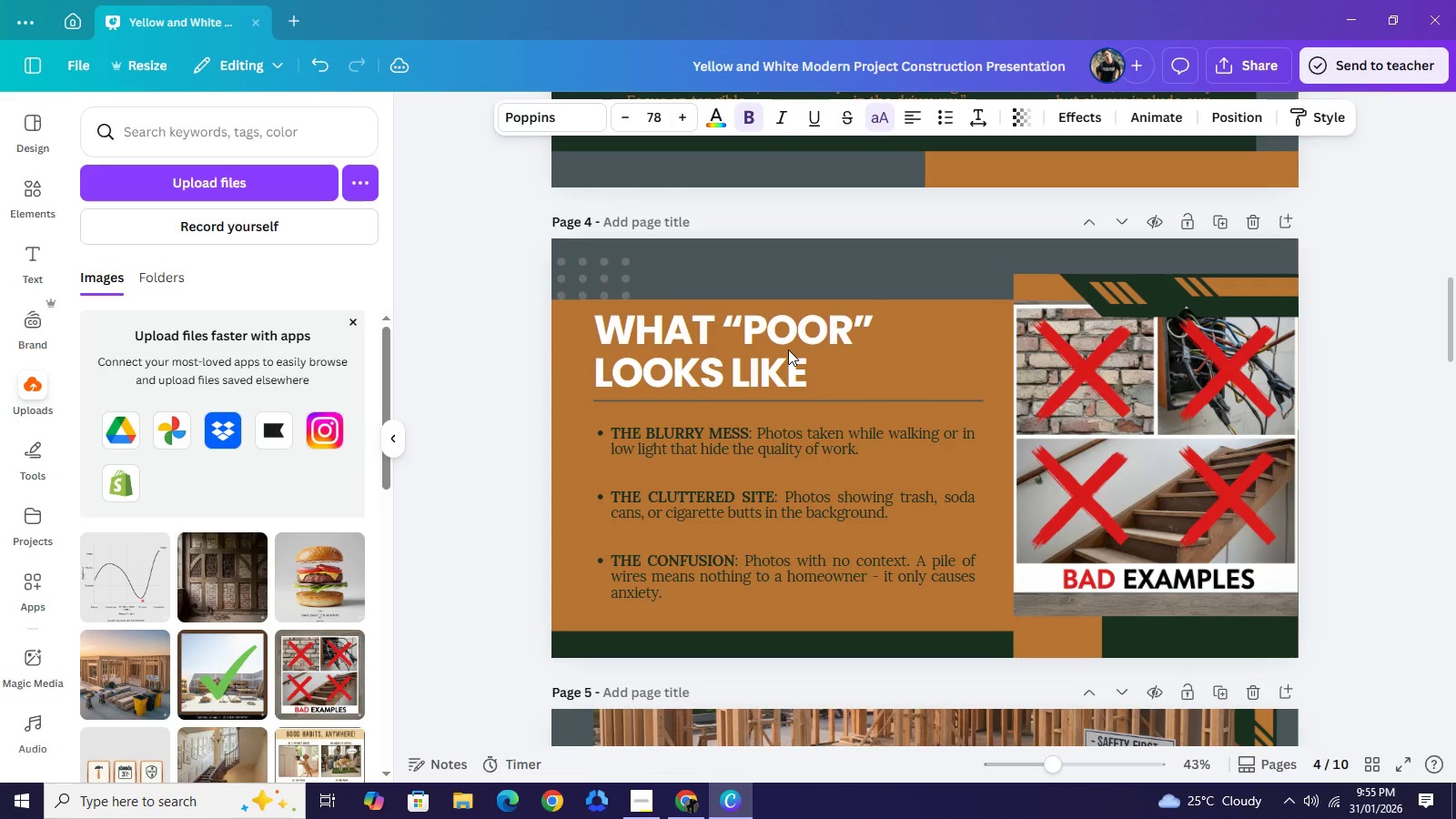 
key(ArrowDown)
 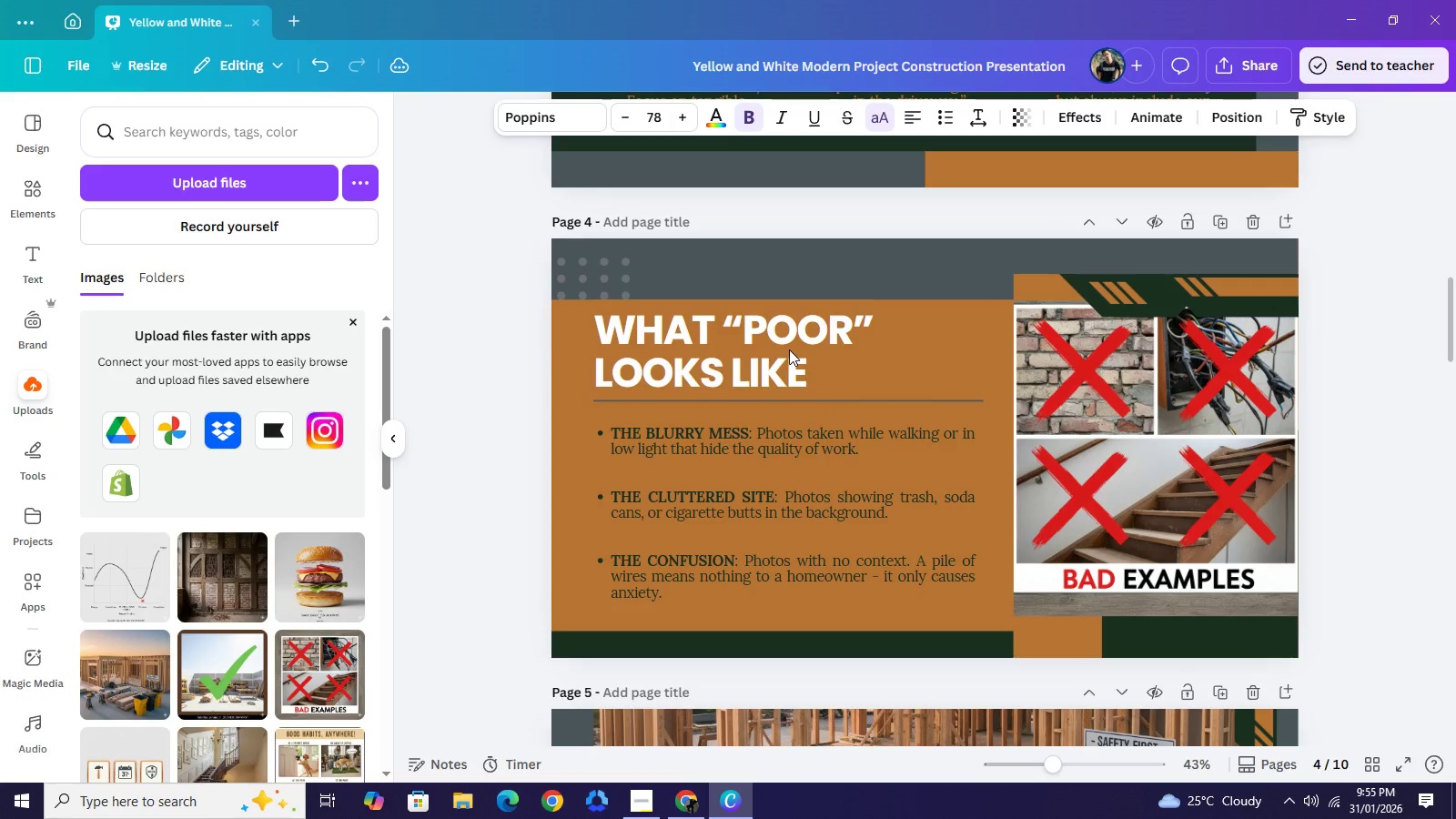 
key(ArrowDown)
 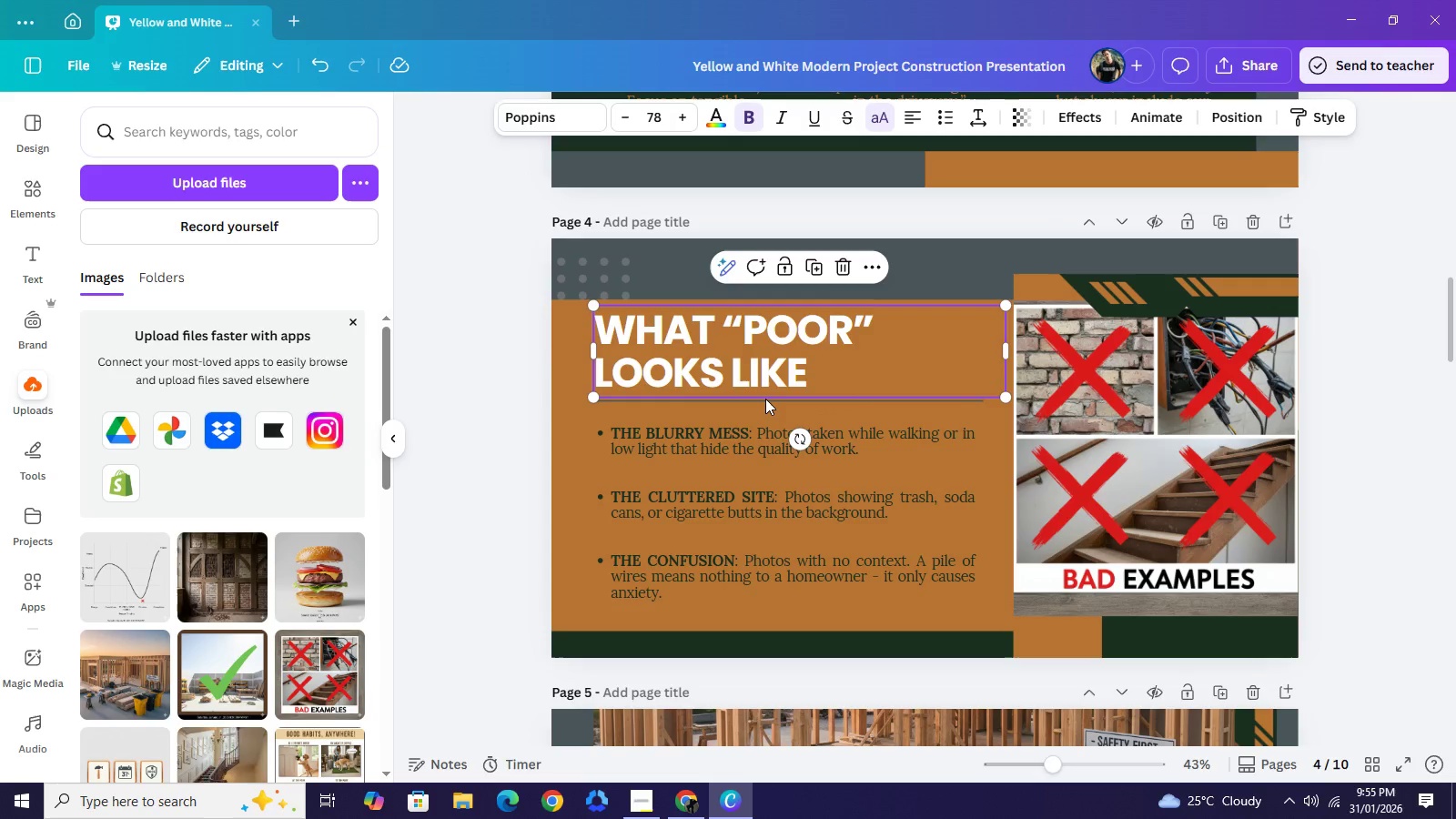 
left_click([765, 399])
 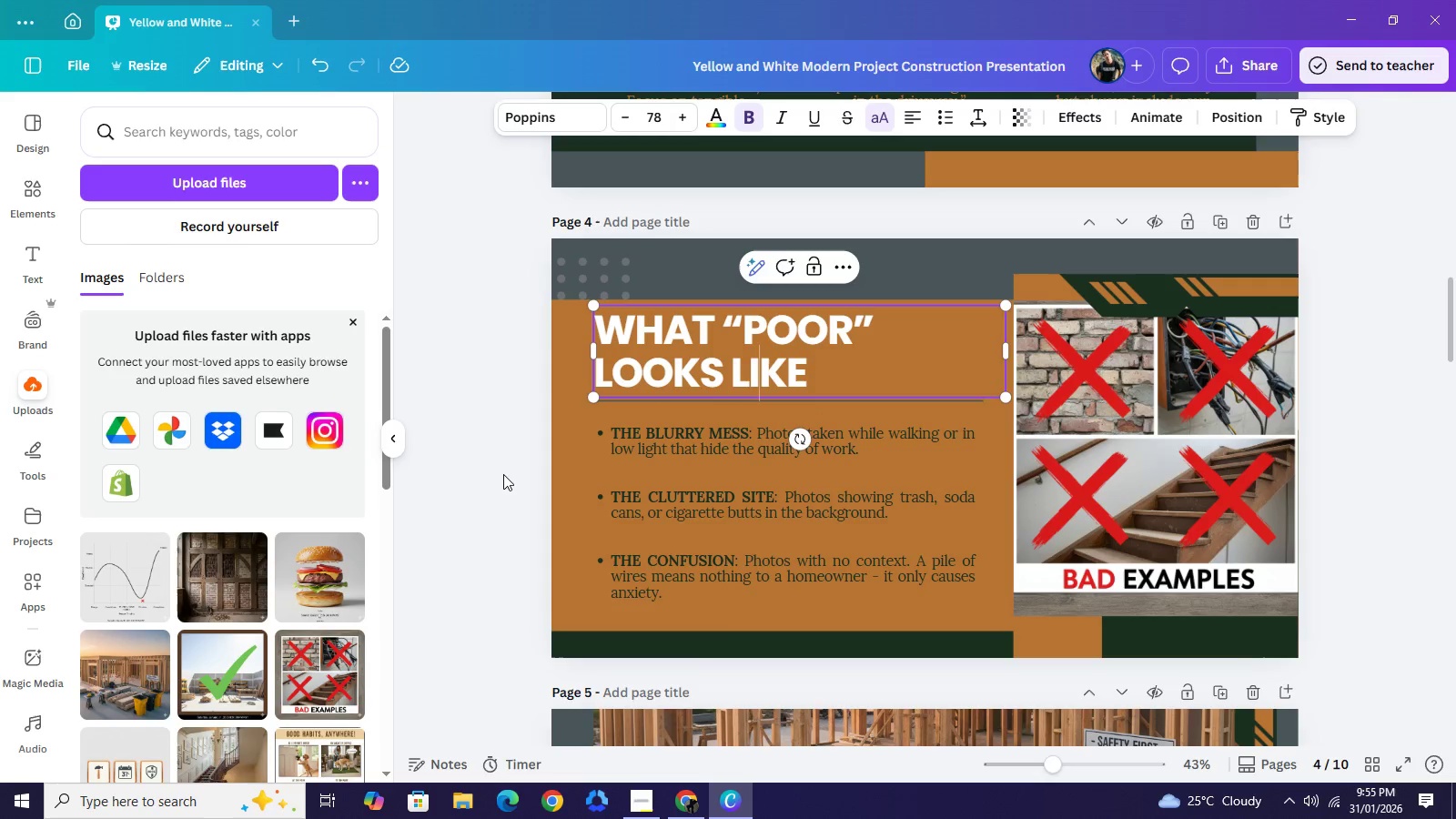 
left_click([502, 474])
 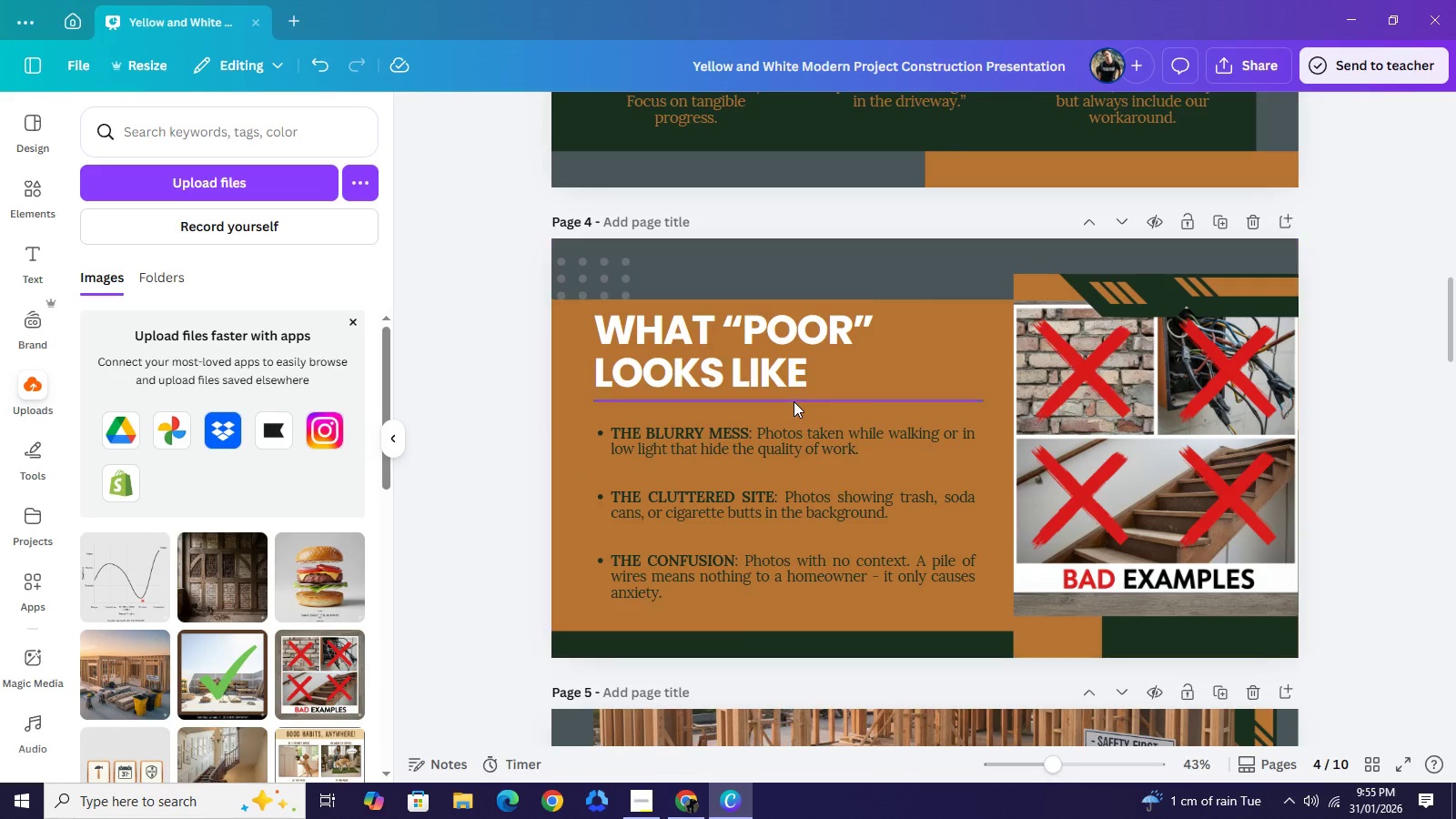 
left_click([794, 401])
 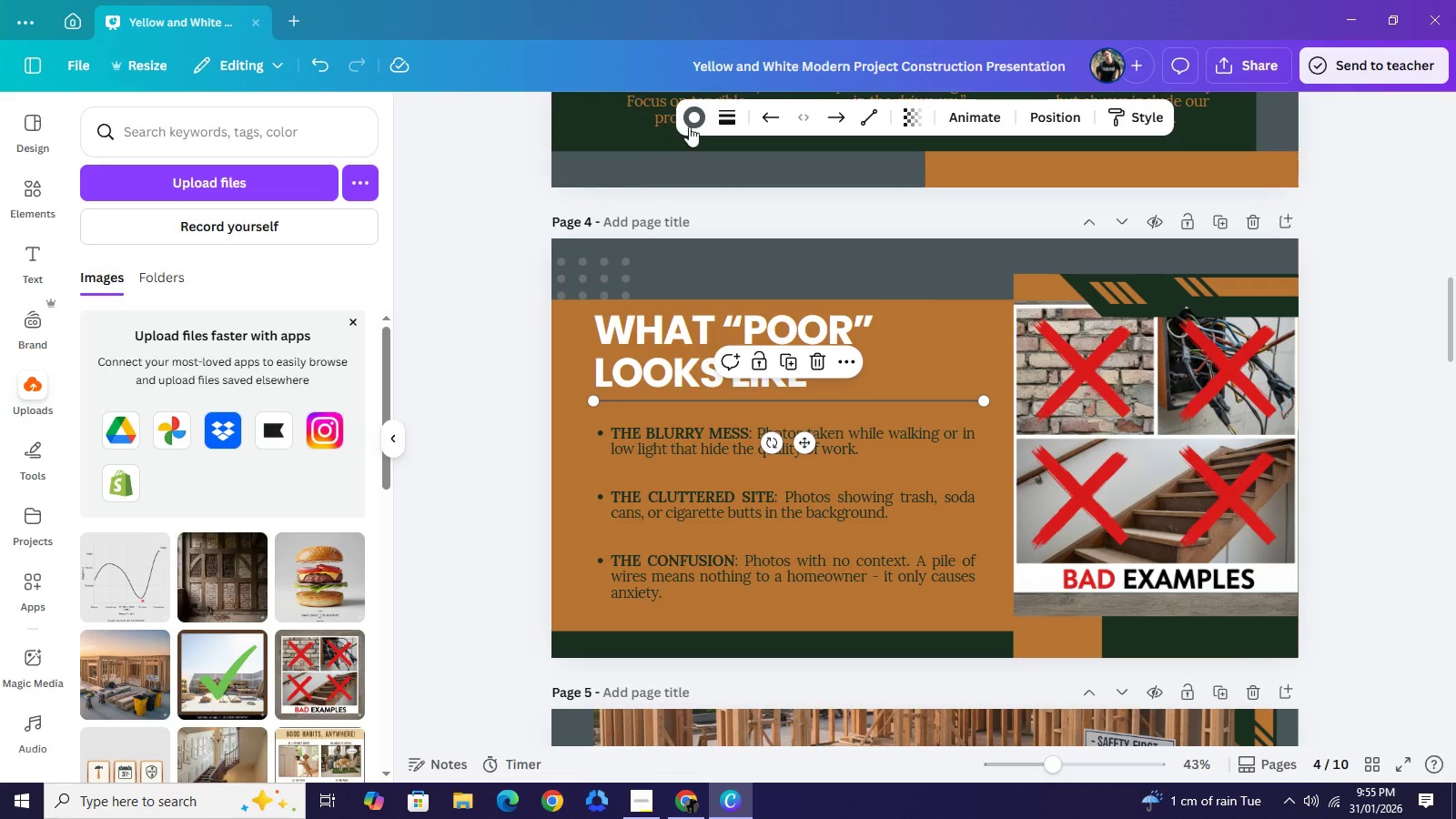 
left_click([689, 126])
 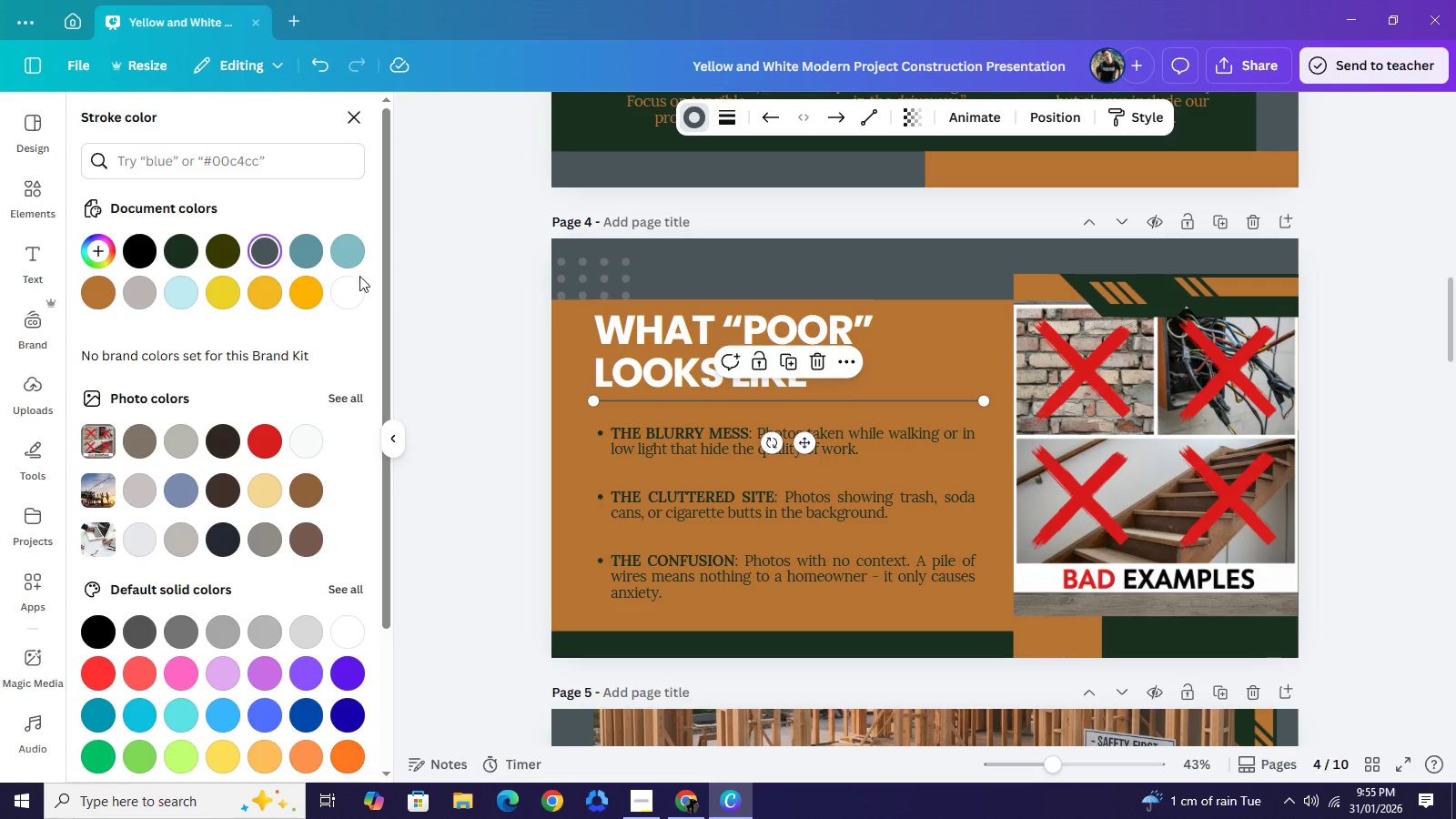 
left_click([183, 258])
 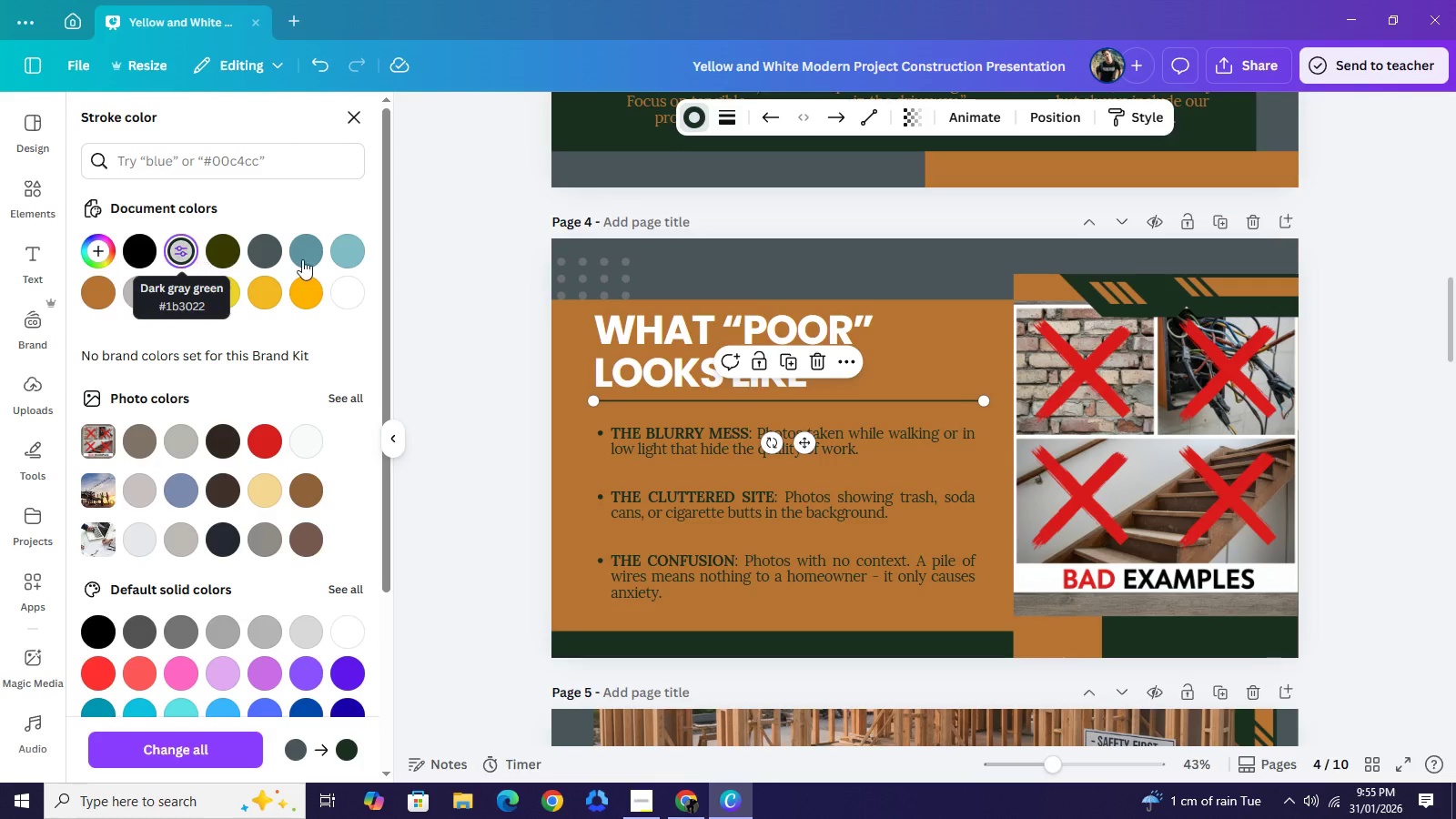 
double_click([518, 261])
 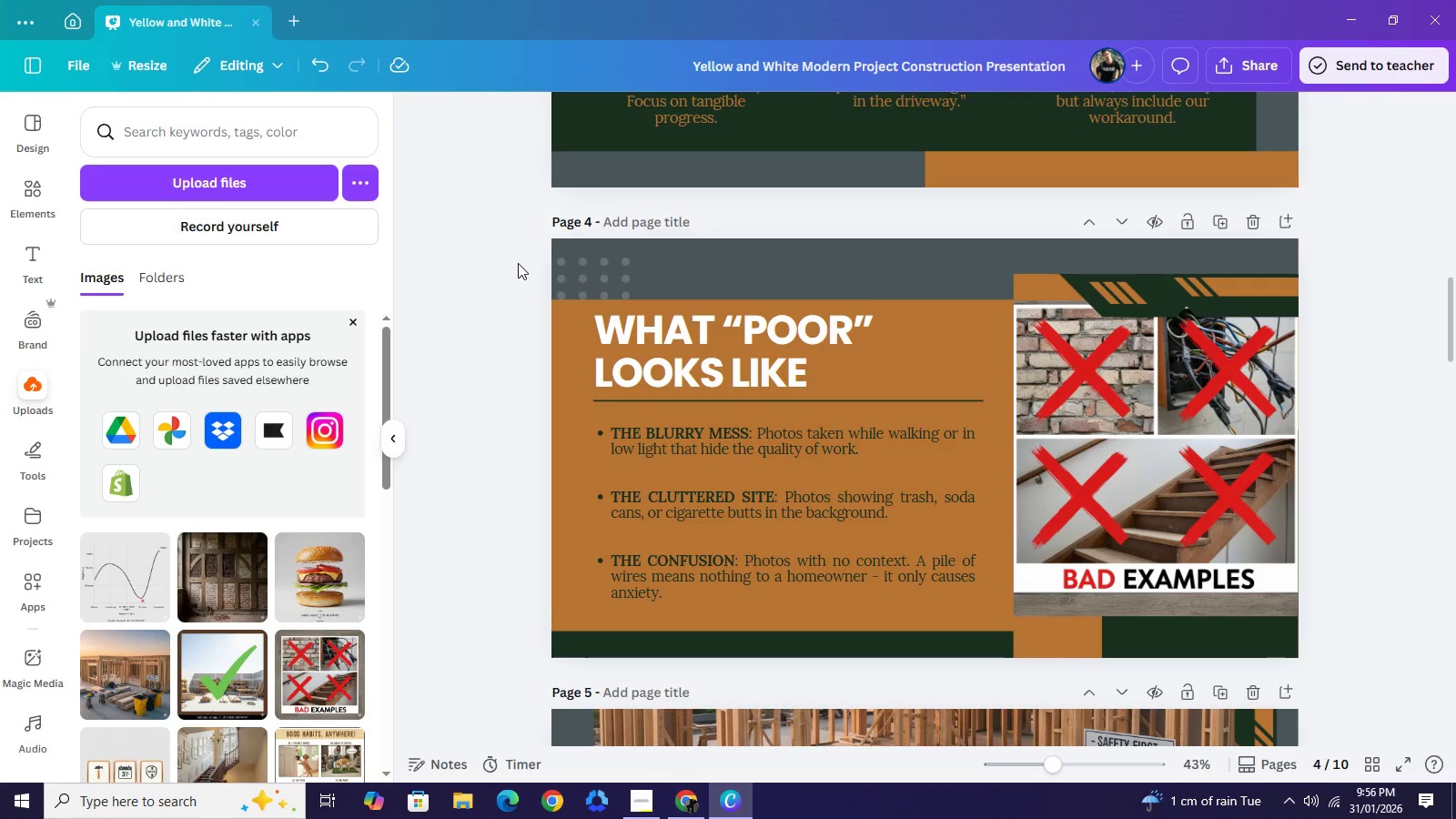 
scroll: coordinate [541, 336], scroll_direction: up, amount: 1.0
 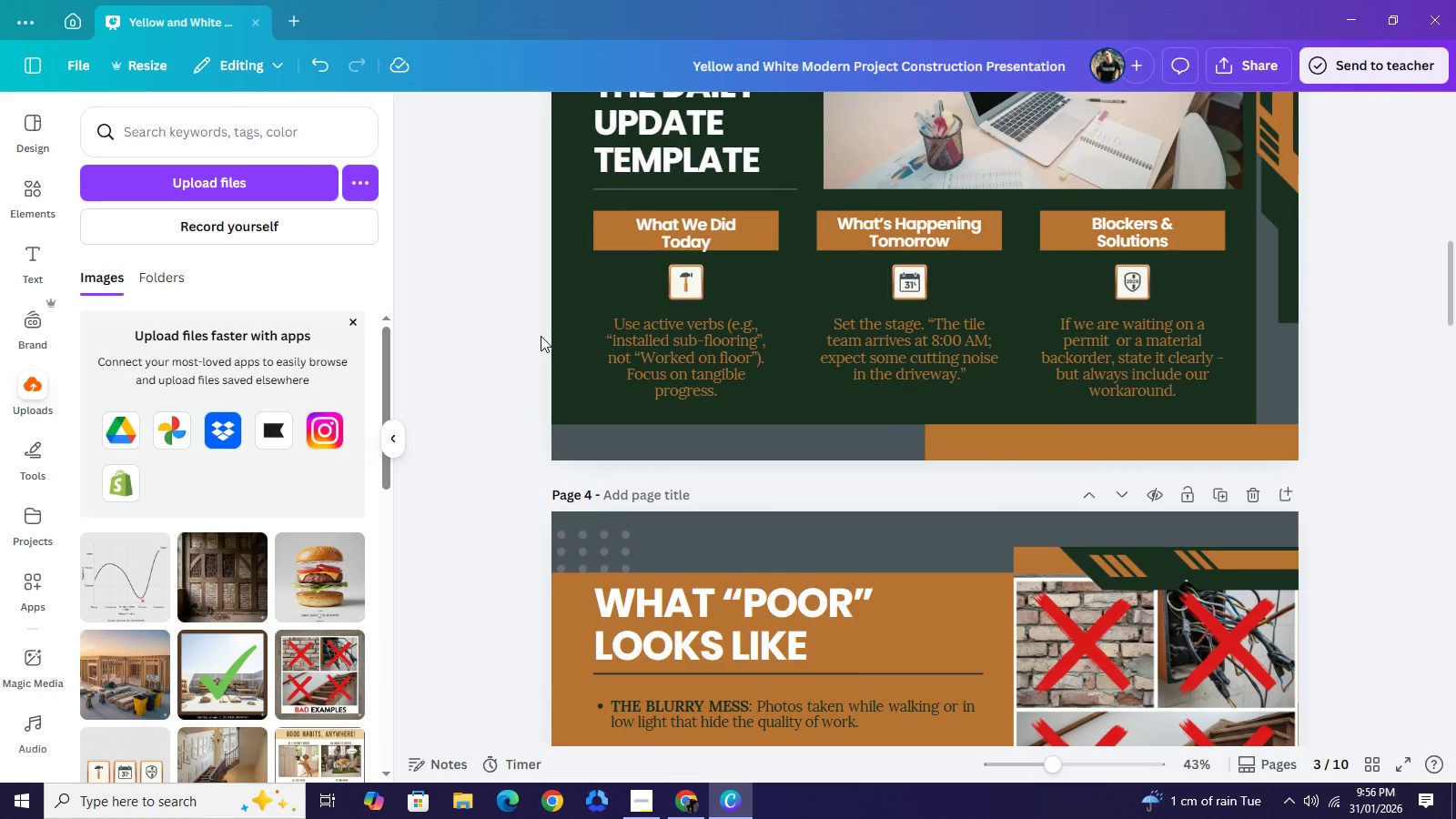 
scroll: coordinate [541, 336], scroll_direction: none, amount: 0.0
 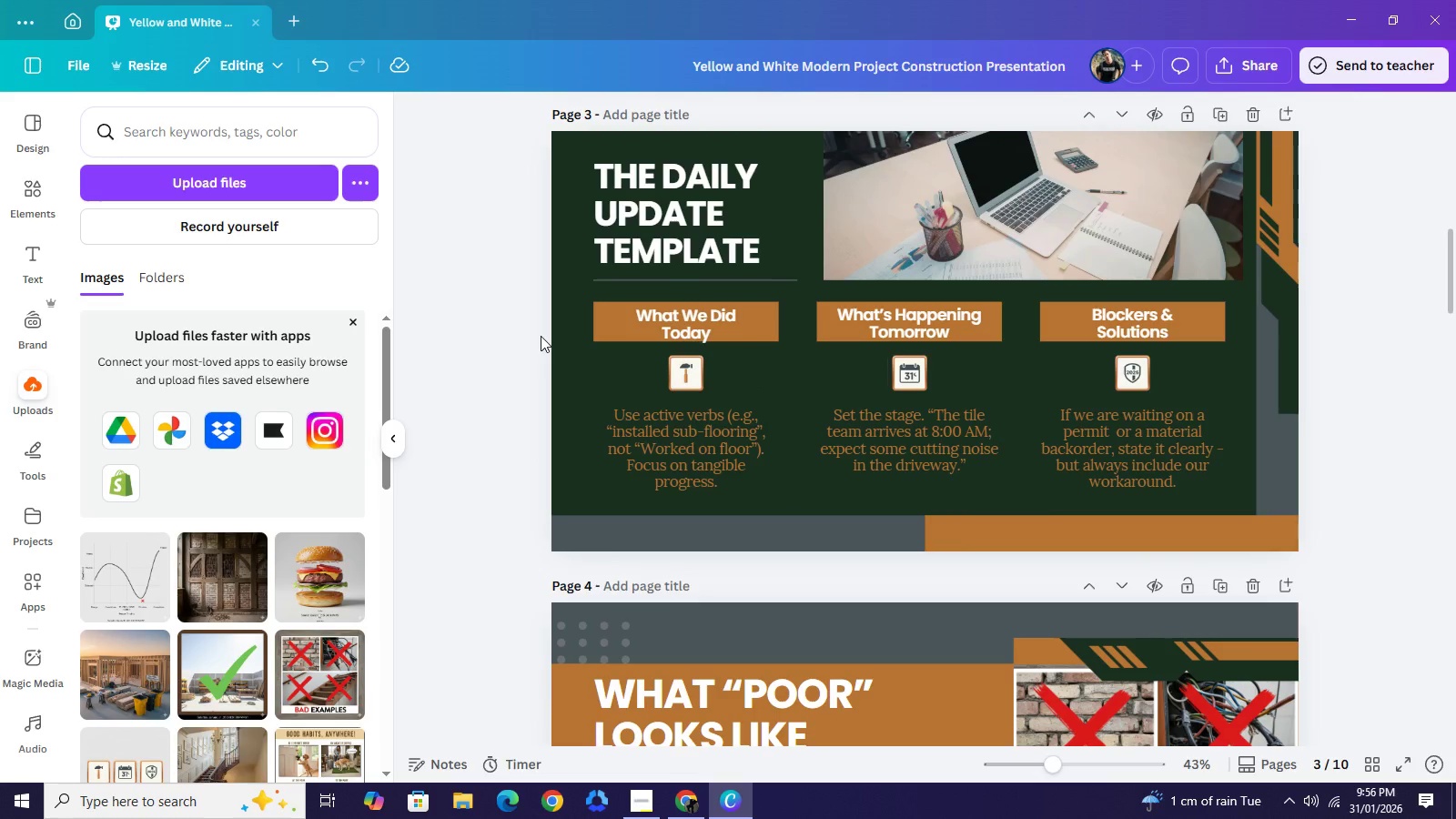 
scroll: coordinate [541, 336], scroll_direction: up, amount: 6.0
 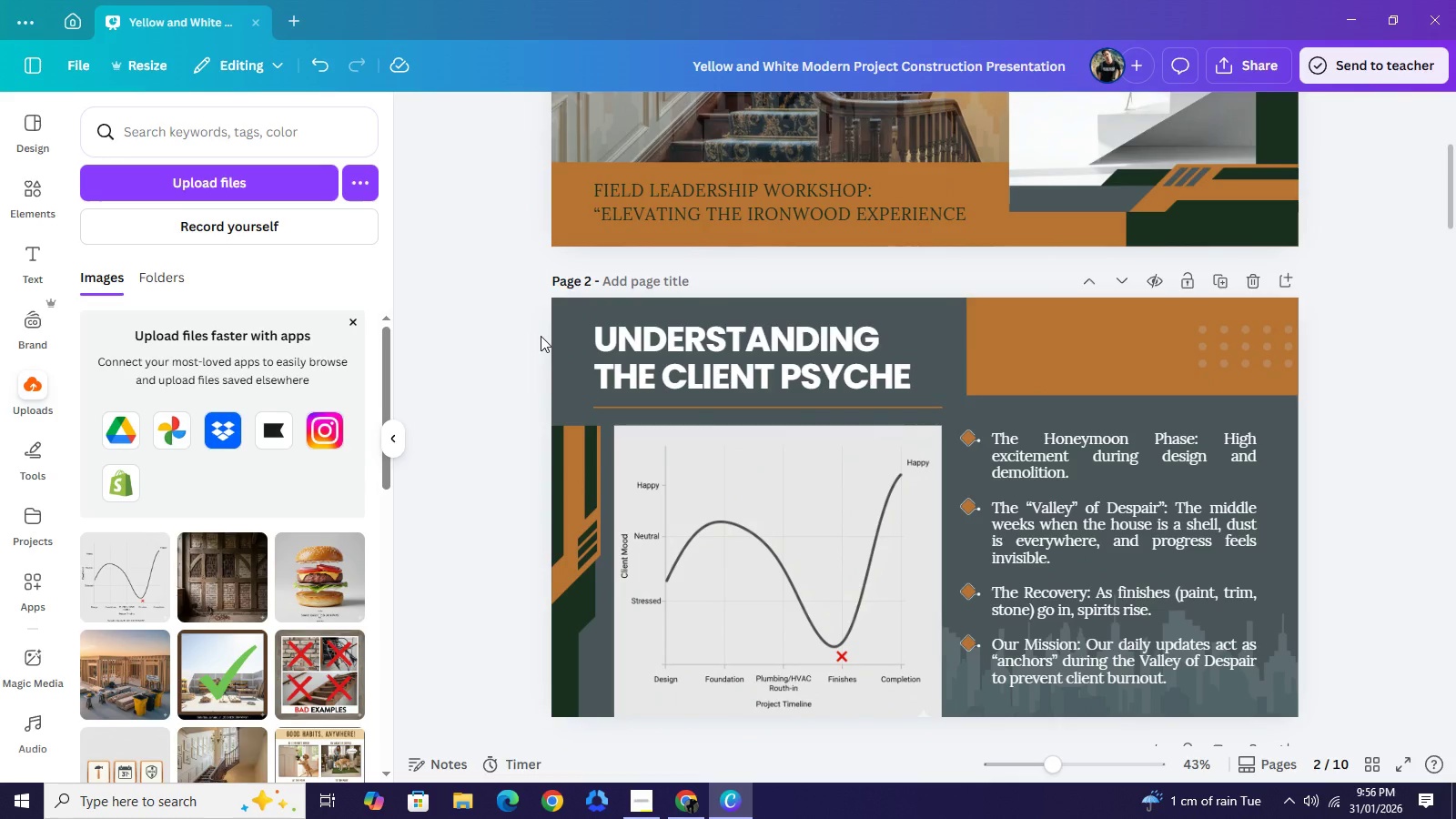 
scroll: coordinate [547, 344], scroll_direction: down, amount: 9.0
 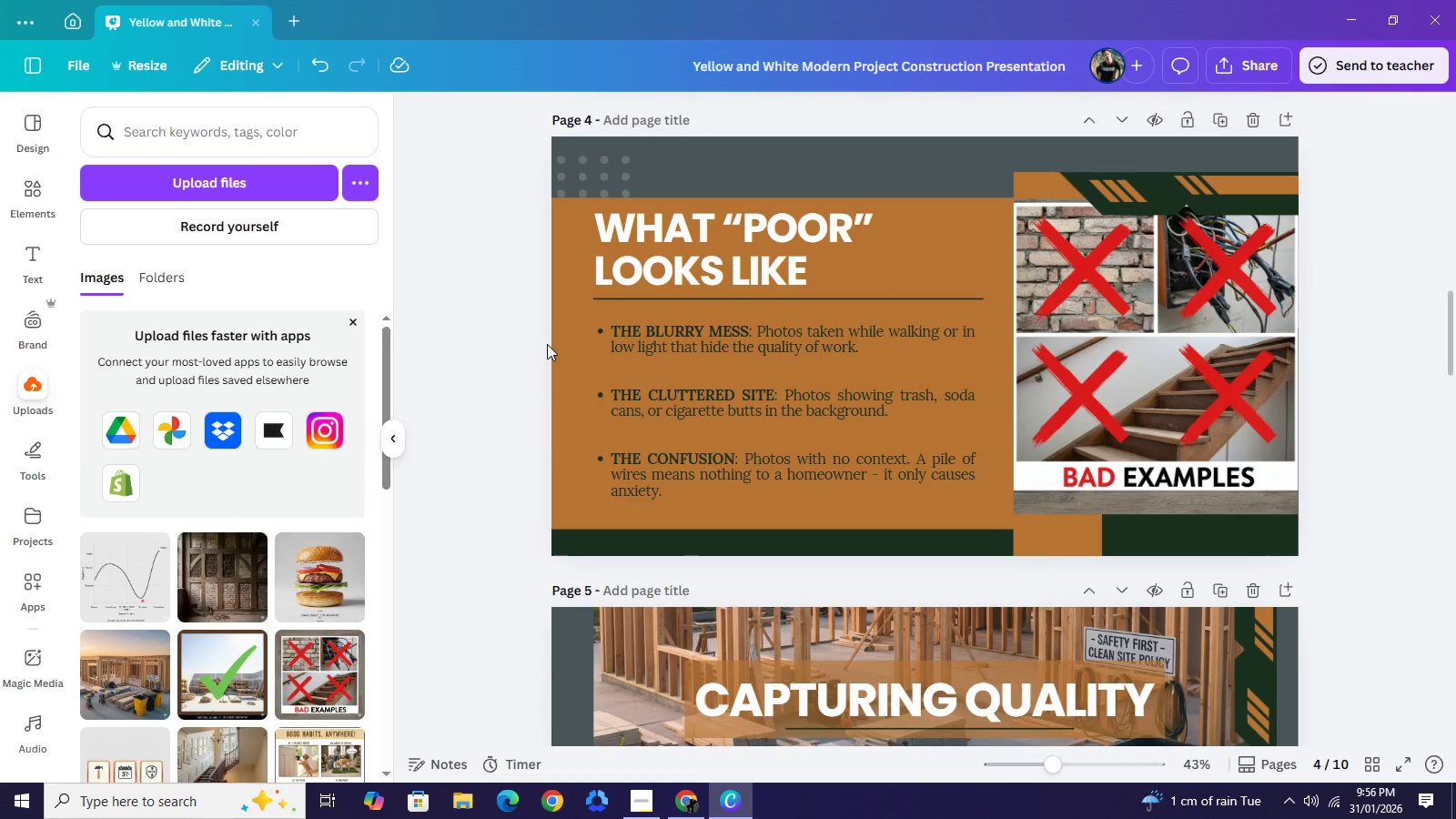 
wait(6.76)
 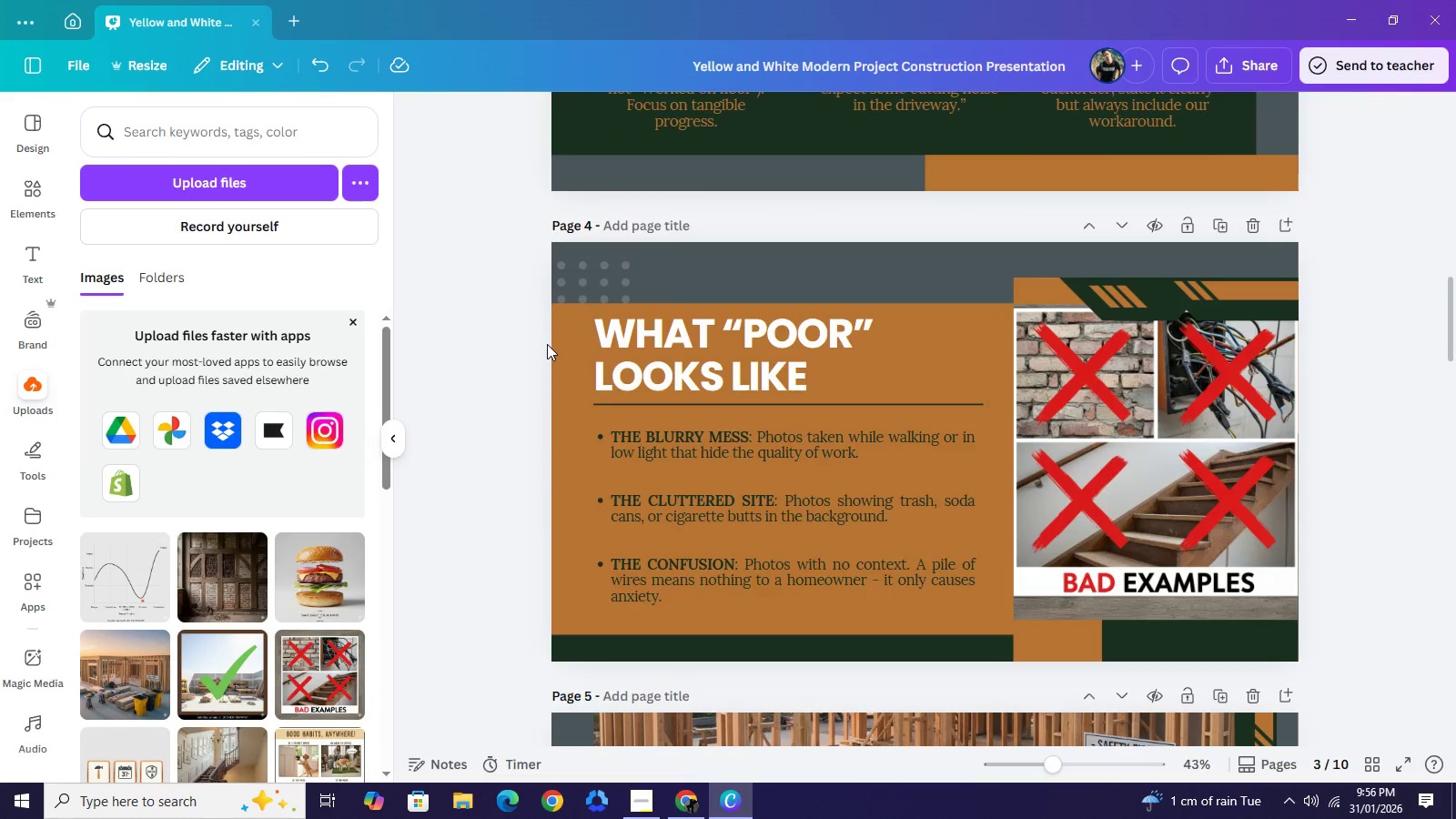 
scroll: coordinate [556, 350], scroll_direction: down, amount: 10.0
 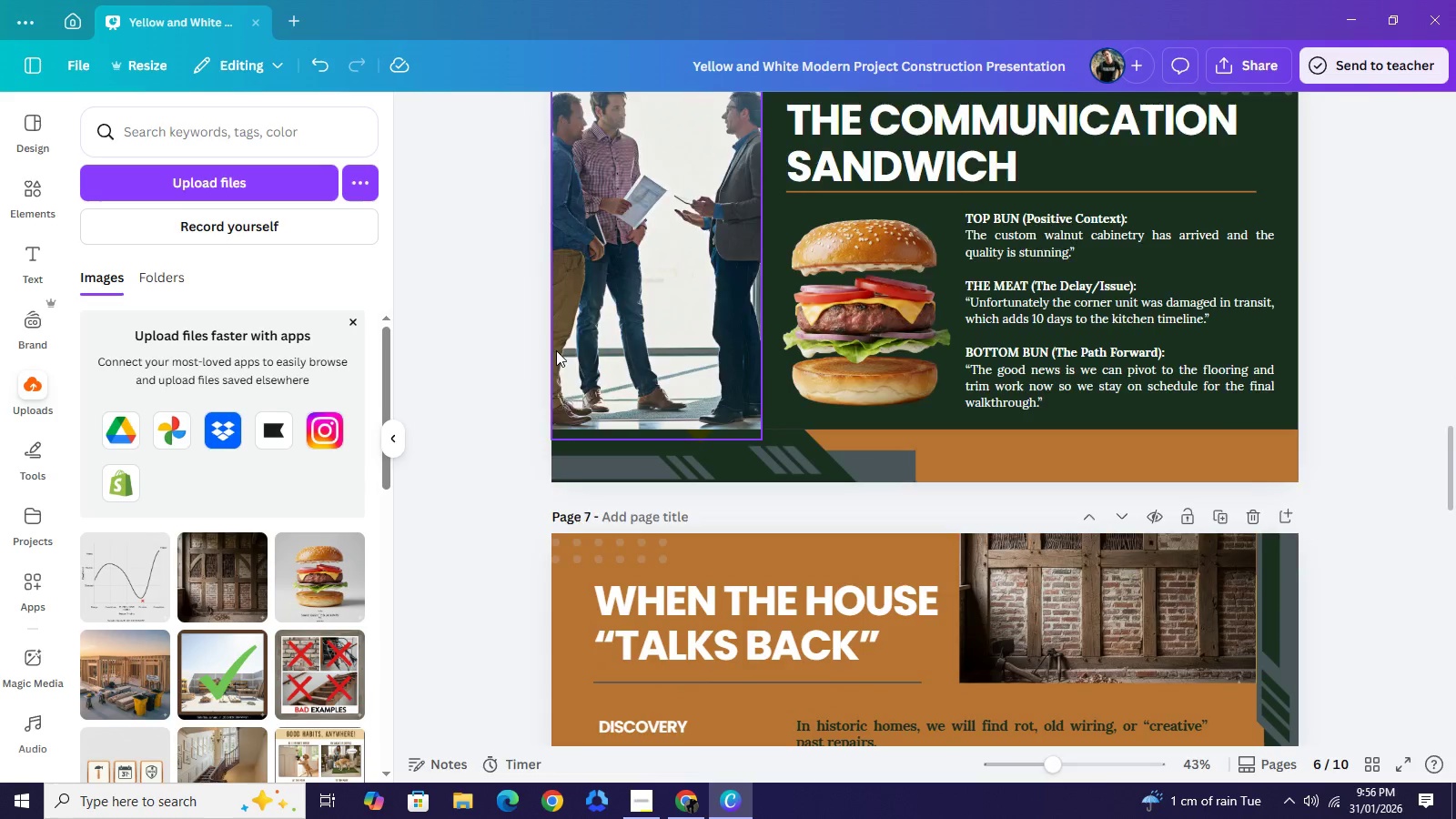 
scroll: coordinate [557, 350], scroll_direction: down, amount: 2.0
 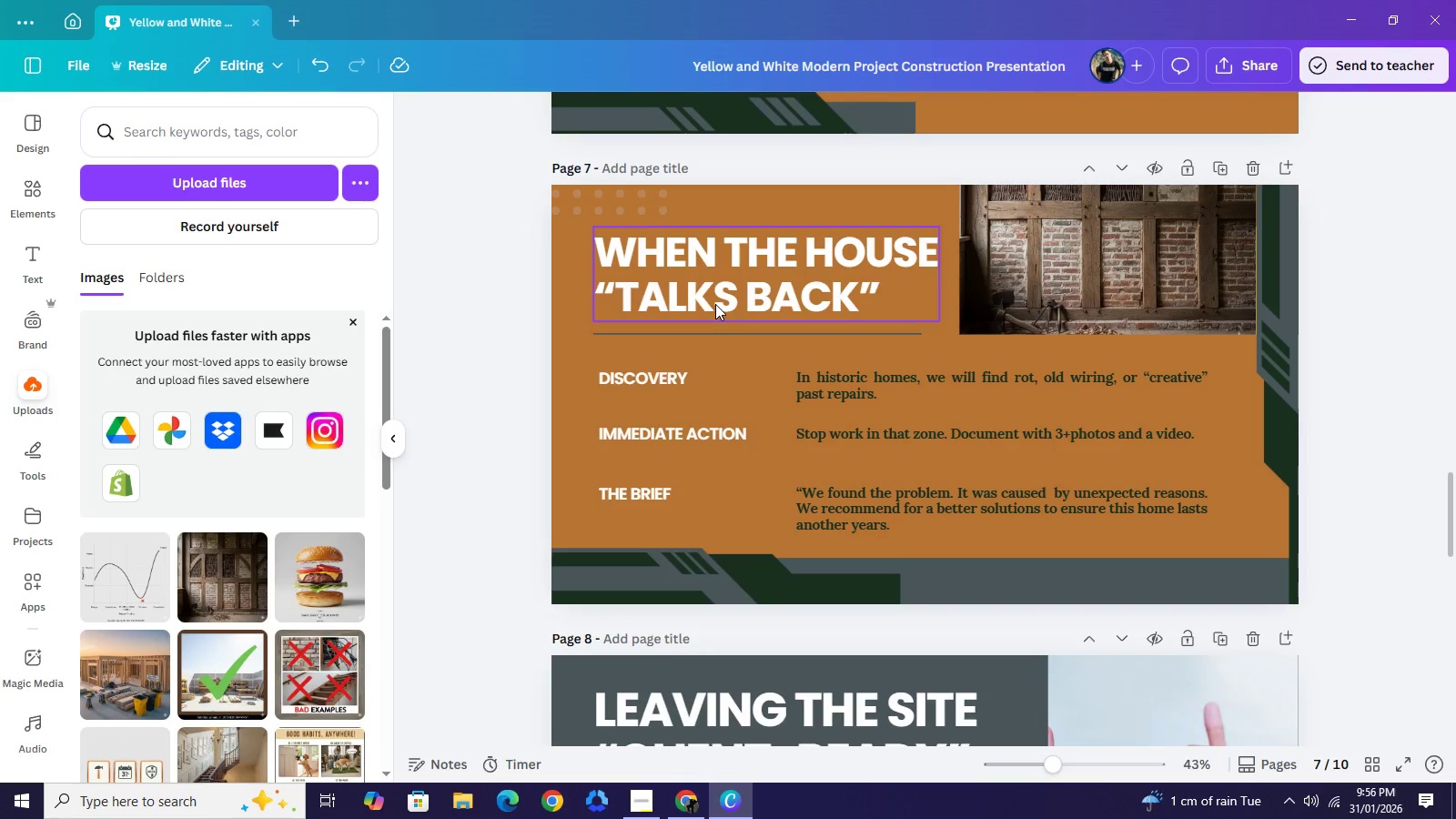 
wait(10.69)
 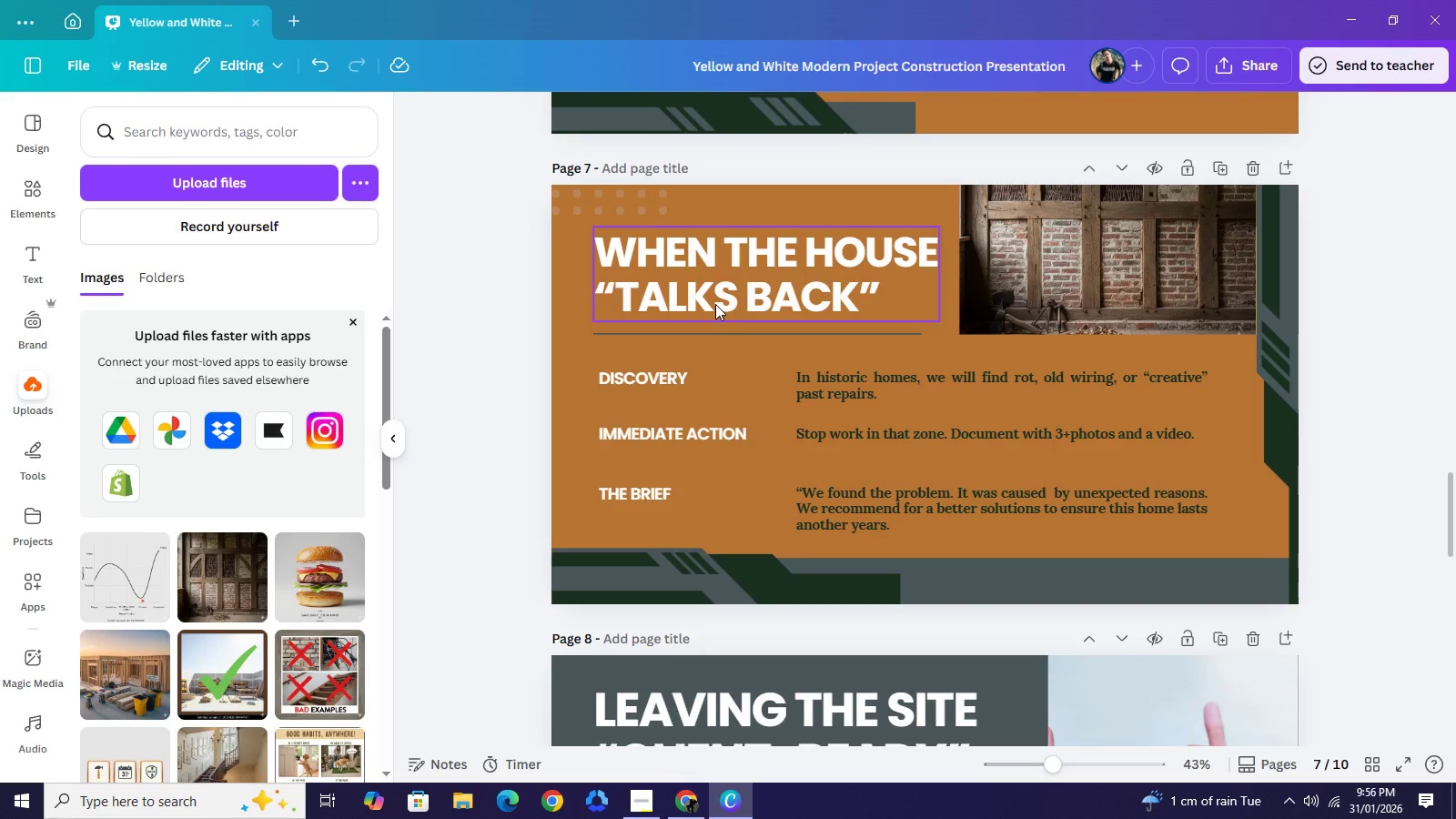 
left_click([1288, 241])
 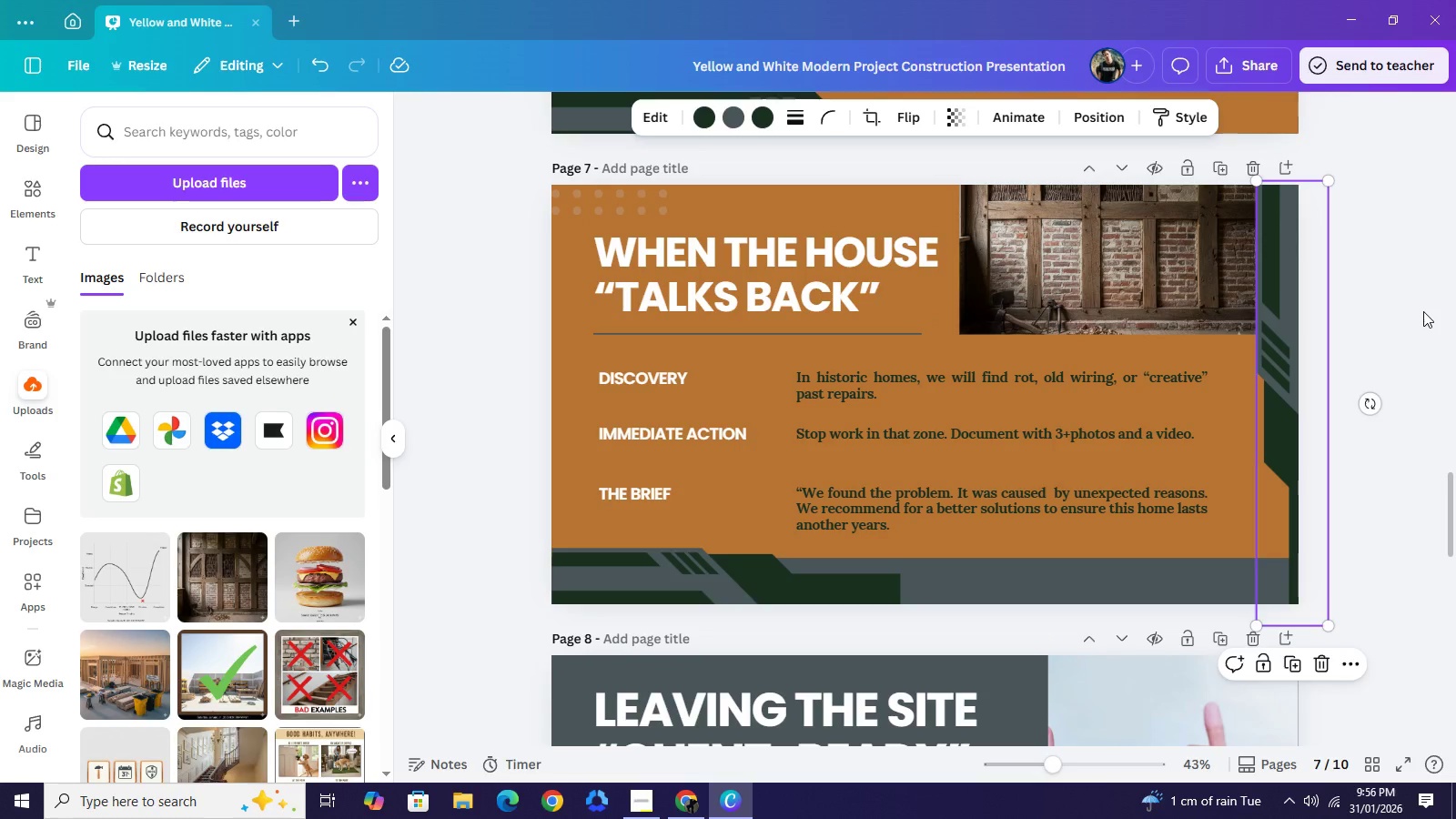 
key(ArrowLeft)
 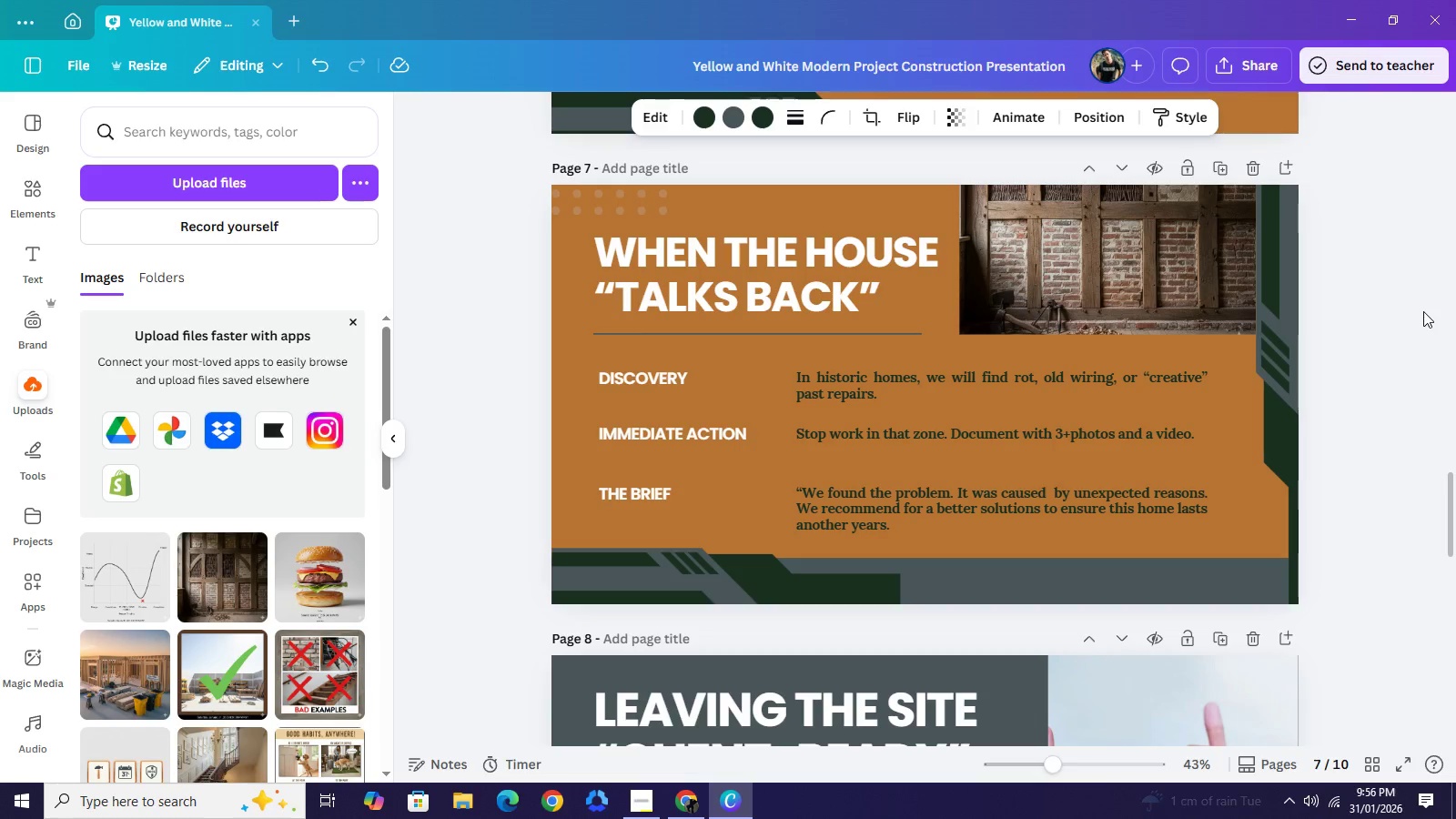 
key(ArrowLeft)
 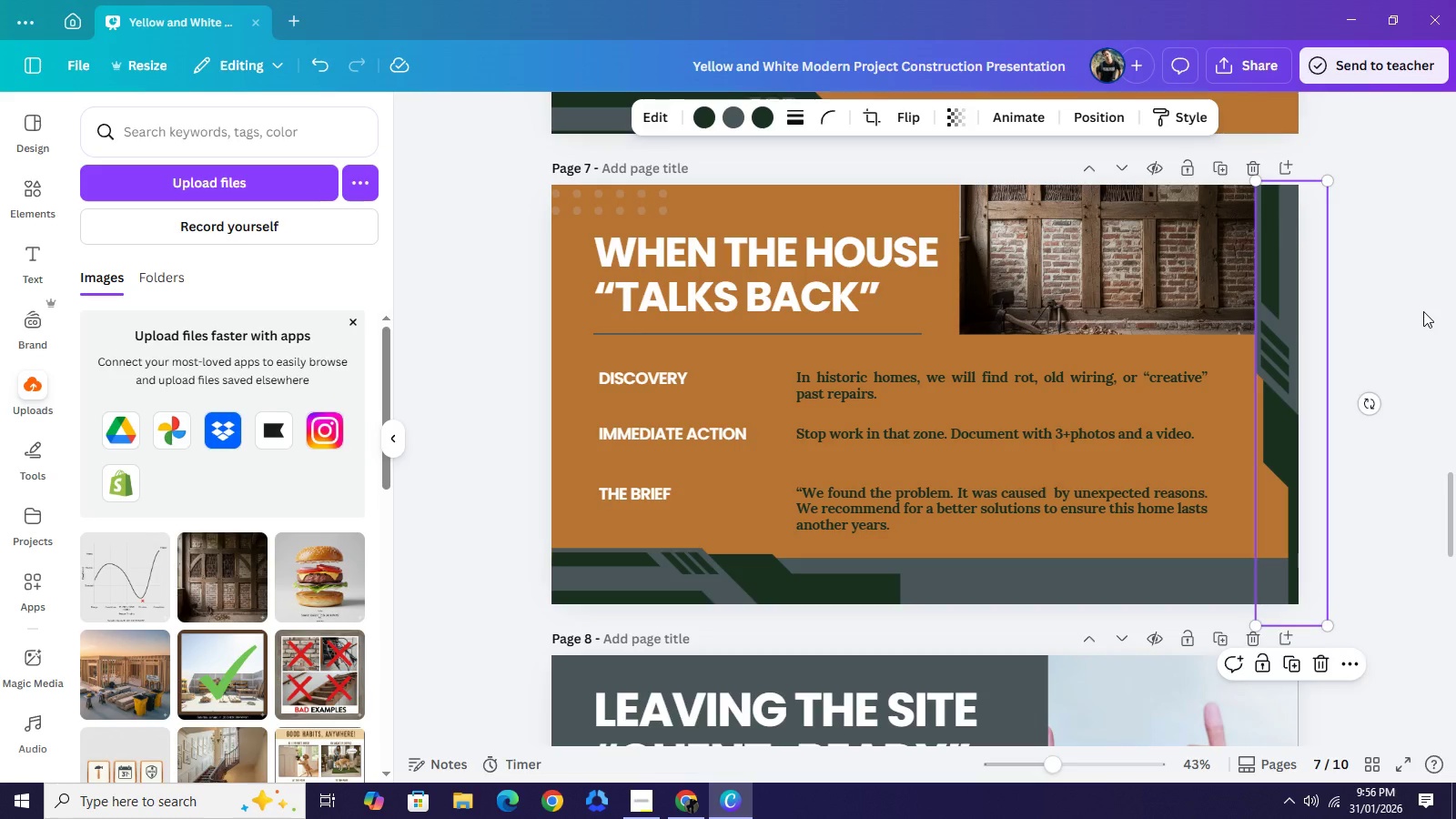 
key(ArrowLeft)
 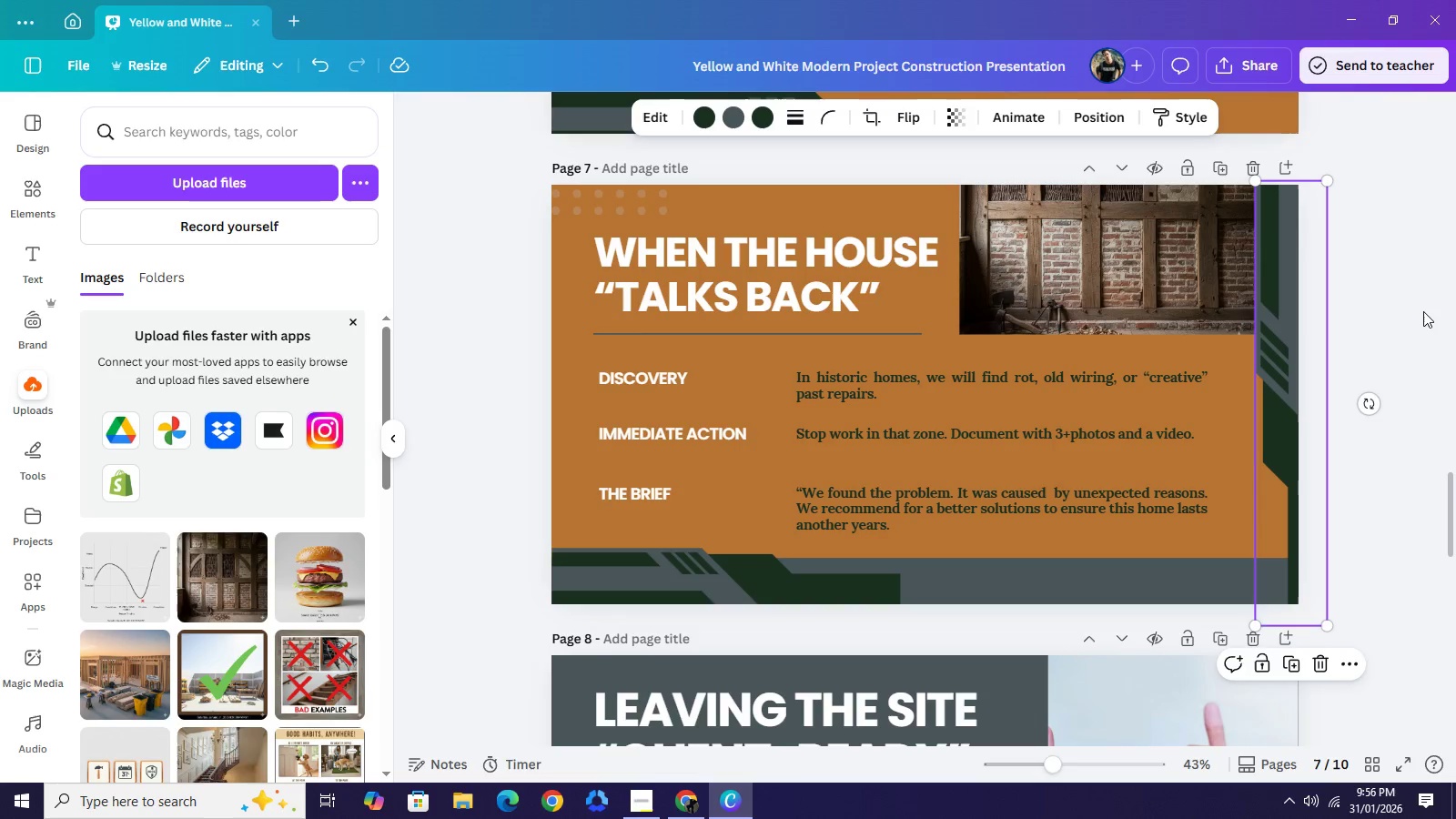 
left_click([1423, 311])
 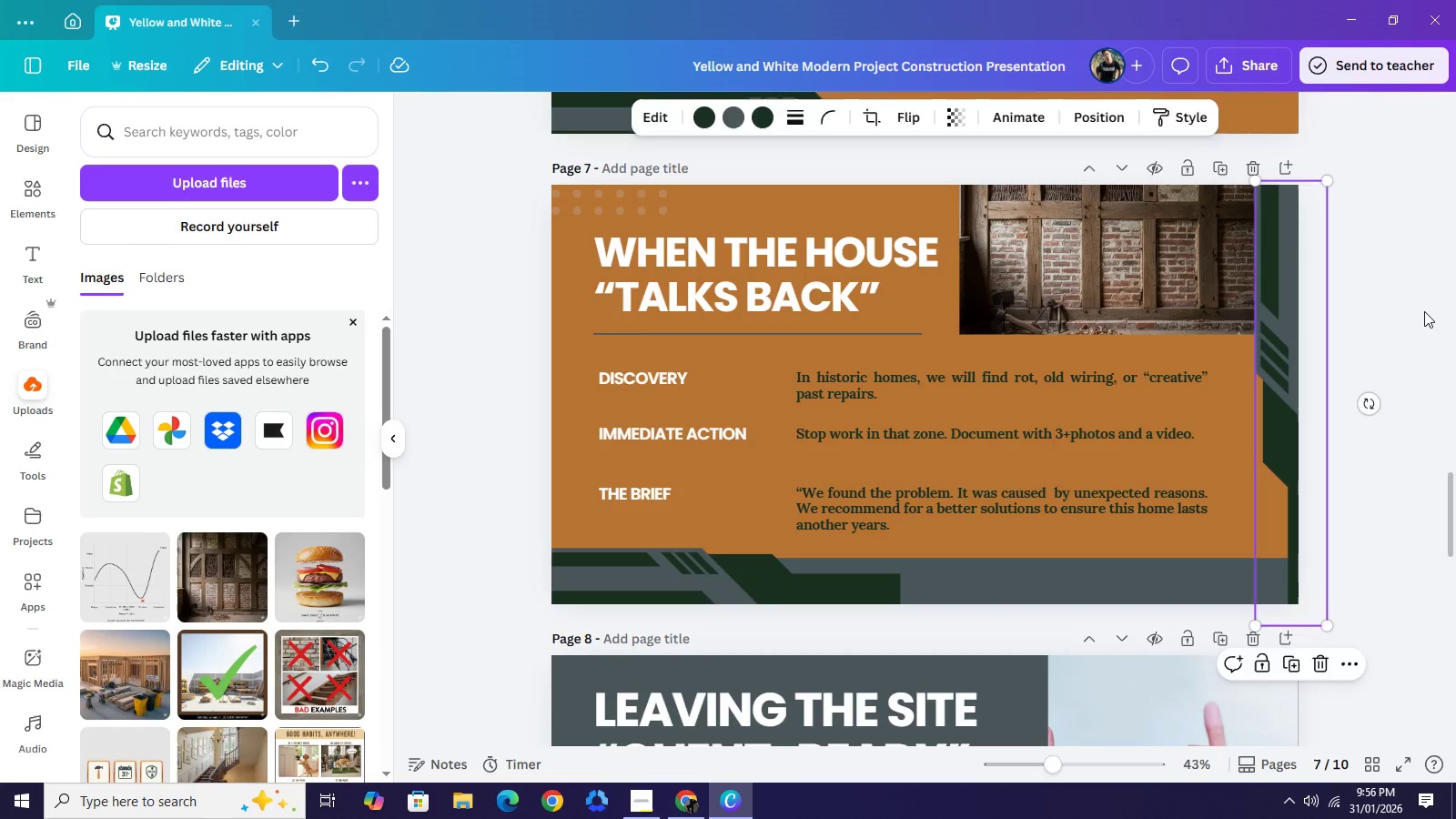 
scroll: coordinate [1317, 347], scroll_direction: down, amount: 9.0